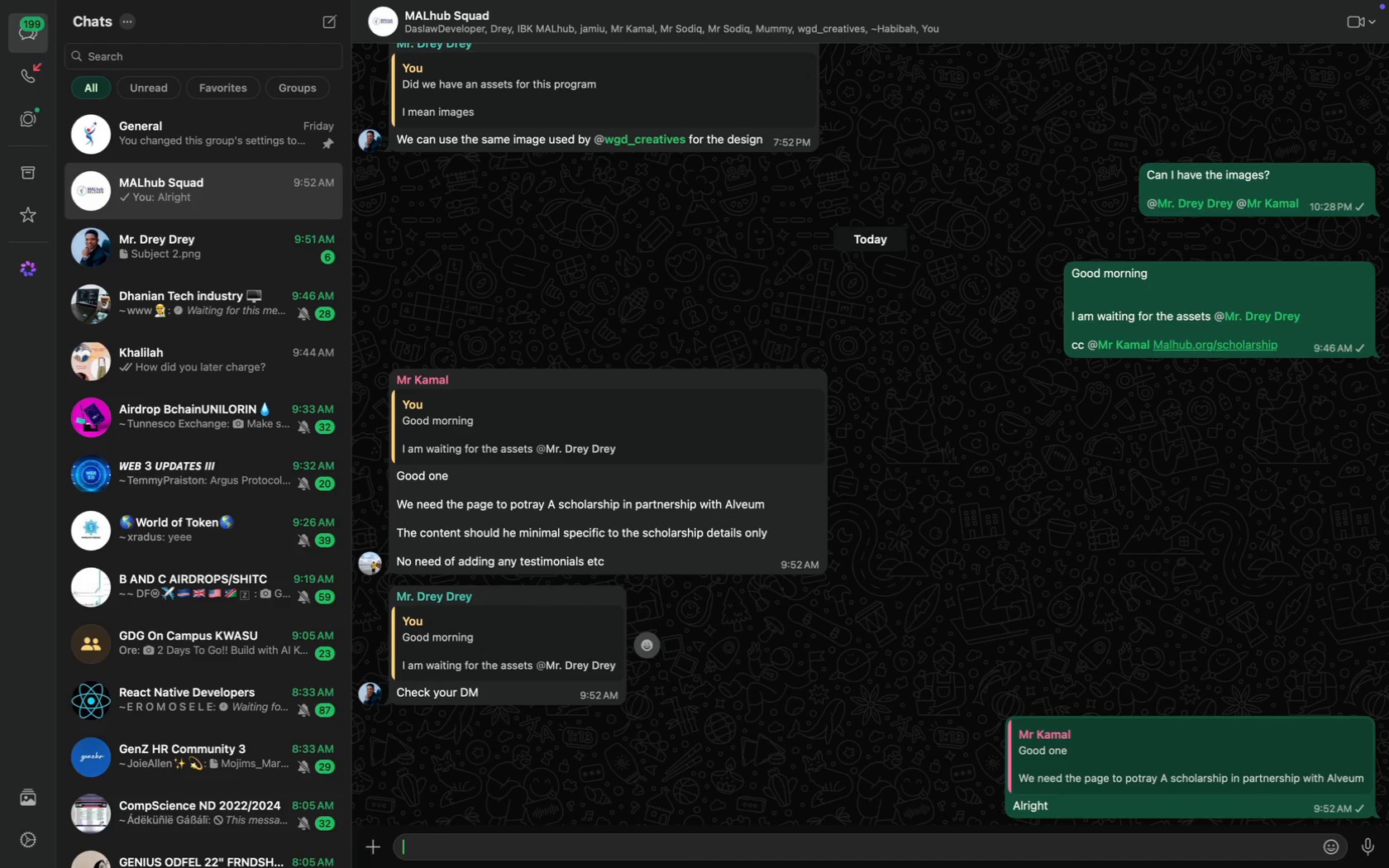 
key(CapsLock)
 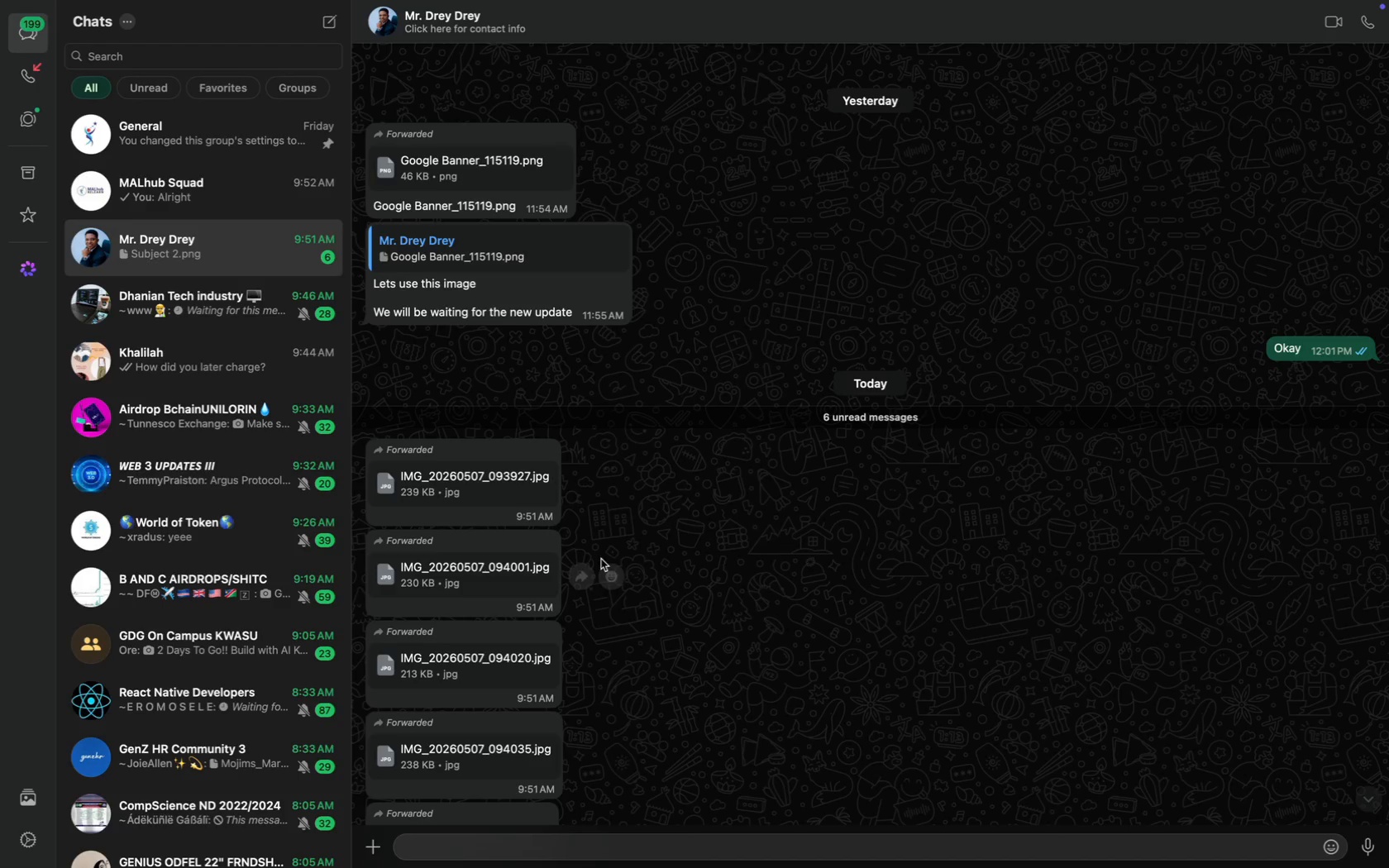 
key(CapsLock)
 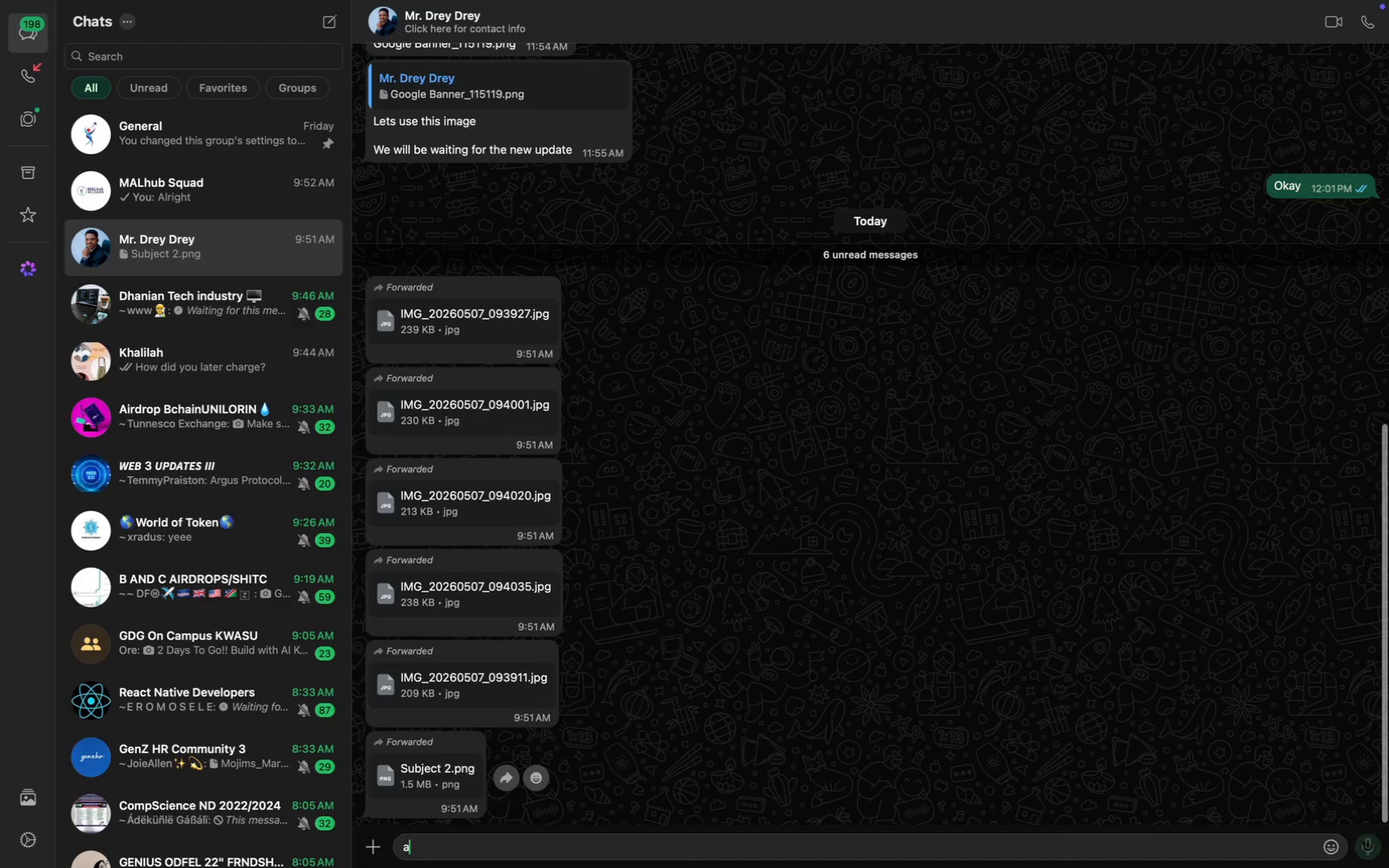 
key(A)
 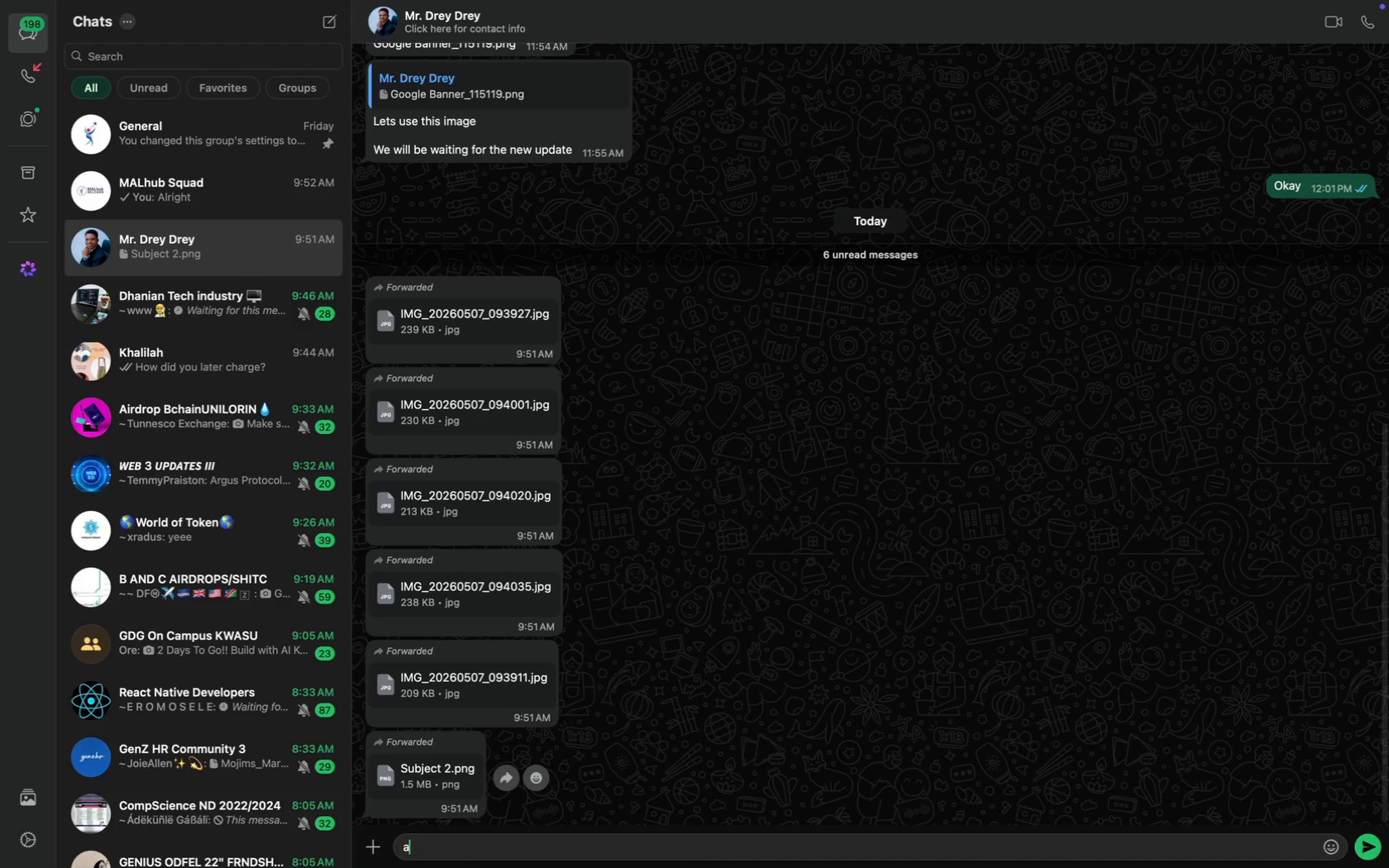 
scroll: coordinate [547, 691], scroll_direction: down, amount: 136.0
 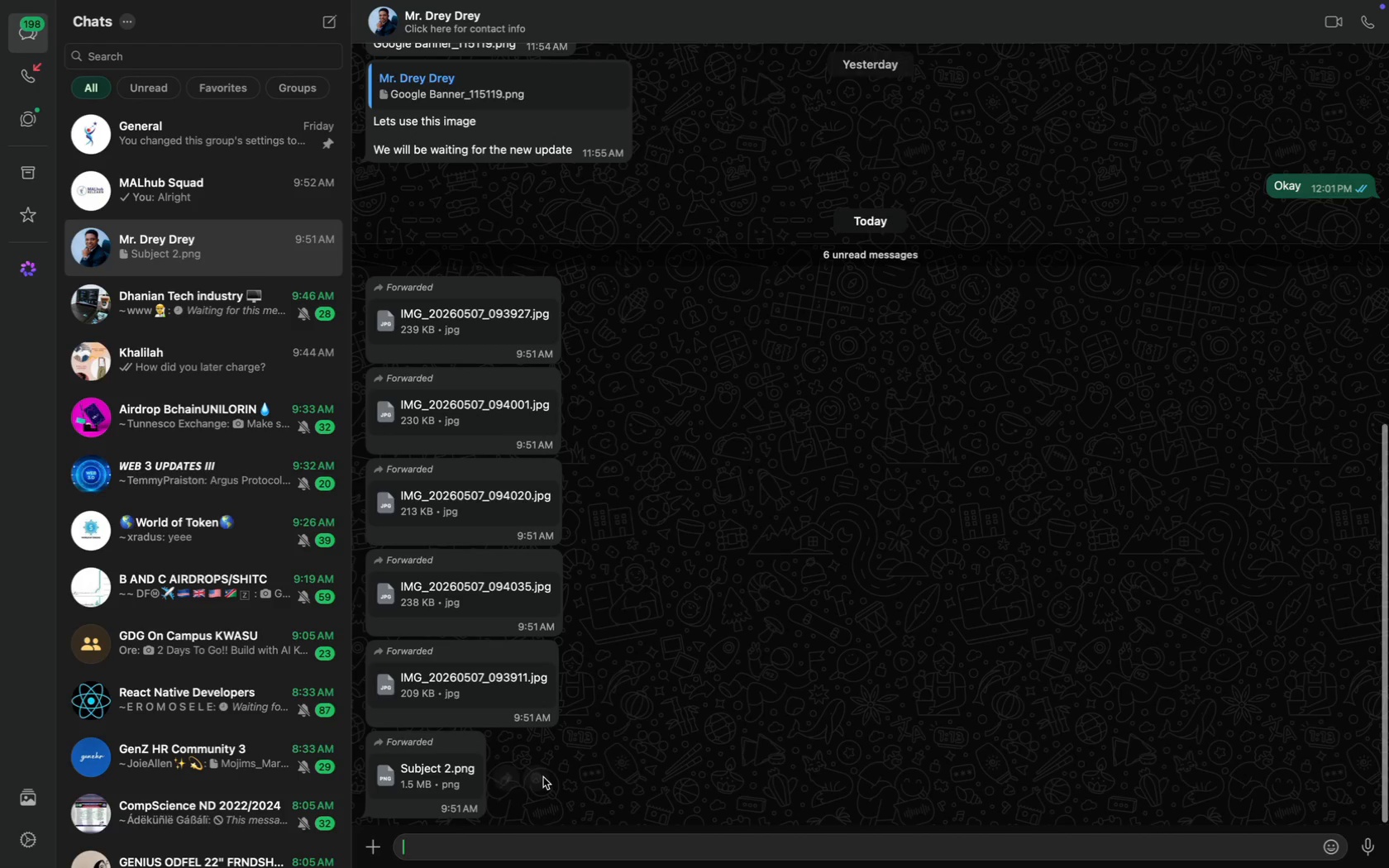 
type(LRIGHT)
 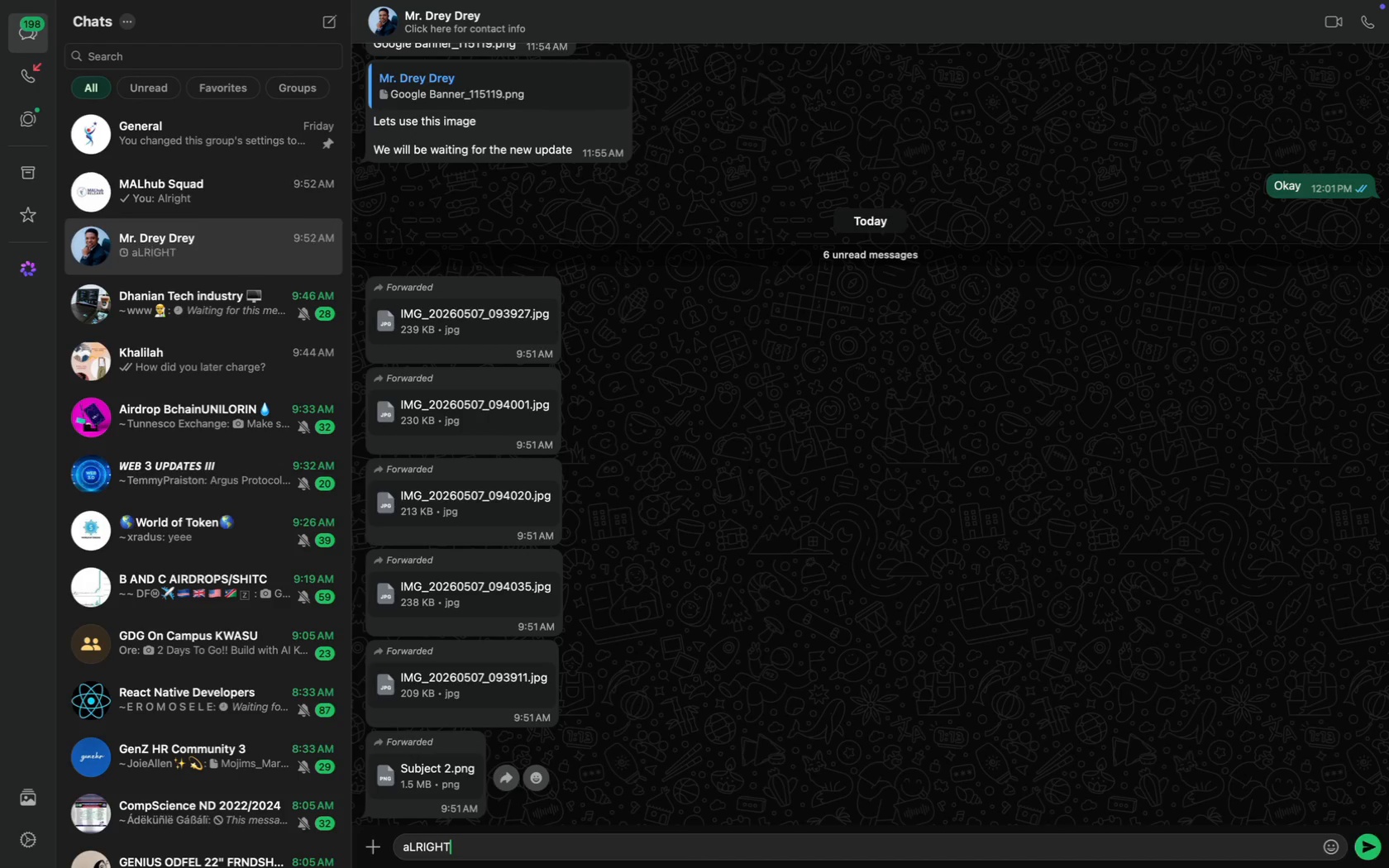 
key(Enter)
 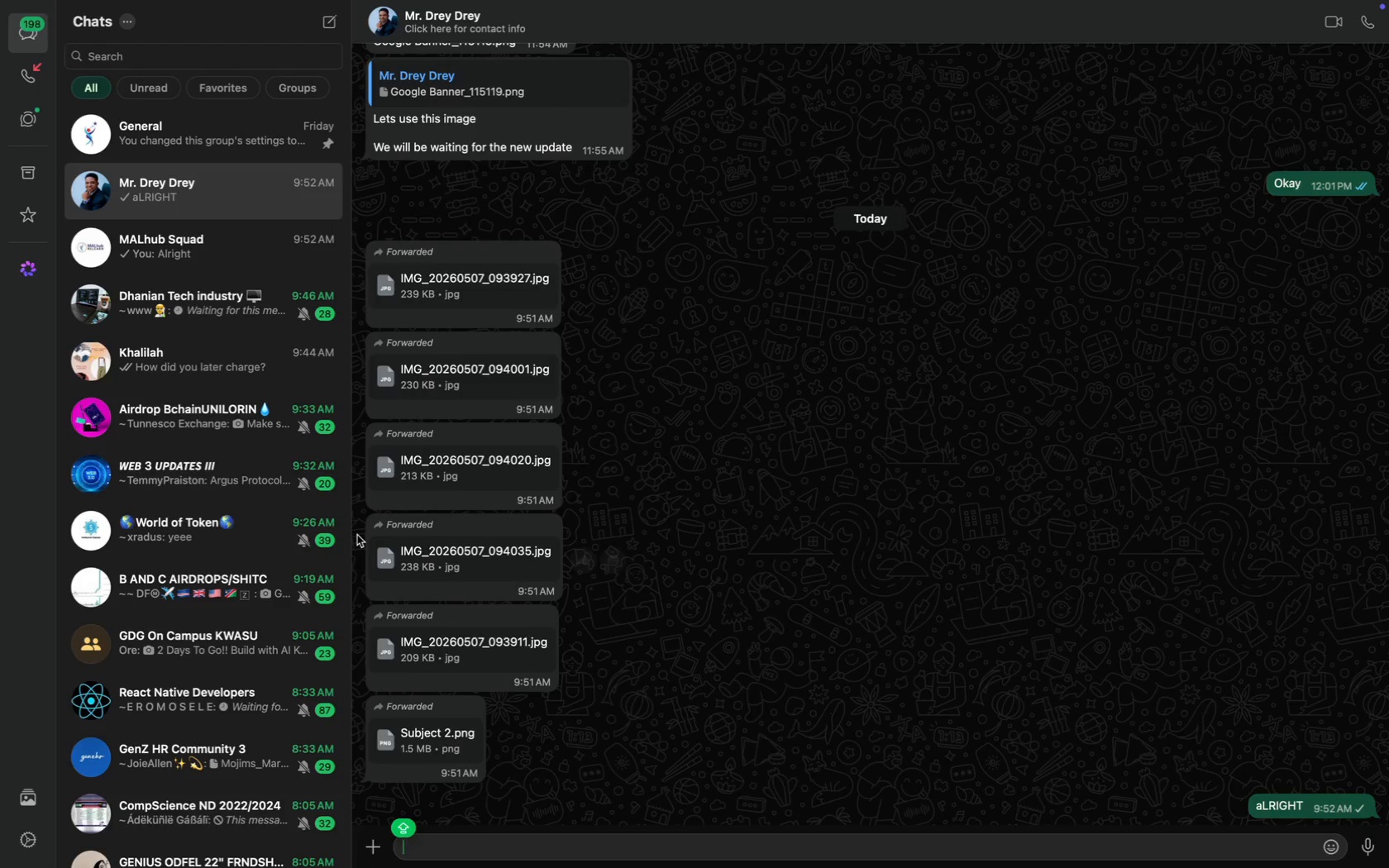 
key(CapsLock)
 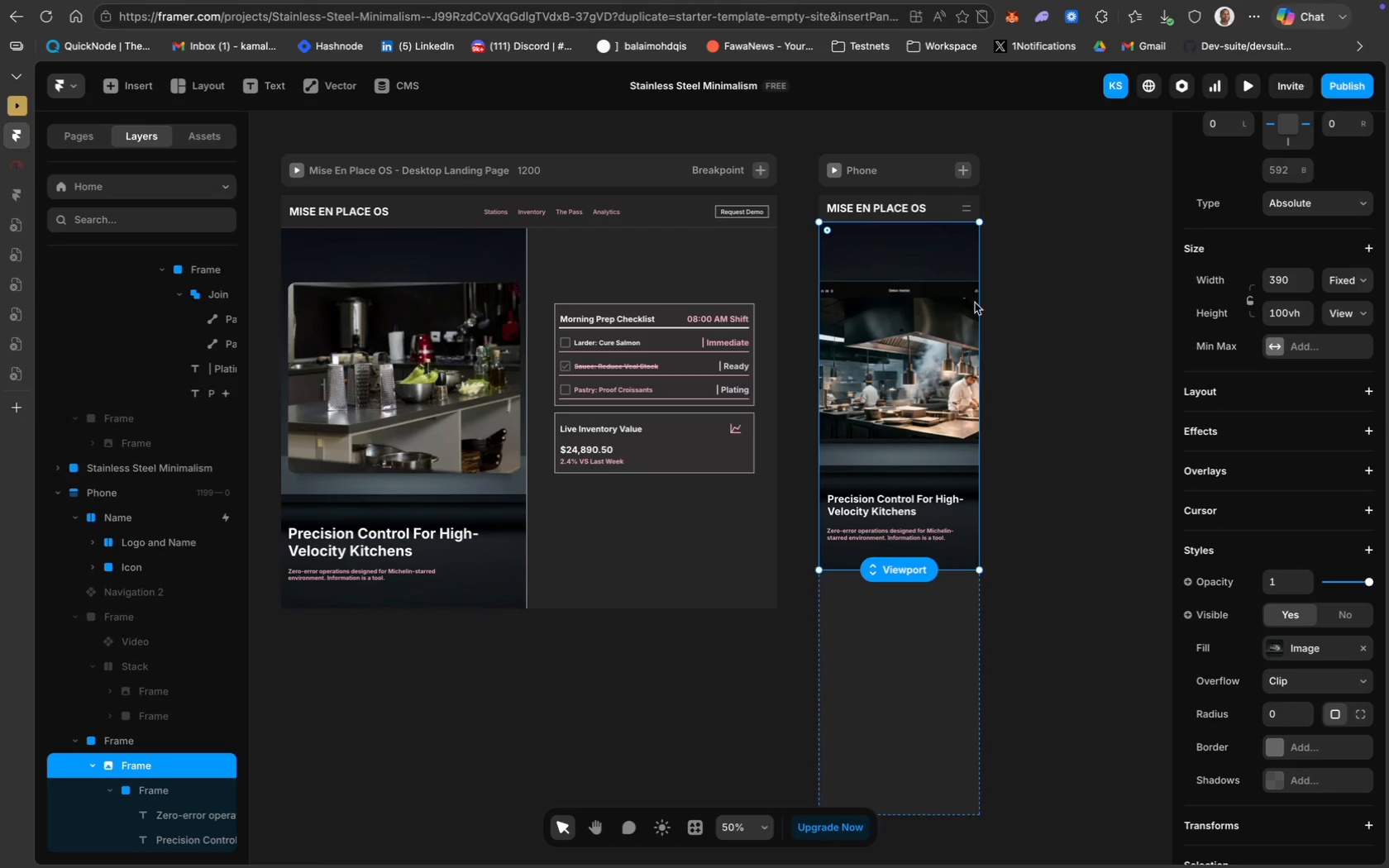 
left_click([1297, 656])
 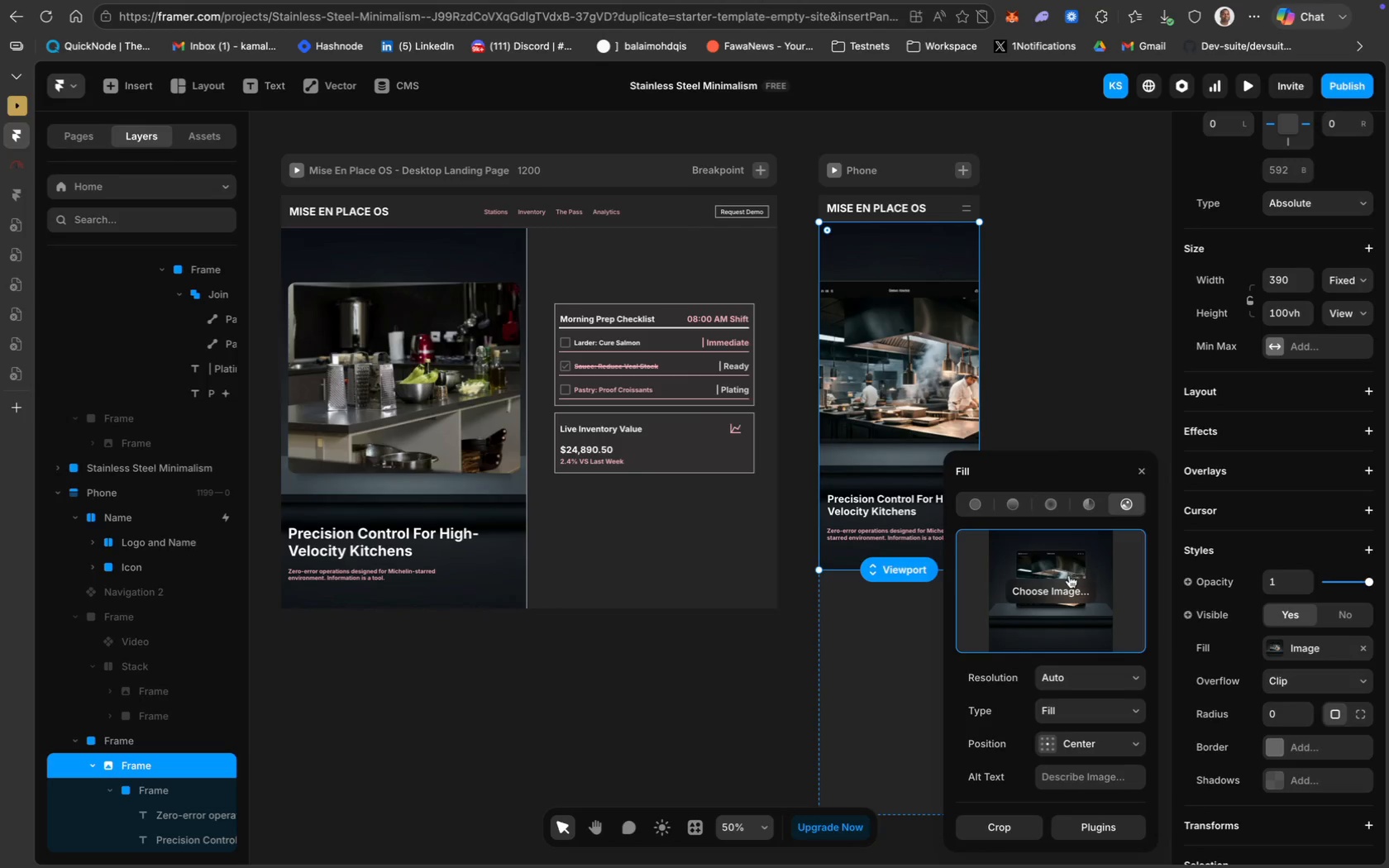 
left_click([1062, 593])
 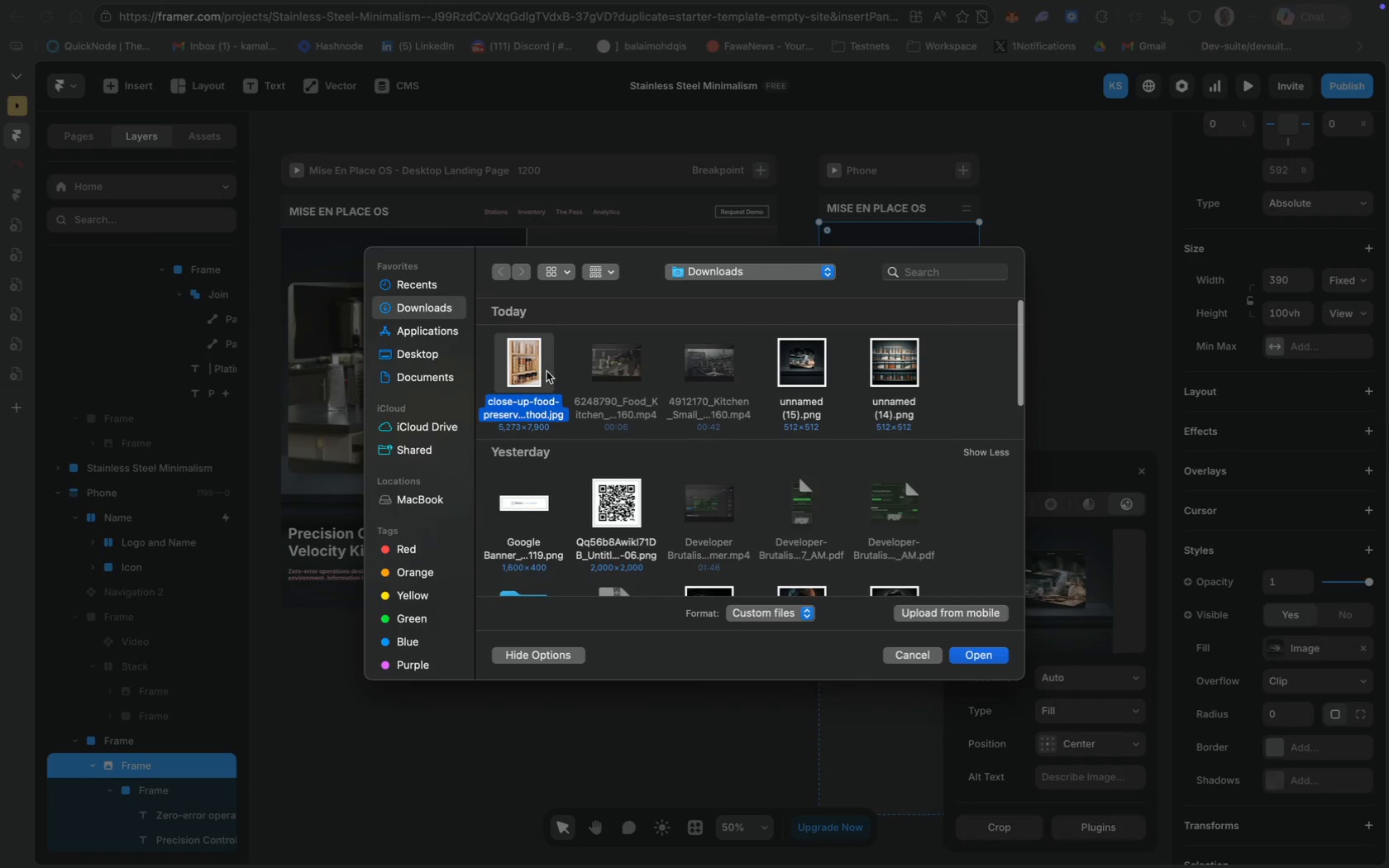 
left_click([971, 652])
 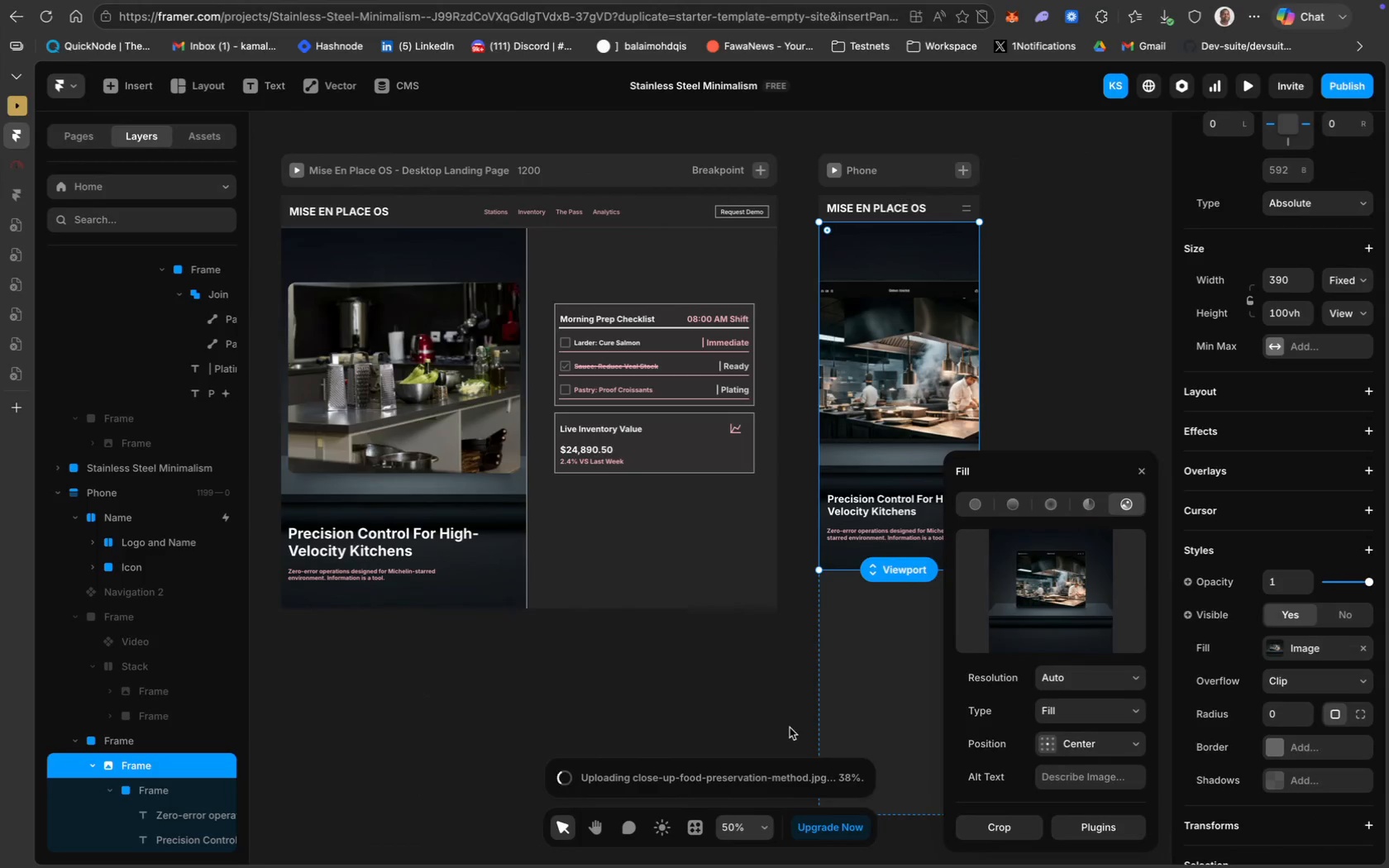 
wait(14.73)
 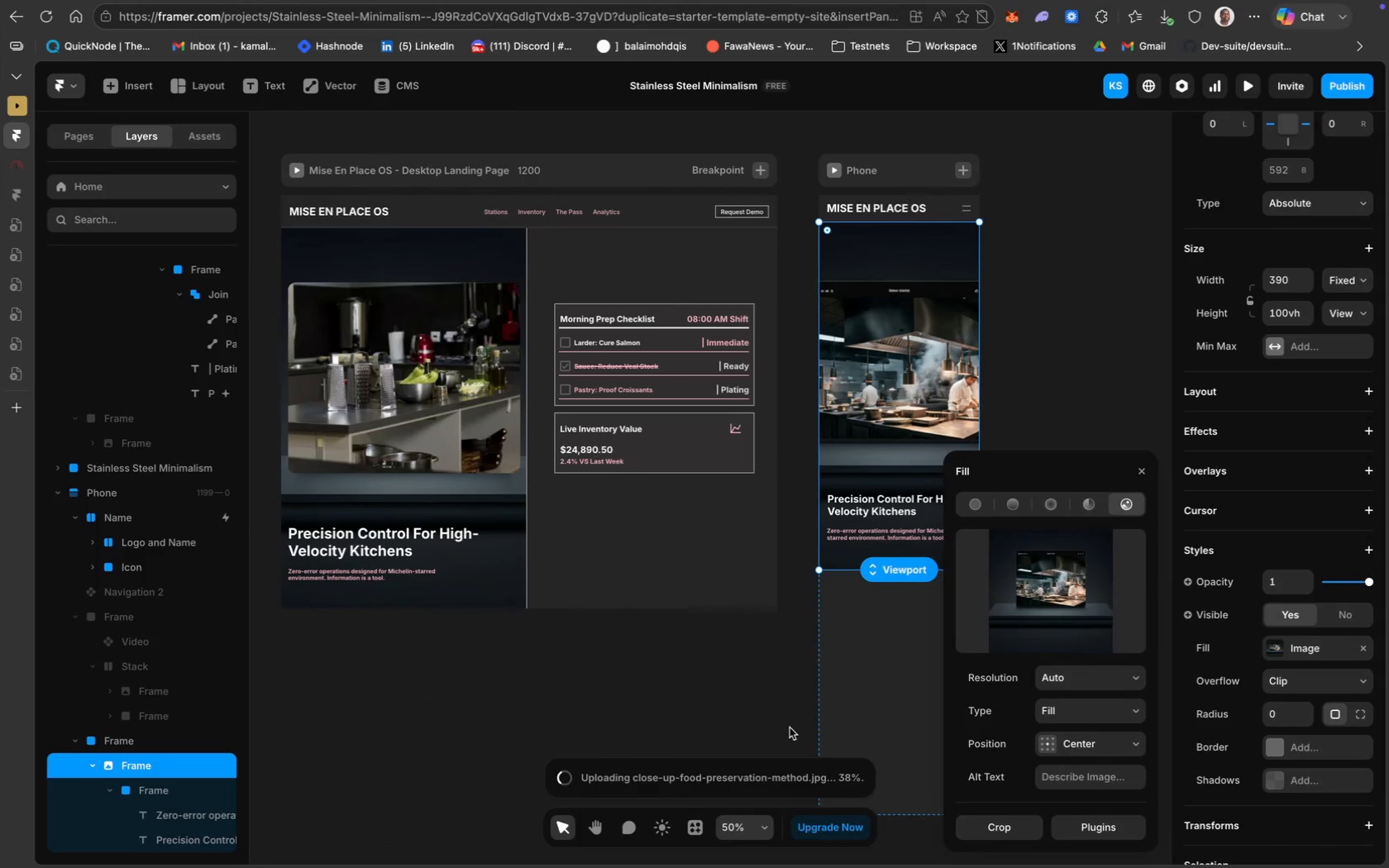 
scroll: coordinate [504, 543], scroll_direction: down, amount: 25.0
 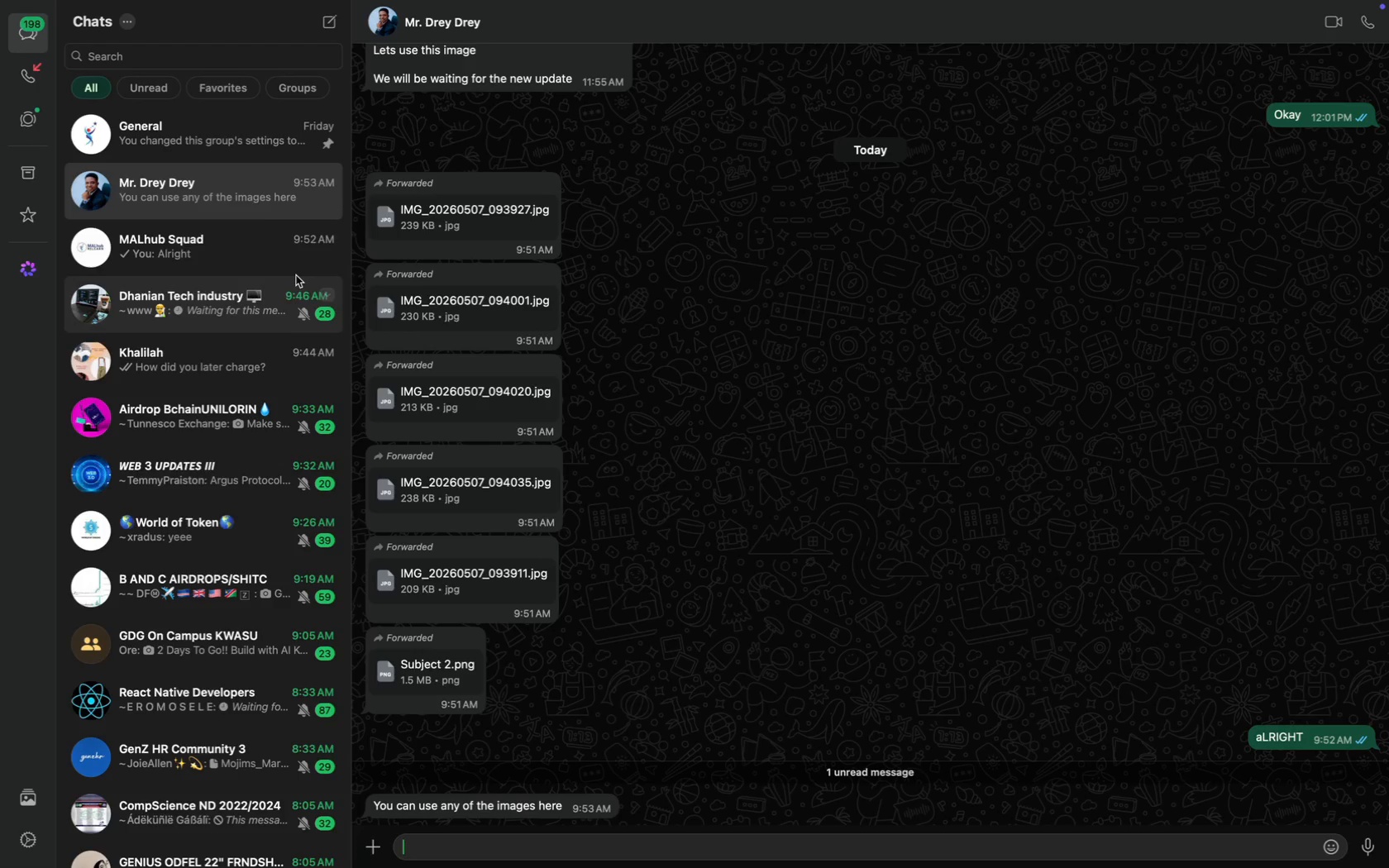 
left_click([209, 255])
 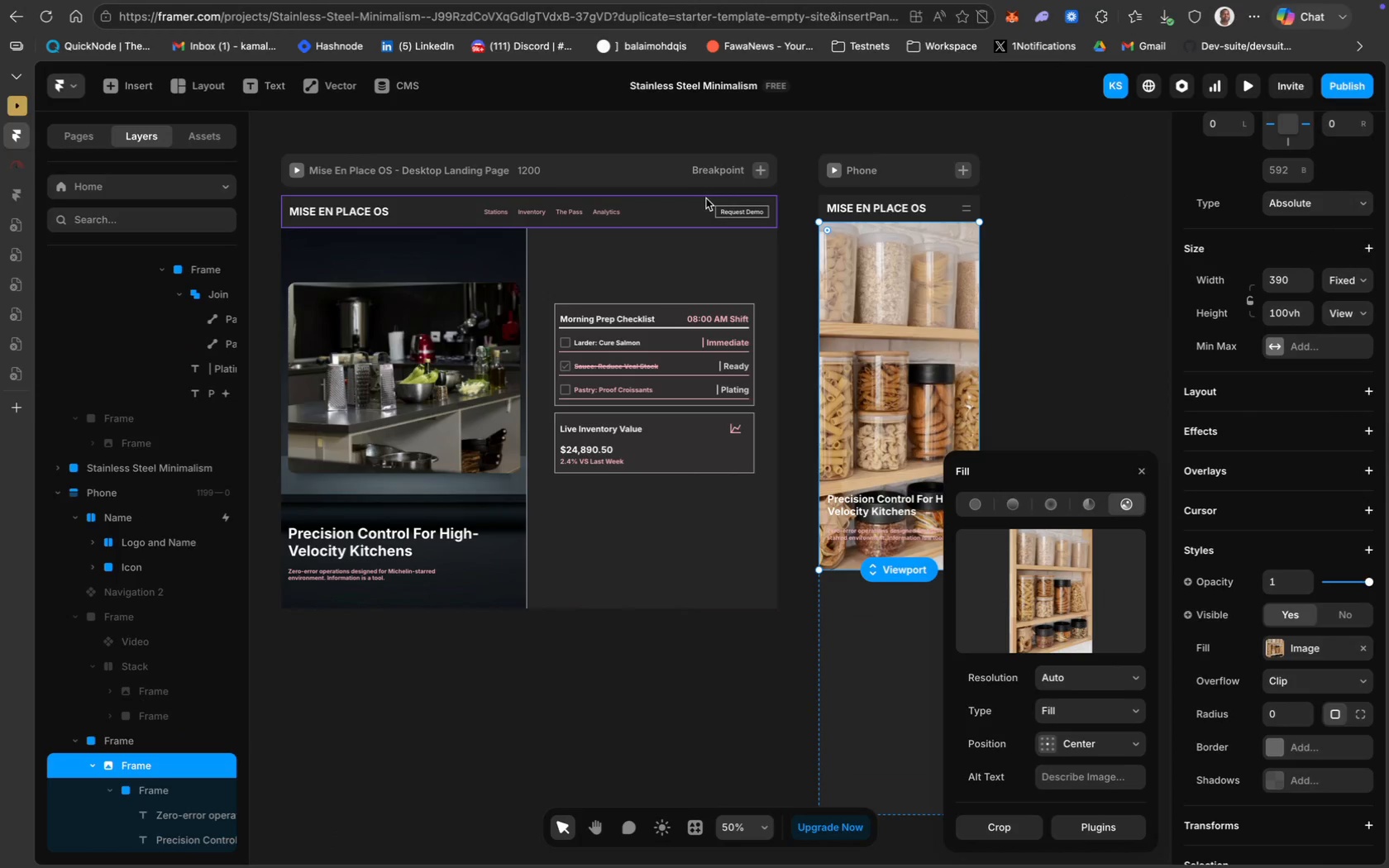 
wait(28.5)
 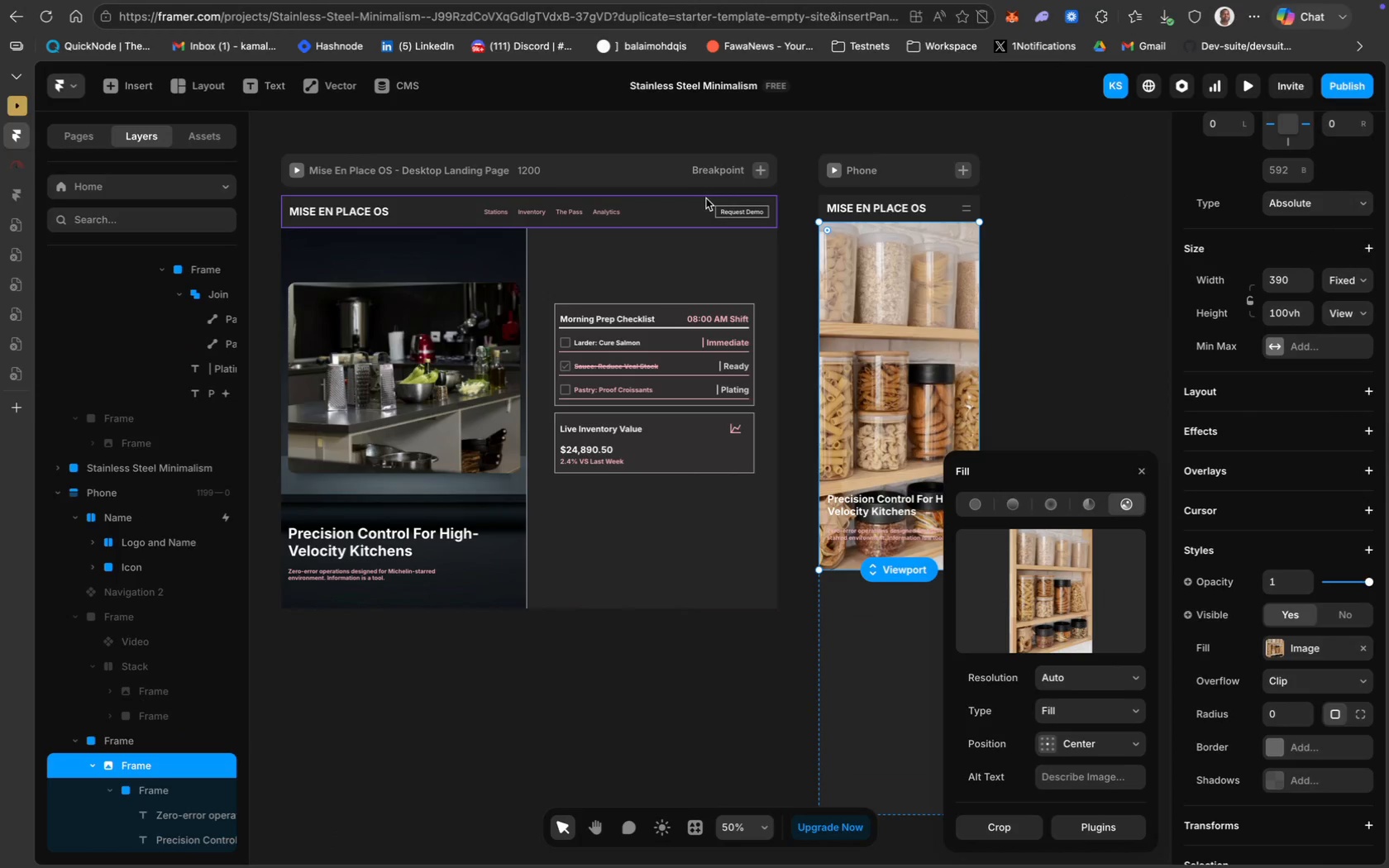 
left_click([929, 331])
 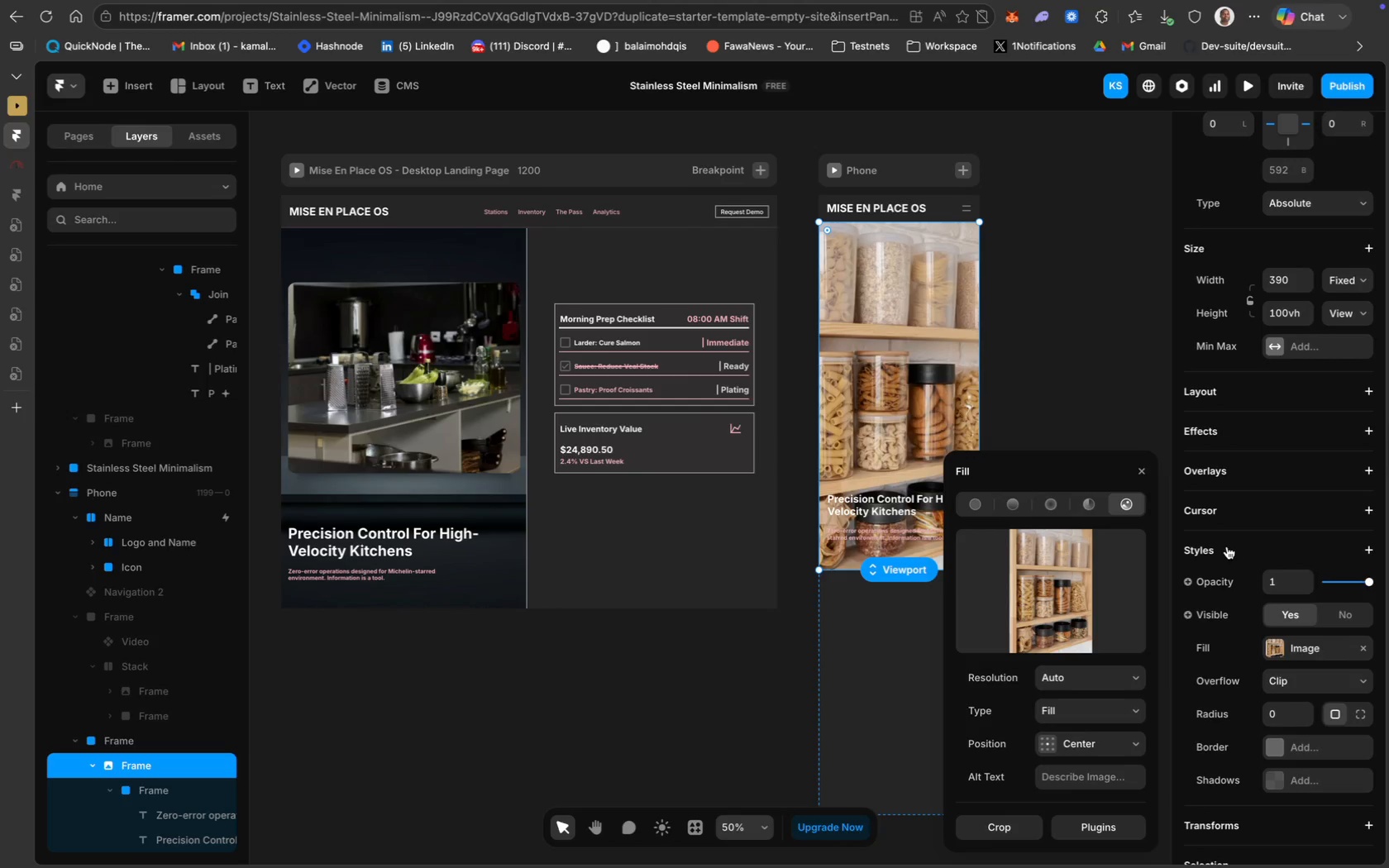 
scroll: coordinate [1254, 445], scroll_direction: up, amount: 10.0
 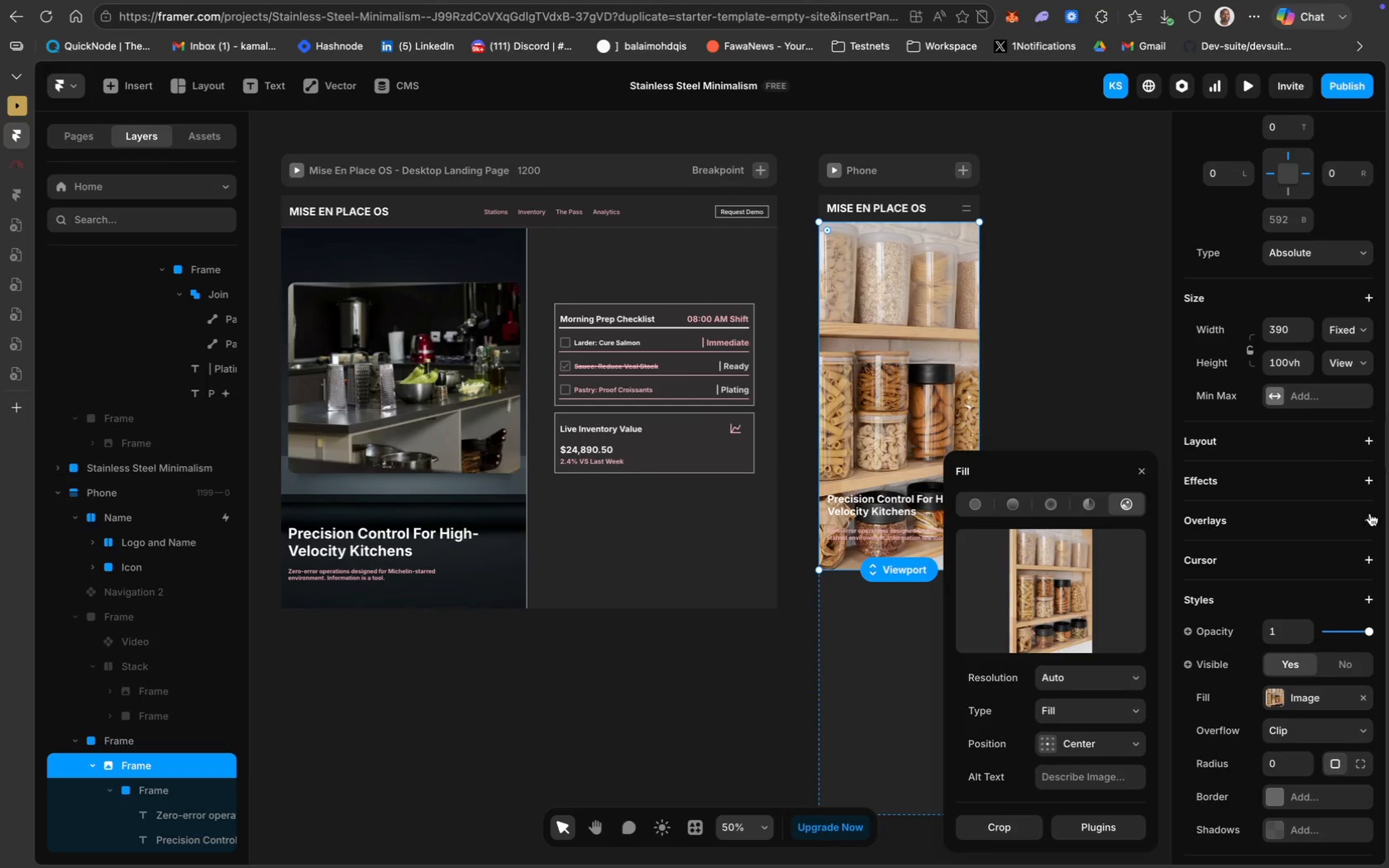 
left_click([1374, 511])
 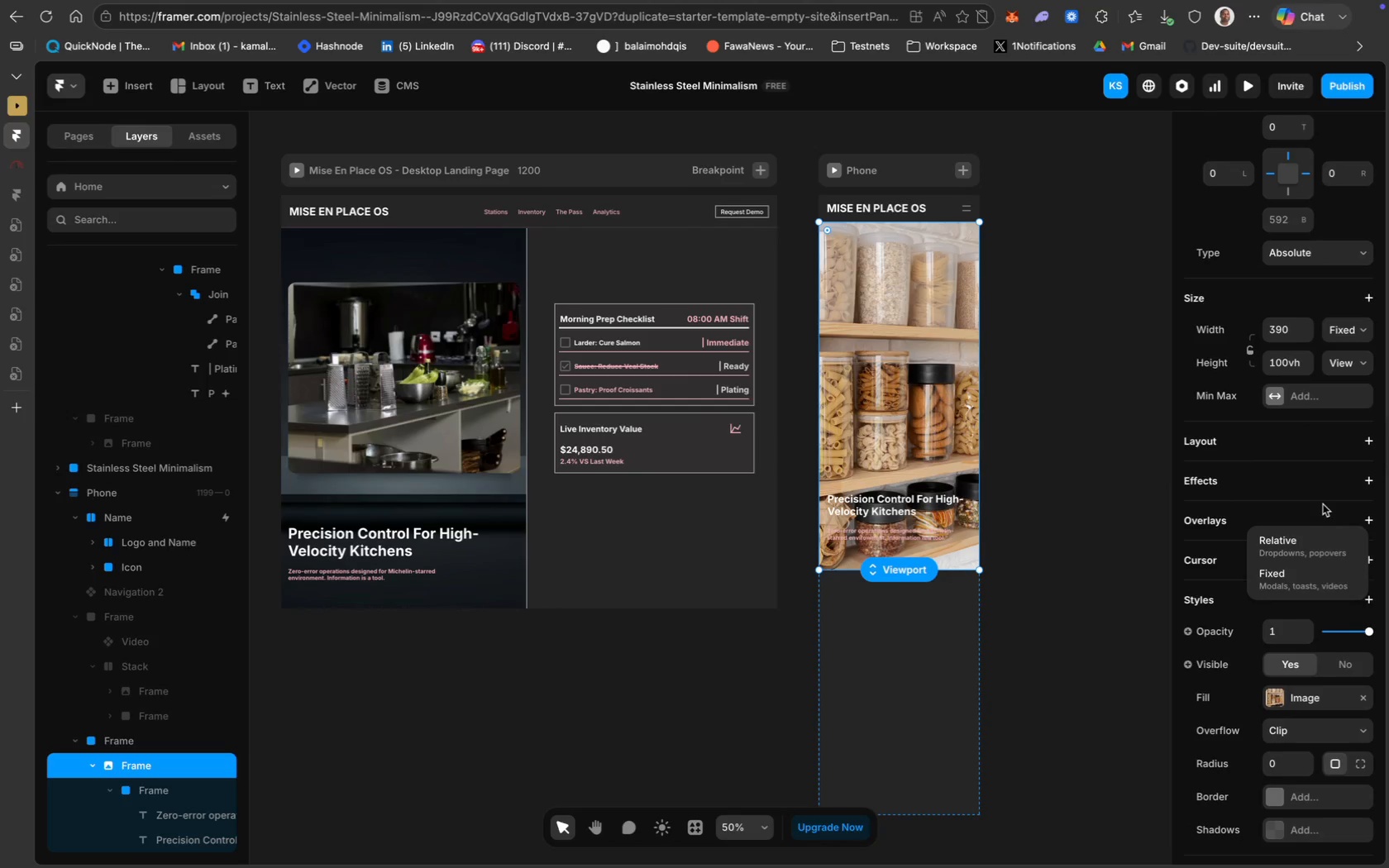 
wait(8.56)
 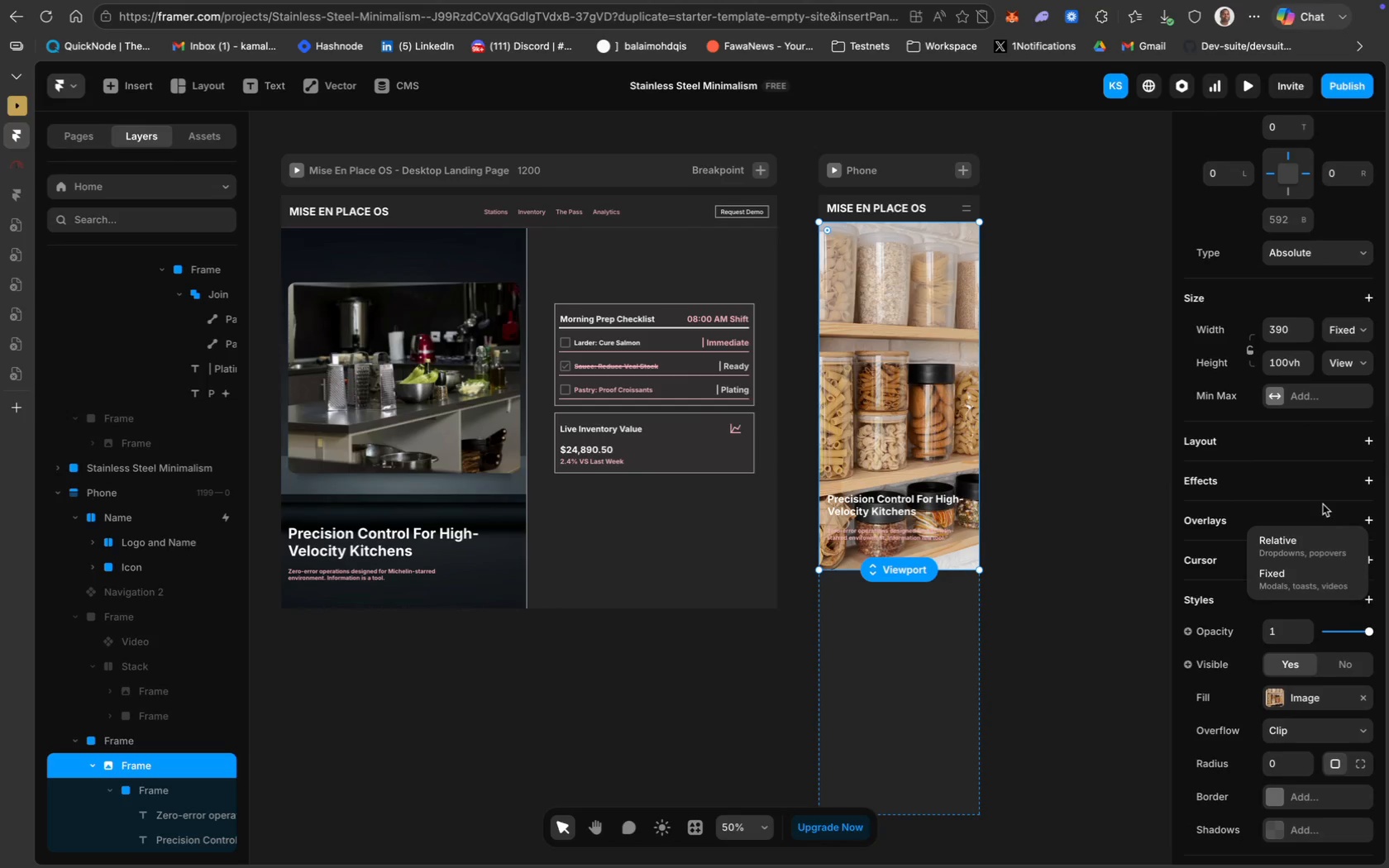 
left_click_drag(start_coordinate=[1367, 629], to_coordinate=[1341, 631])
 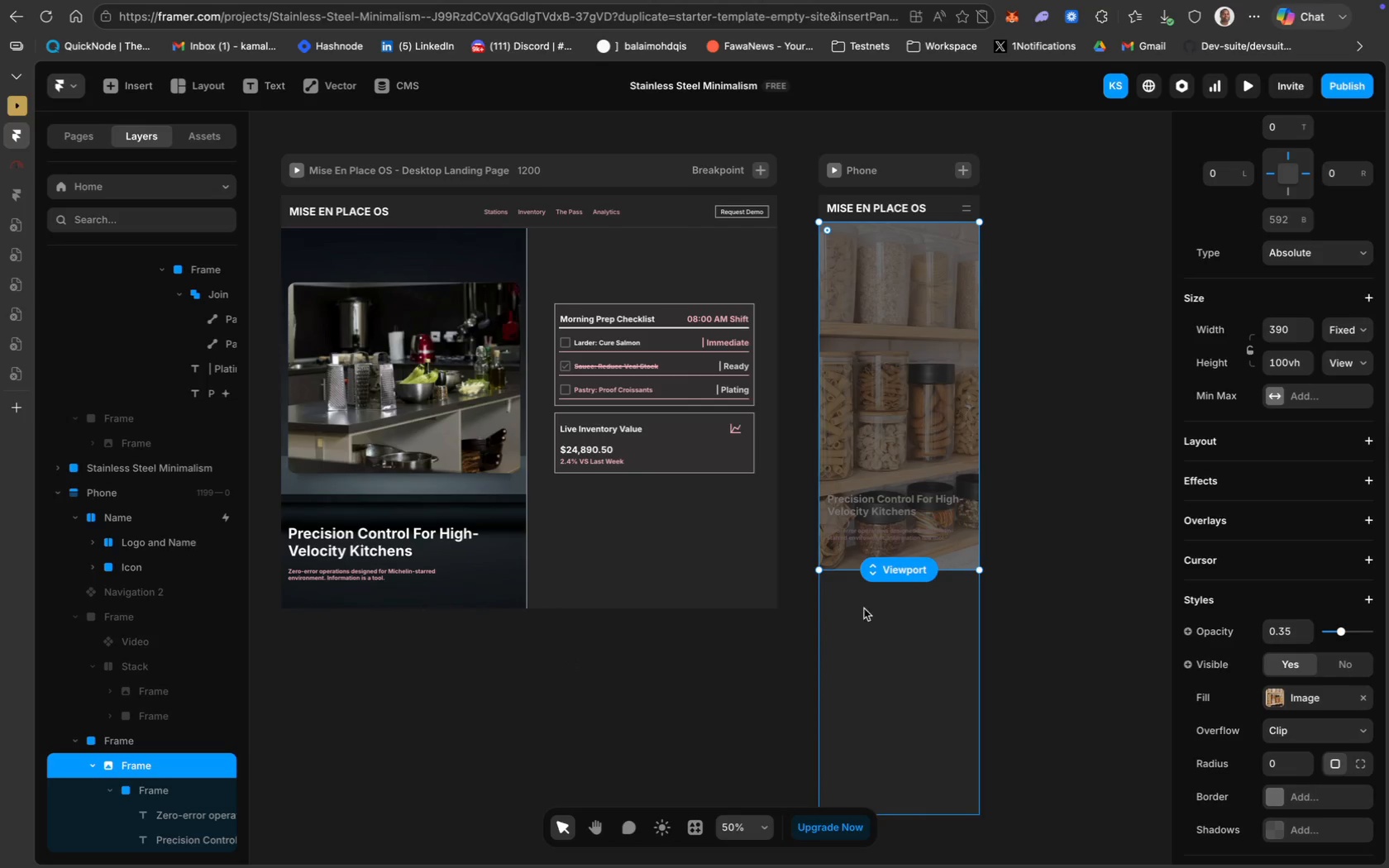 
wait(20.97)
 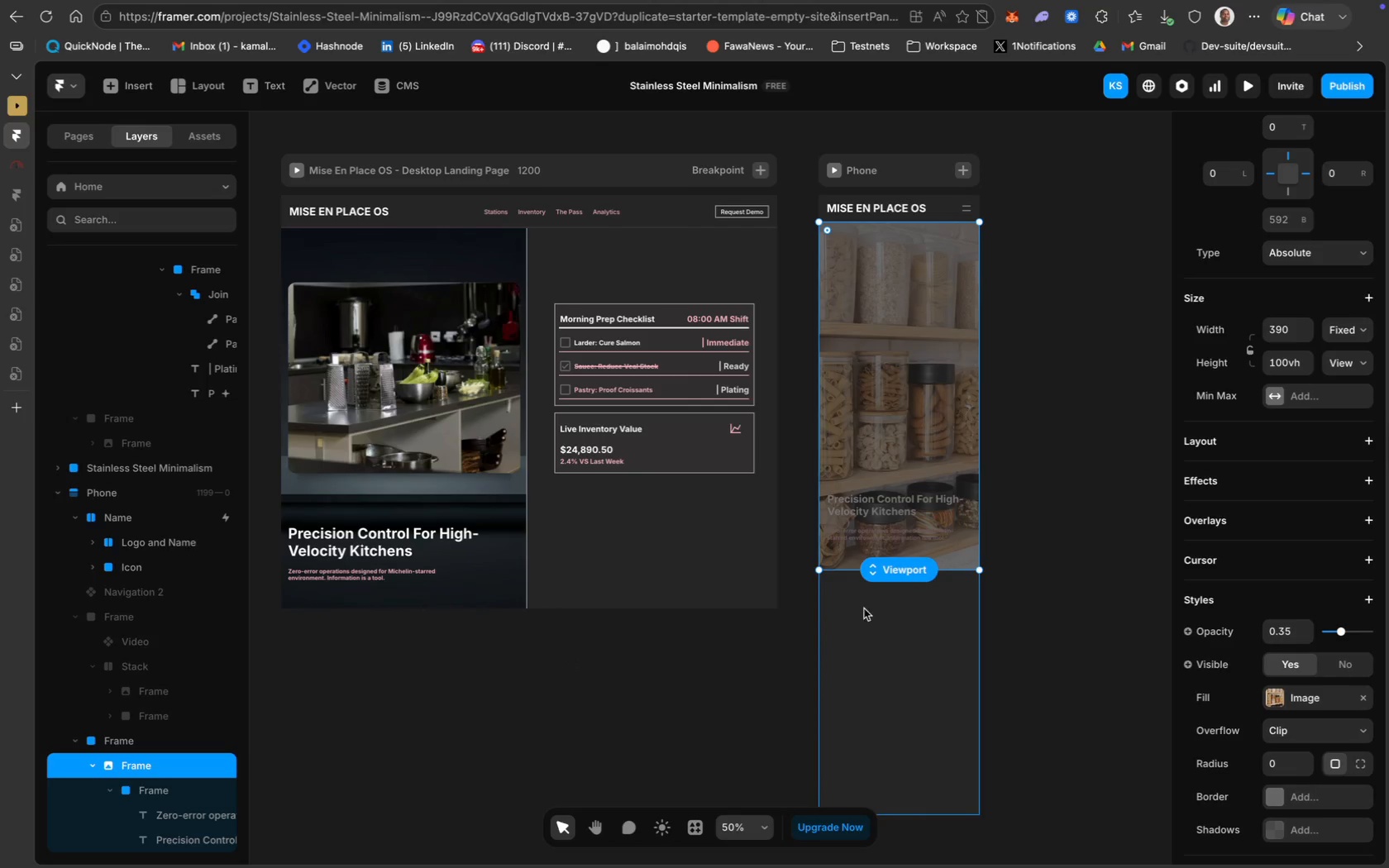 
left_click_drag(start_coordinate=[160, 789], to_coordinate=[152, 764])
 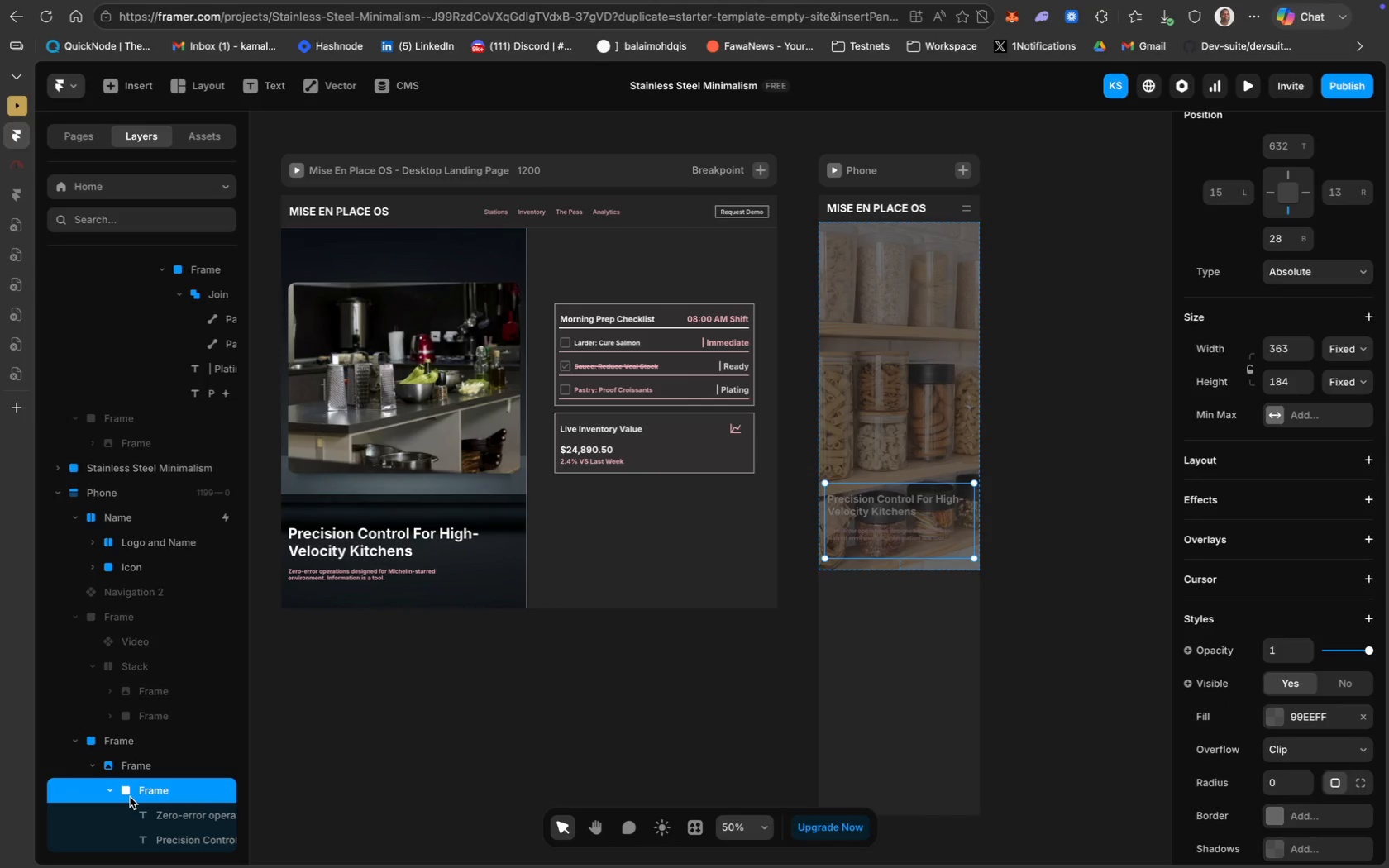 
left_click_drag(start_coordinate=[131, 793], to_coordinate=[129, 761])
 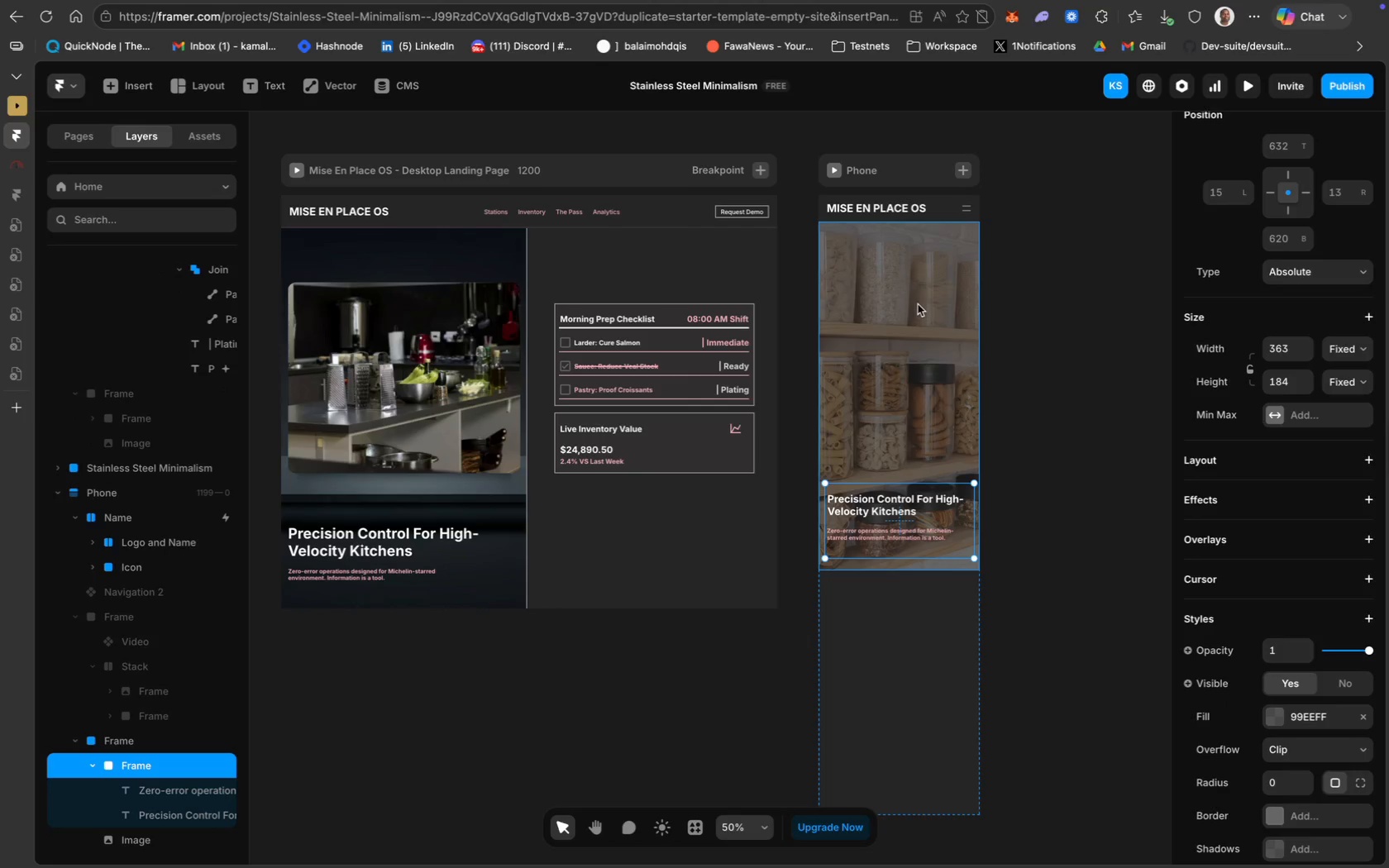 
wait(5.66)
 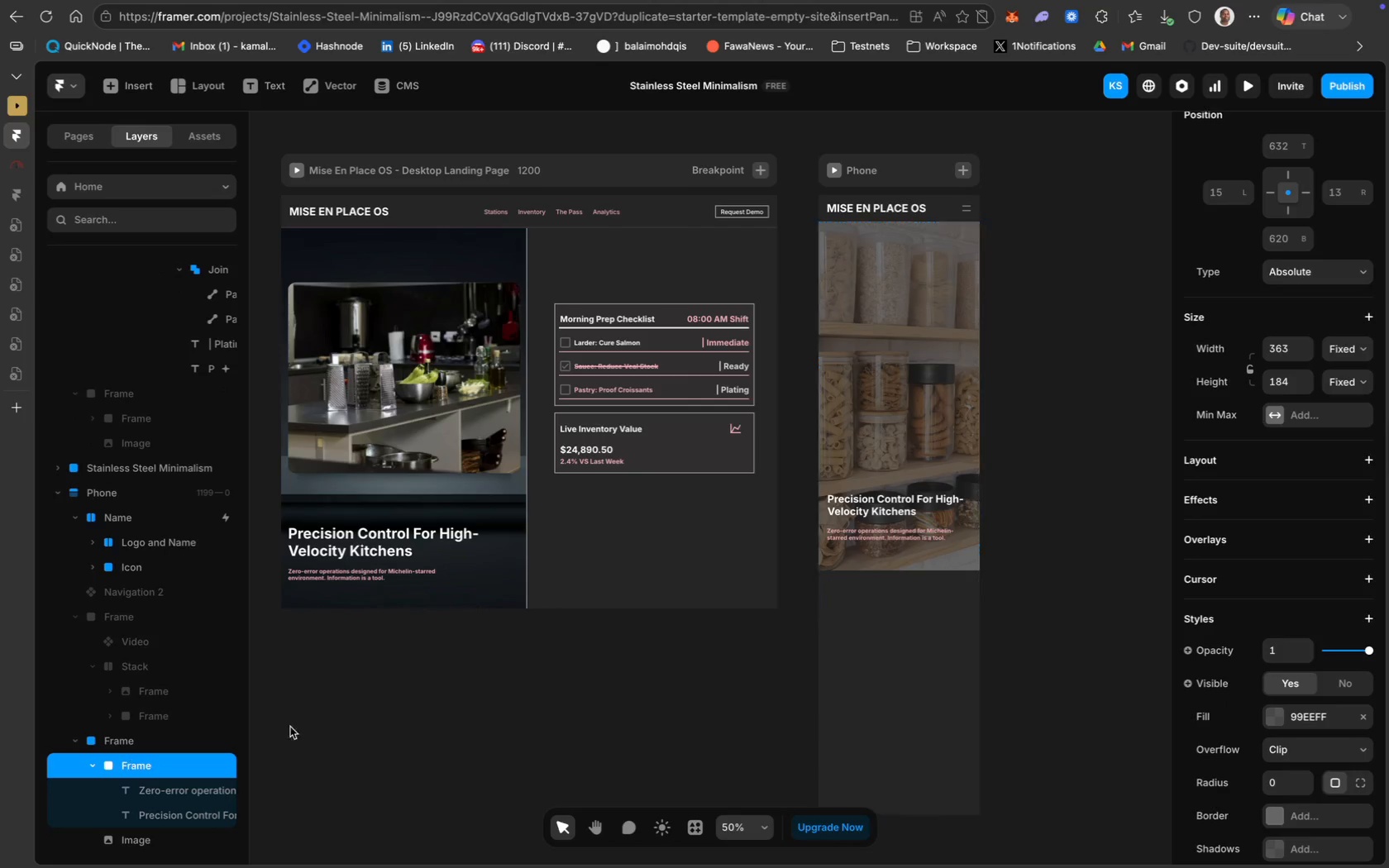 
left_click([933, 403])
 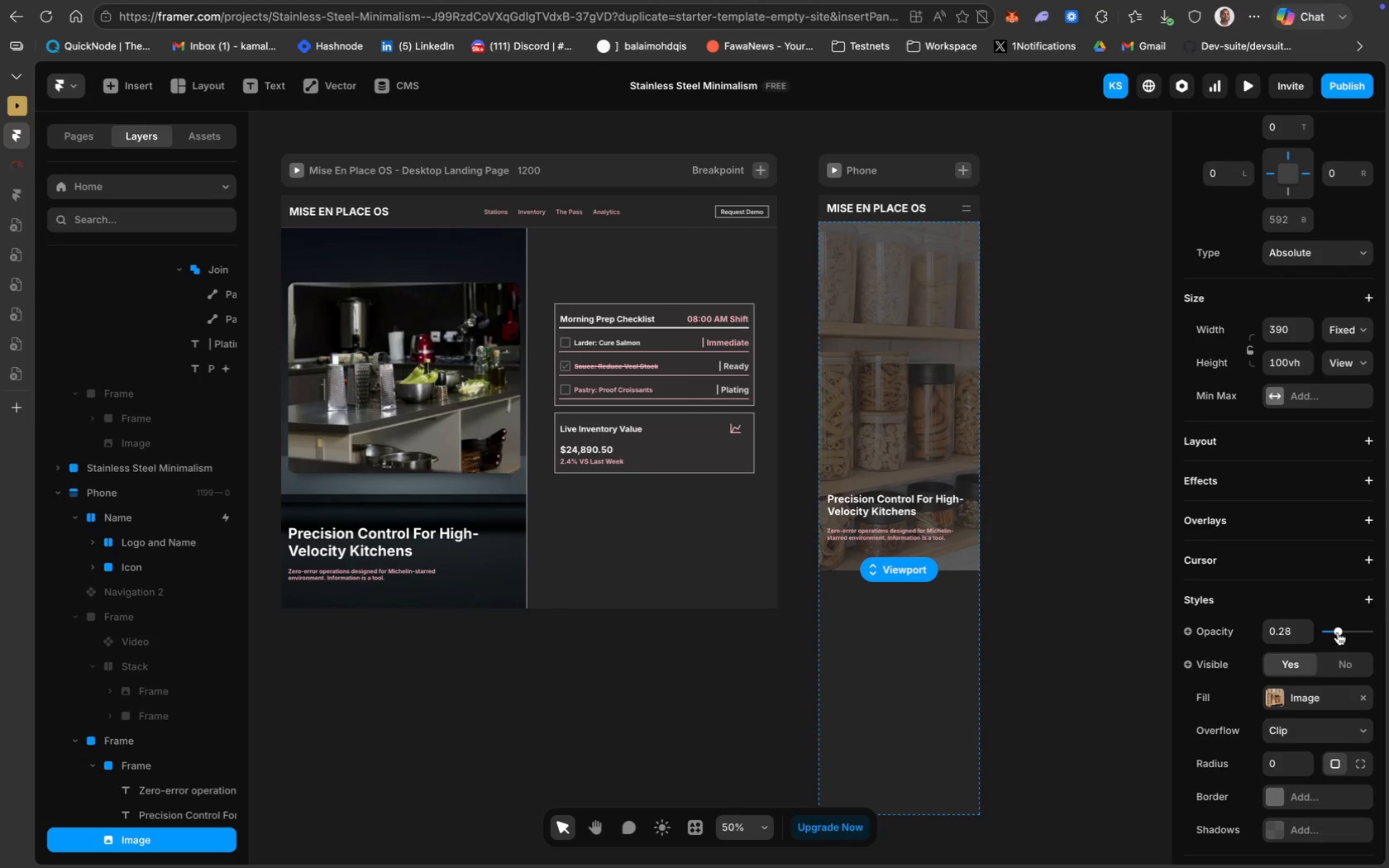 
scroll: coordinate [1092, 613], scroll_direction: down, amount: 5.0
 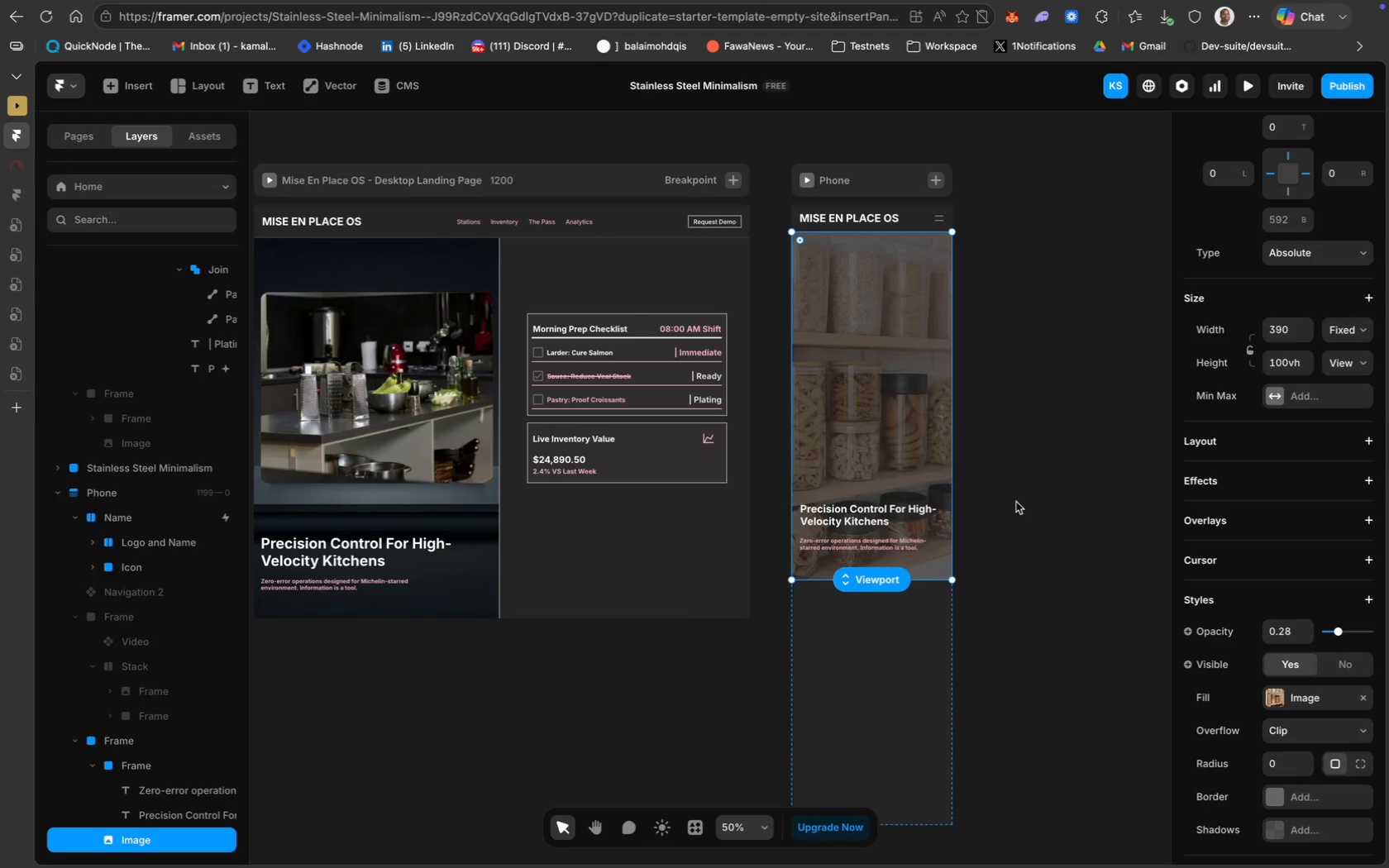 
wait(10.26)
 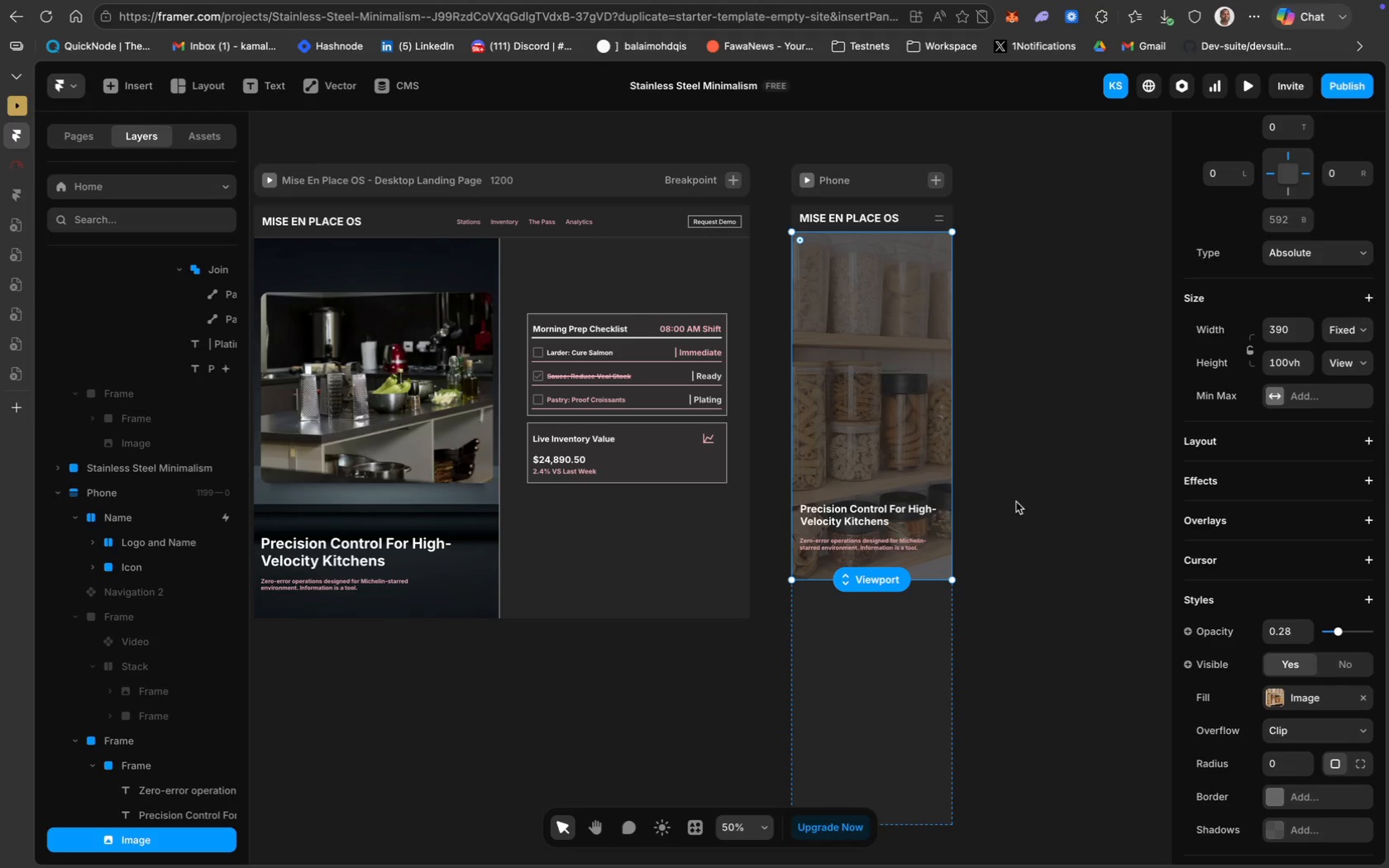 
left_click([1010, 603])
 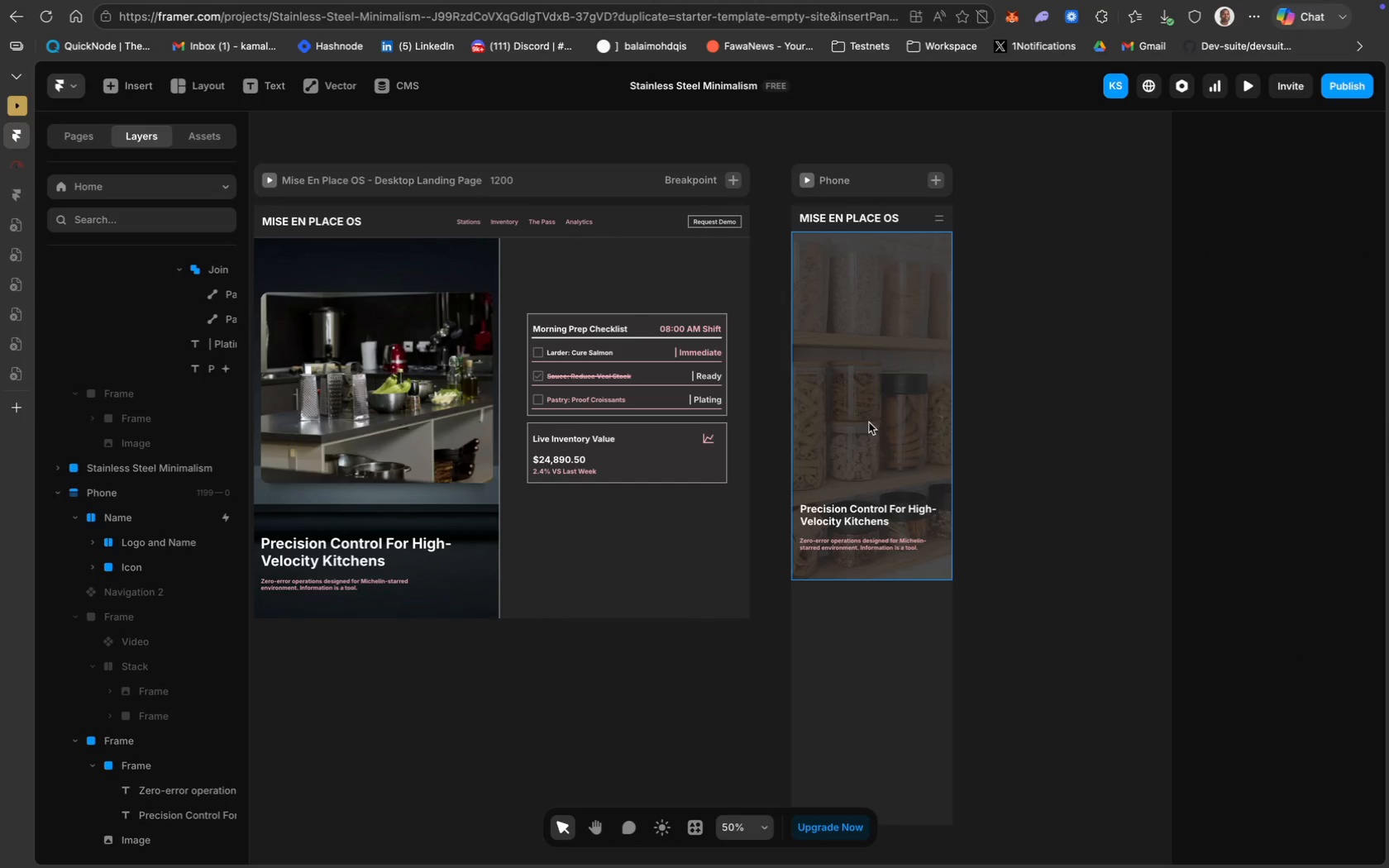 
key(Meta+Equal)
 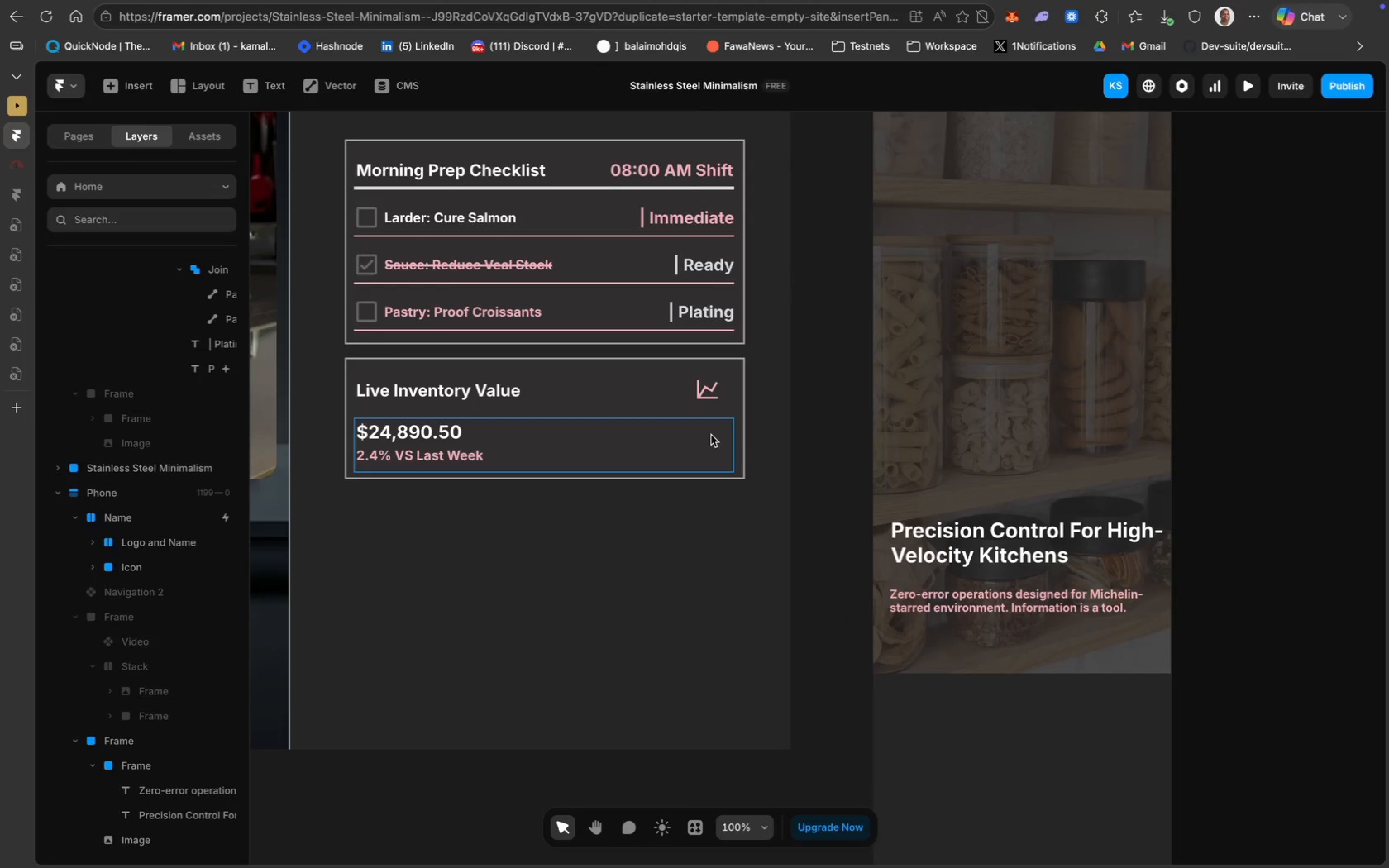 
scroll: coordinate [413, 286], scroll_direction: up, amount: 49.0
 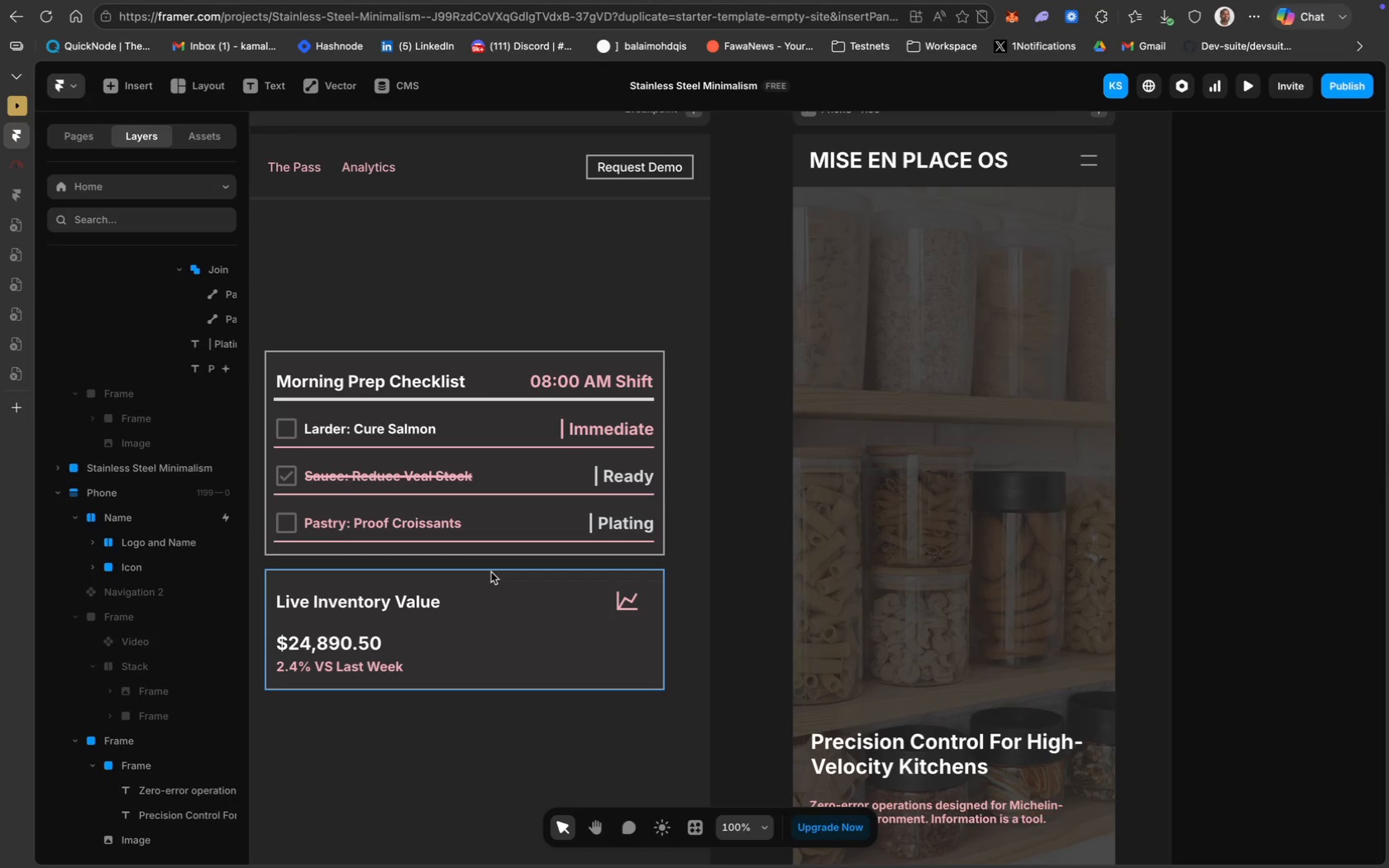 
wait(11.79)
 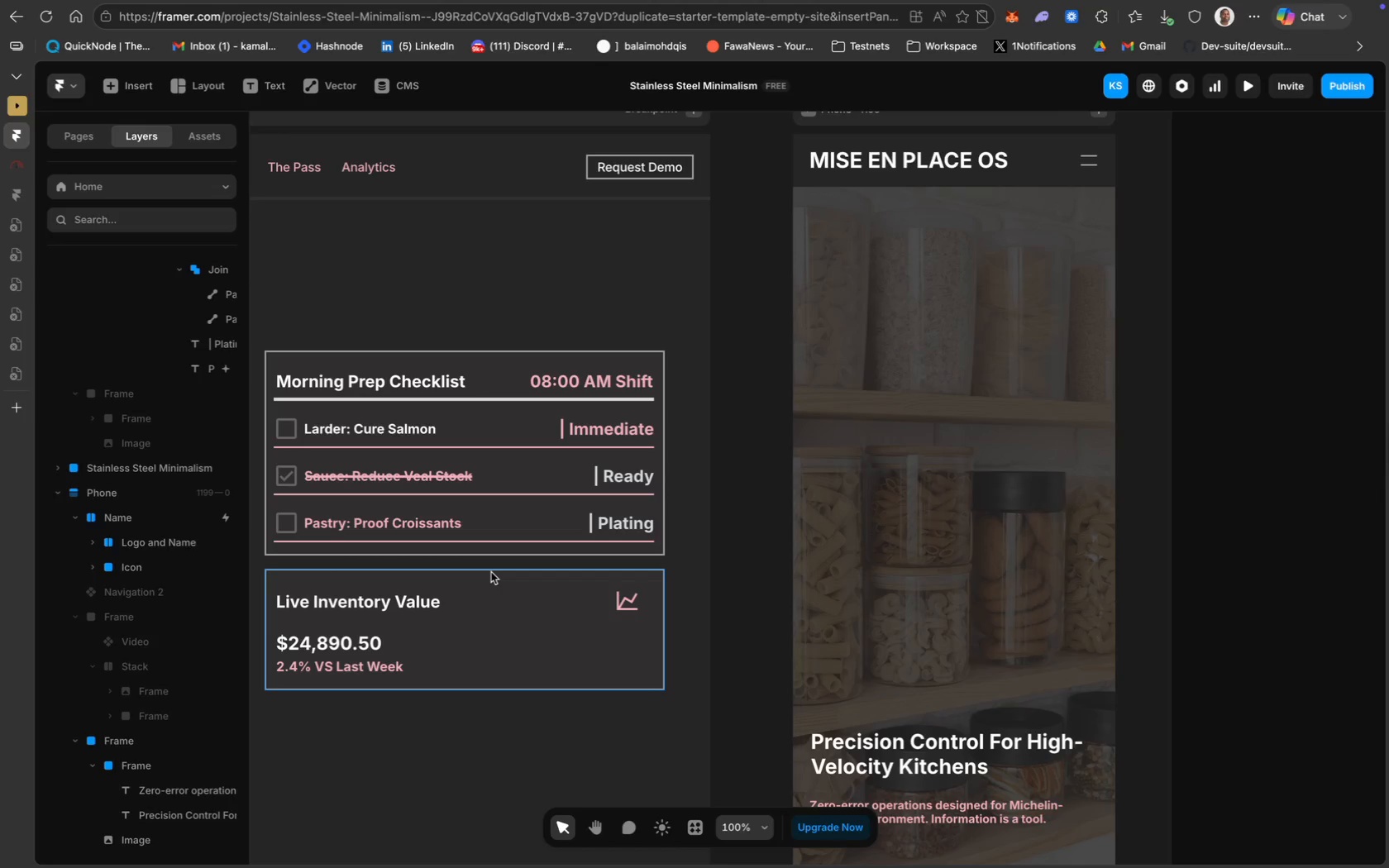 
left_click([260, 84])
 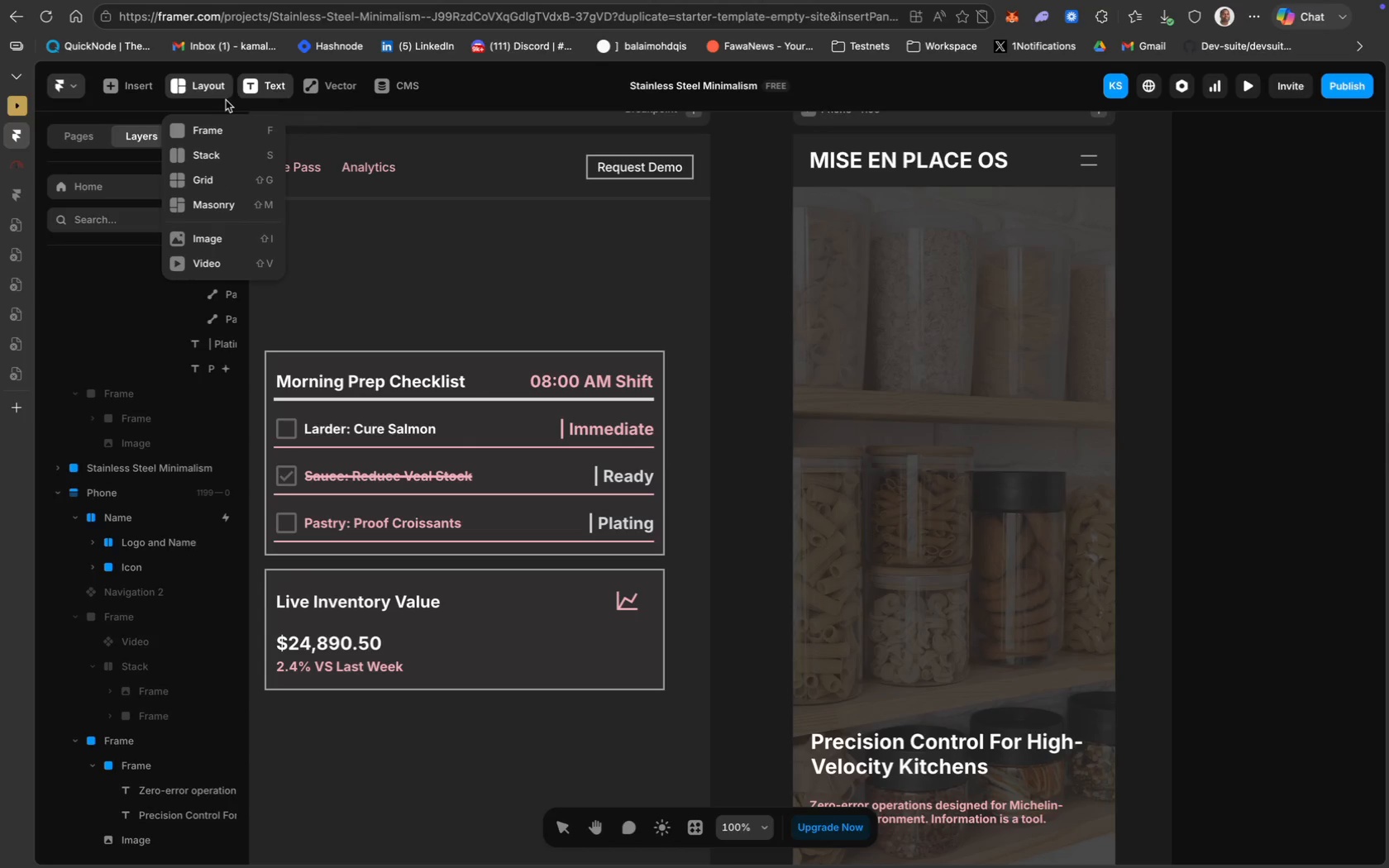 
left_click([231, 126])
 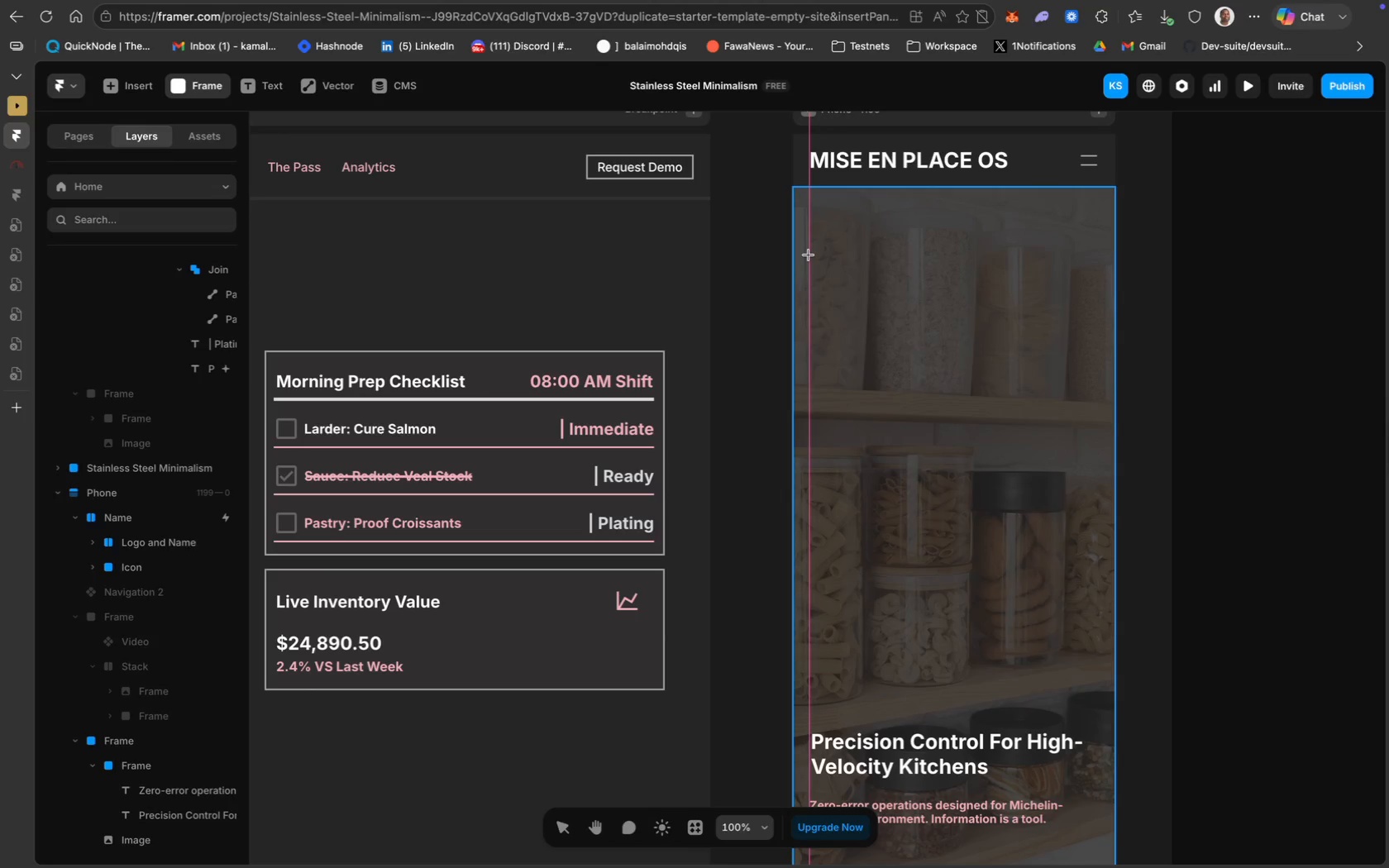 
left_click_drag(start_coordinate=[808, 255], to_coordinate=[1096, 446])
 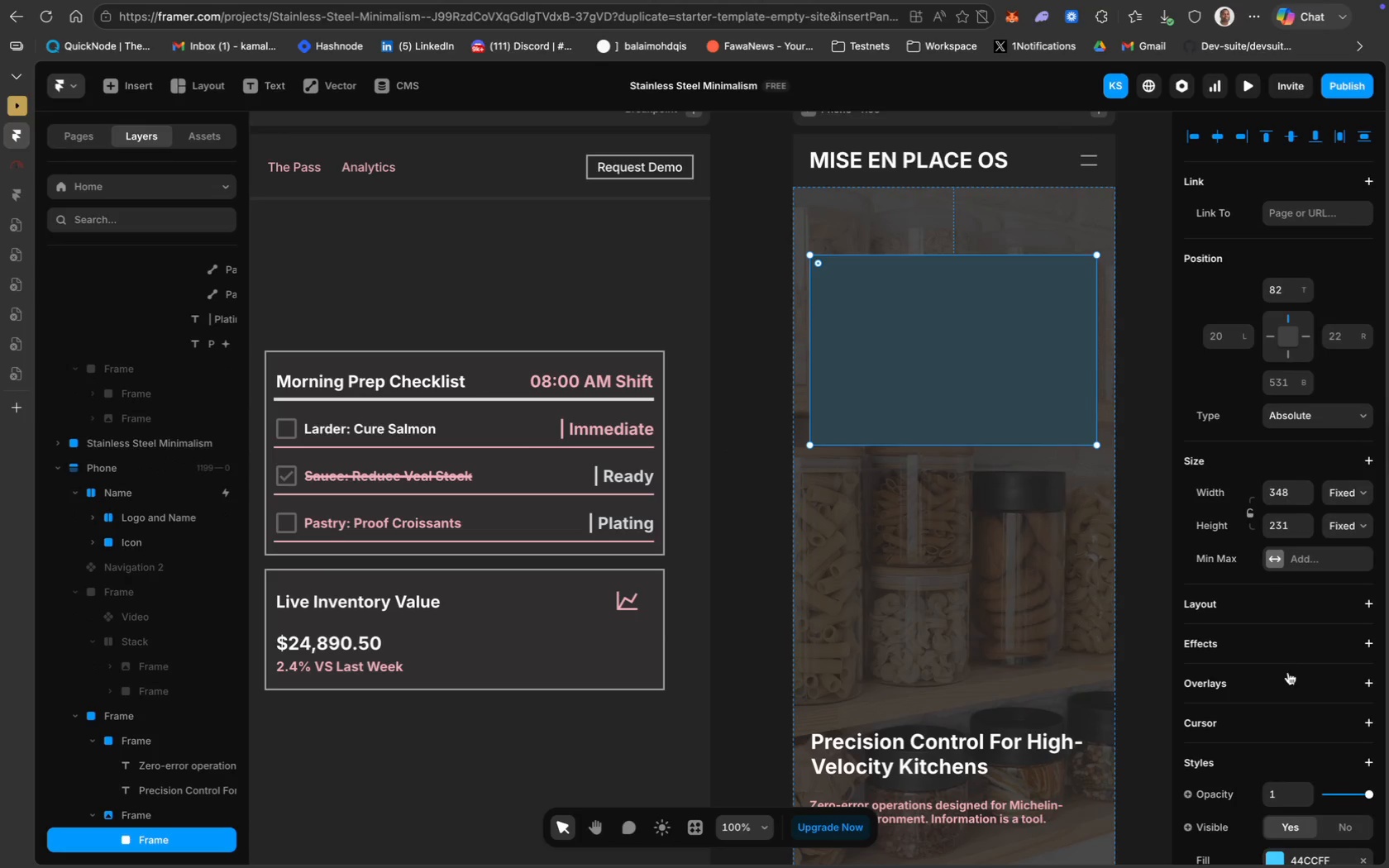 
scroll: coordinate [1301, 707], scroll_direction: down, amount: 28.0
 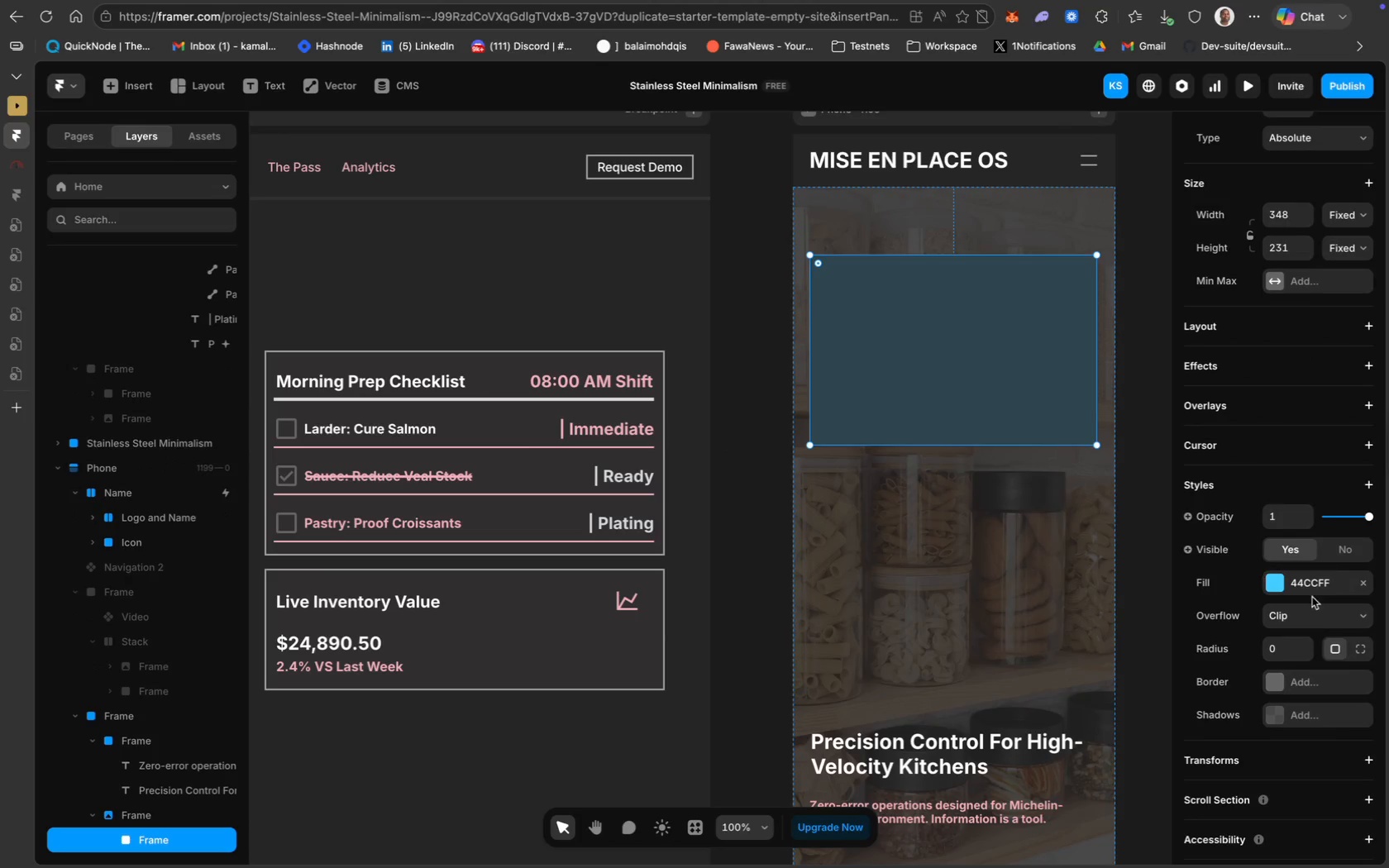 
left_click([1310, 588])
 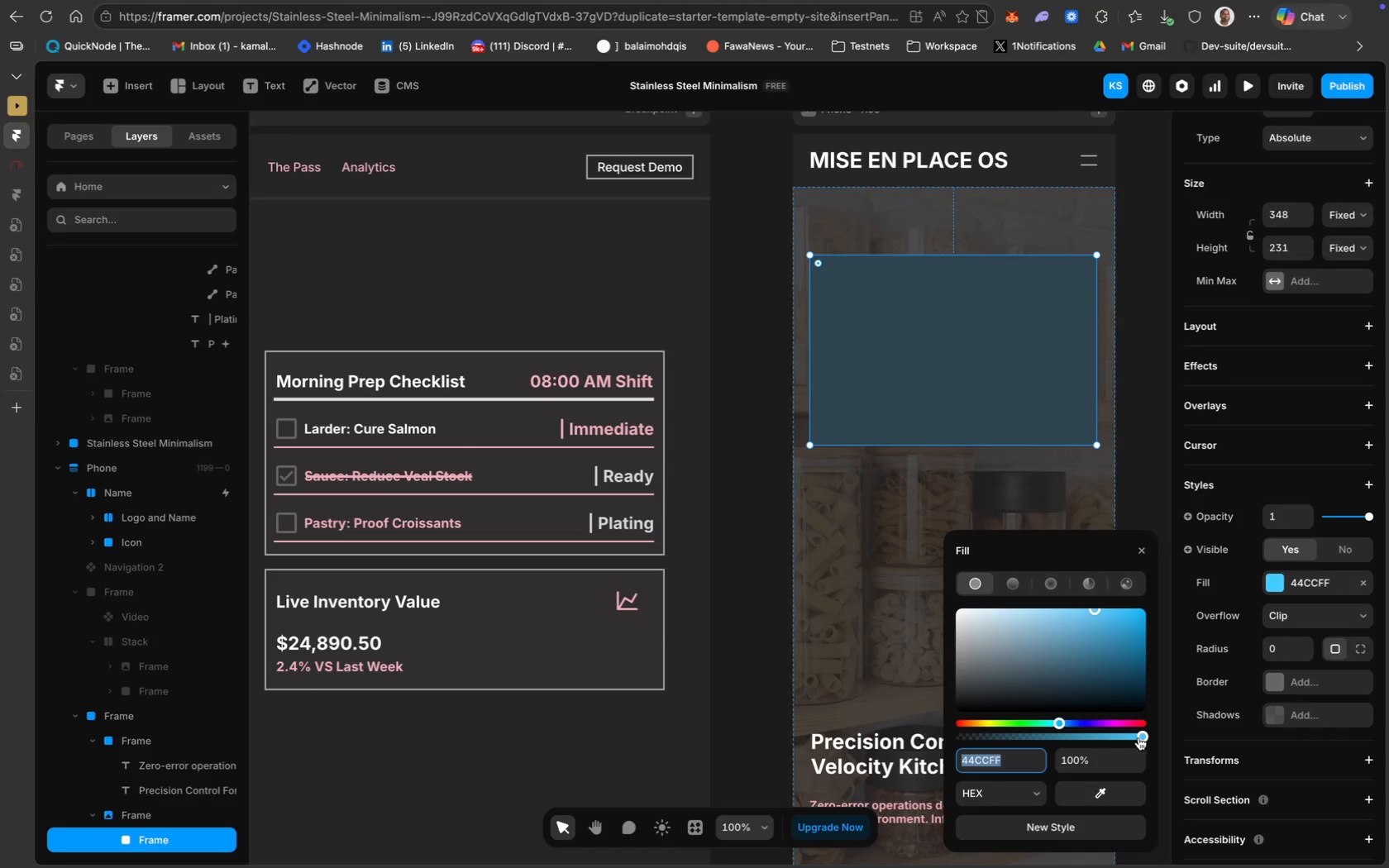 
left_click_drag(start_coordinate=[1141, 735], to_coordinate=[1160, 743])
 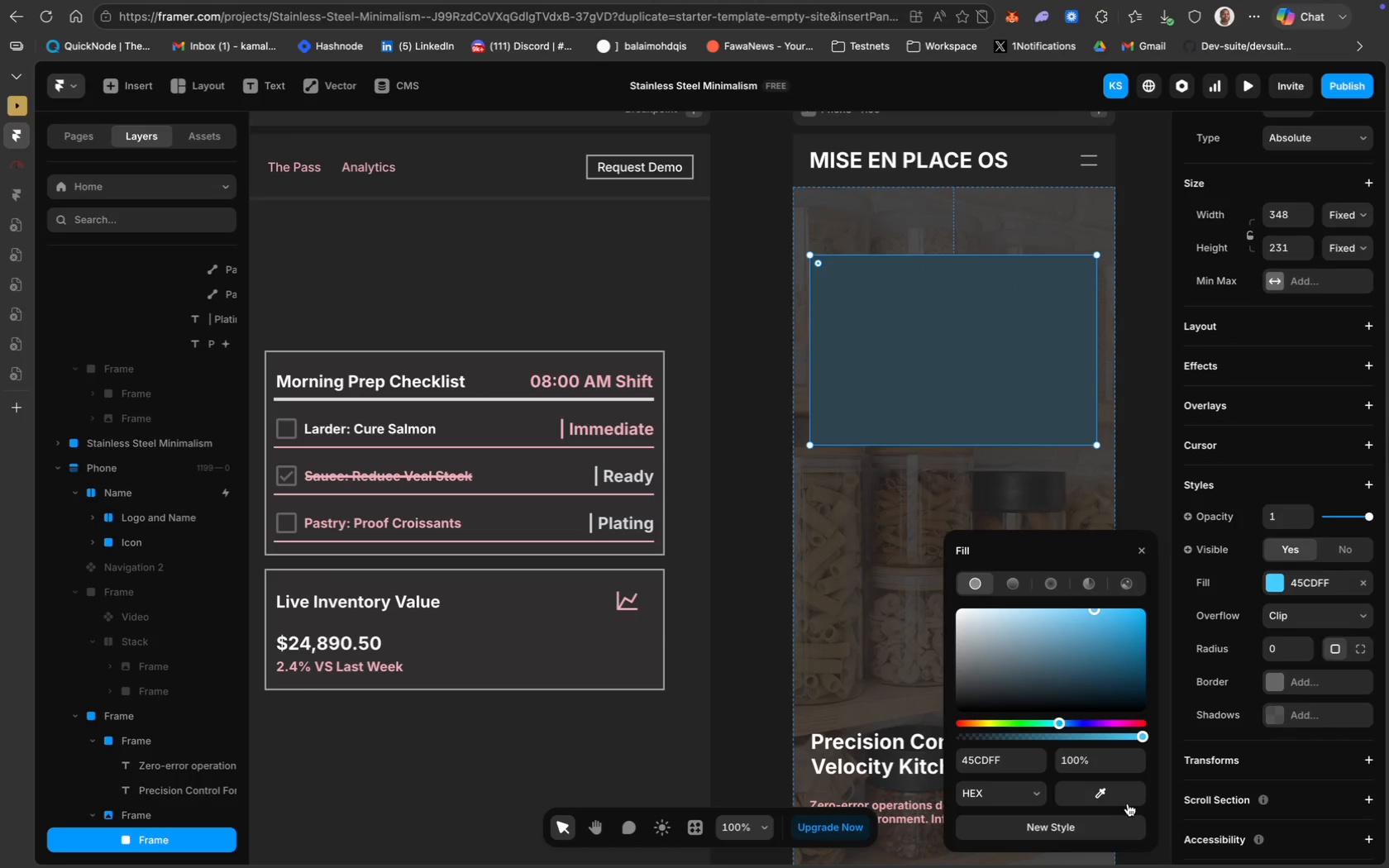 
left_click([1020, 766])
 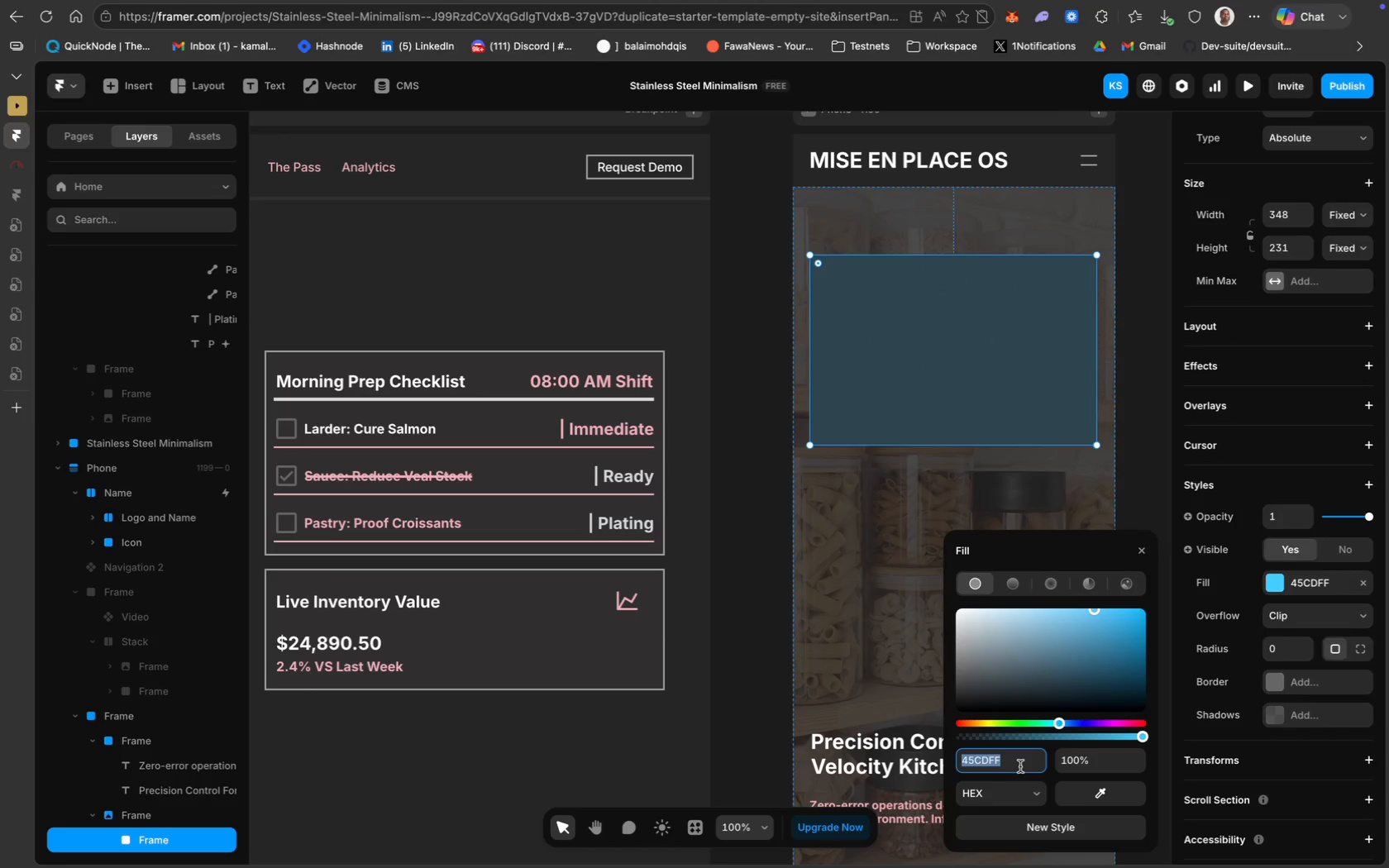 
type(000000)
 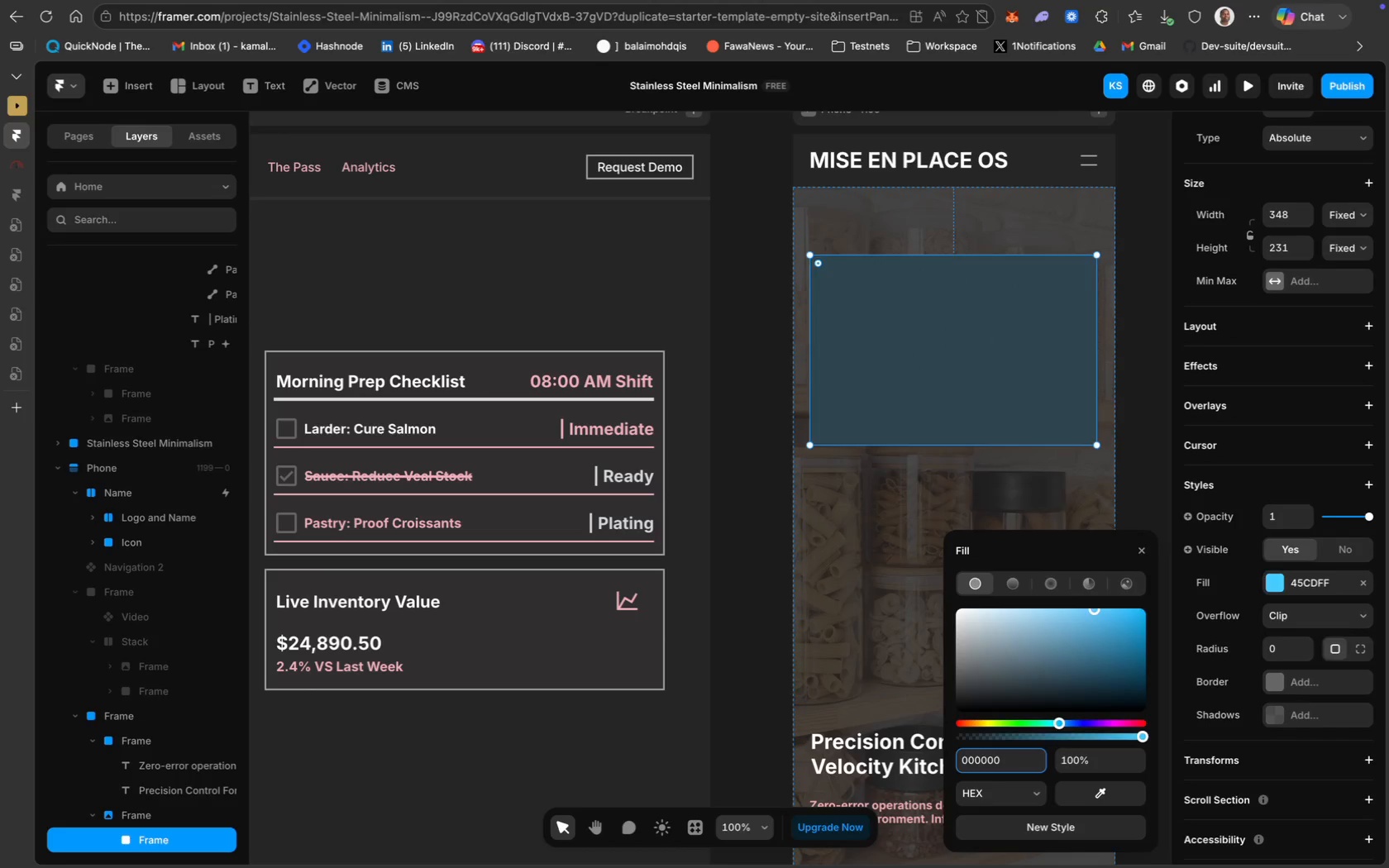 
key(Enter)
 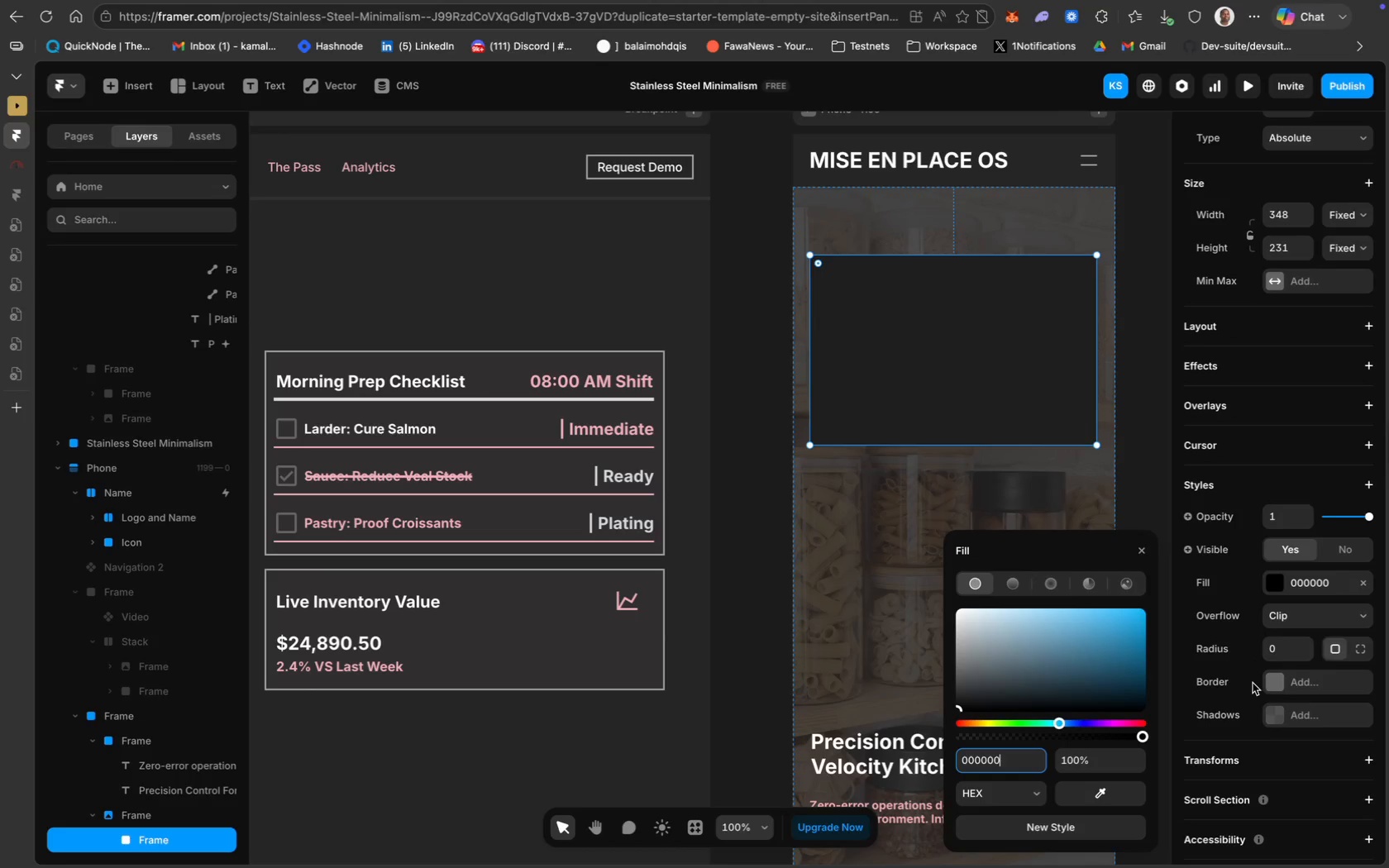 
left_click([1294, 684])
 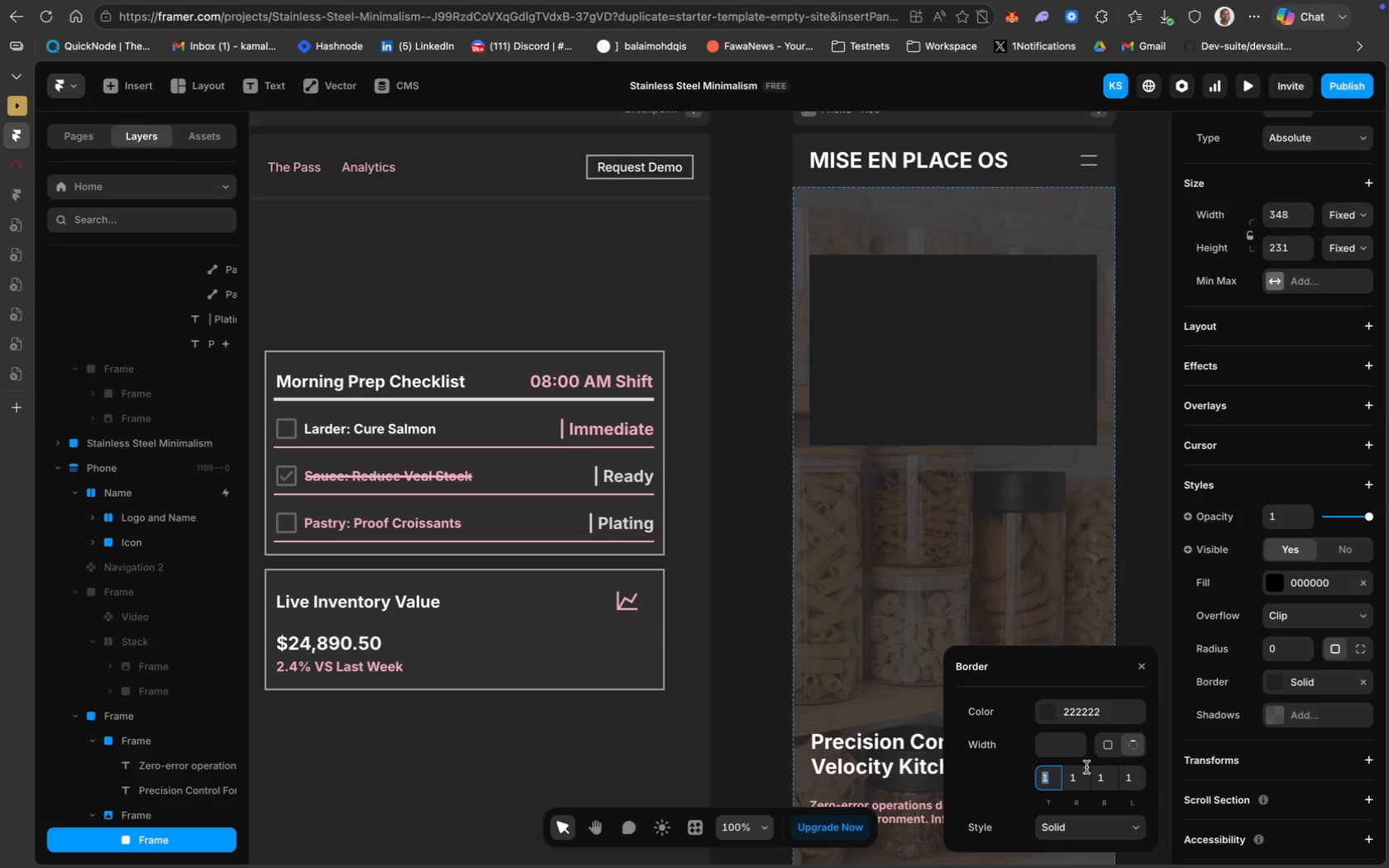 
wait(5.8)
 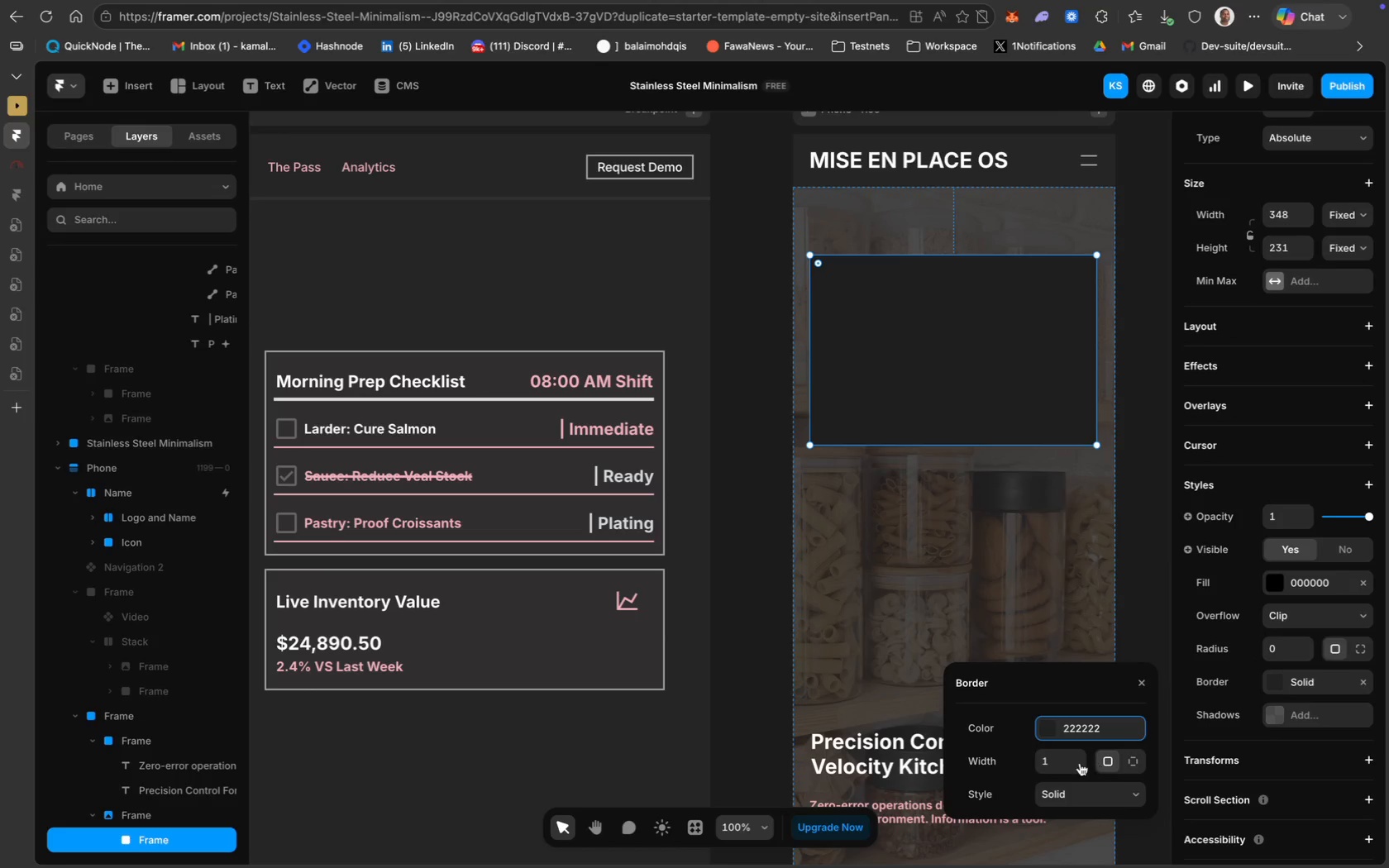 
key(4)
 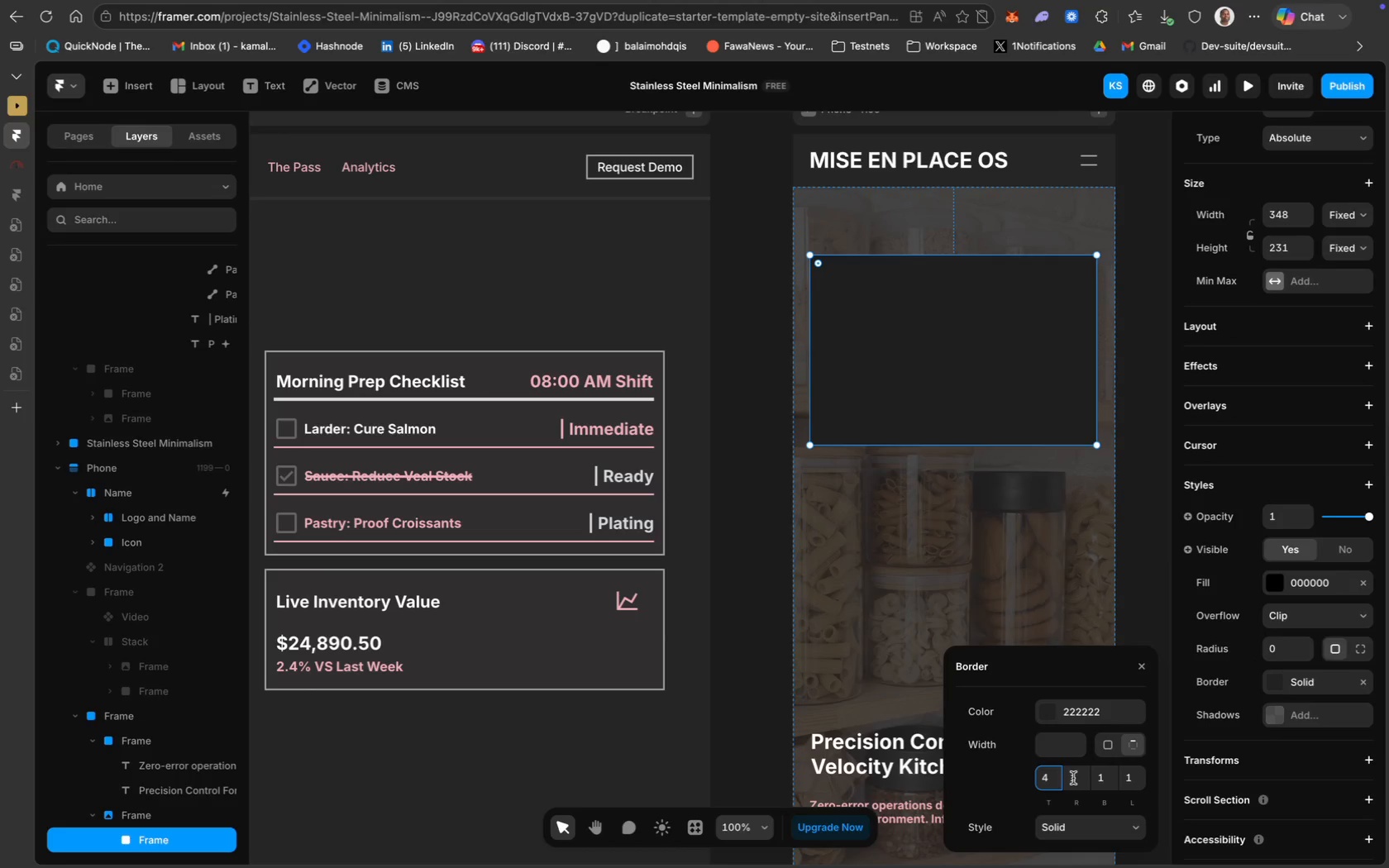 
left_click([1076, 778])
 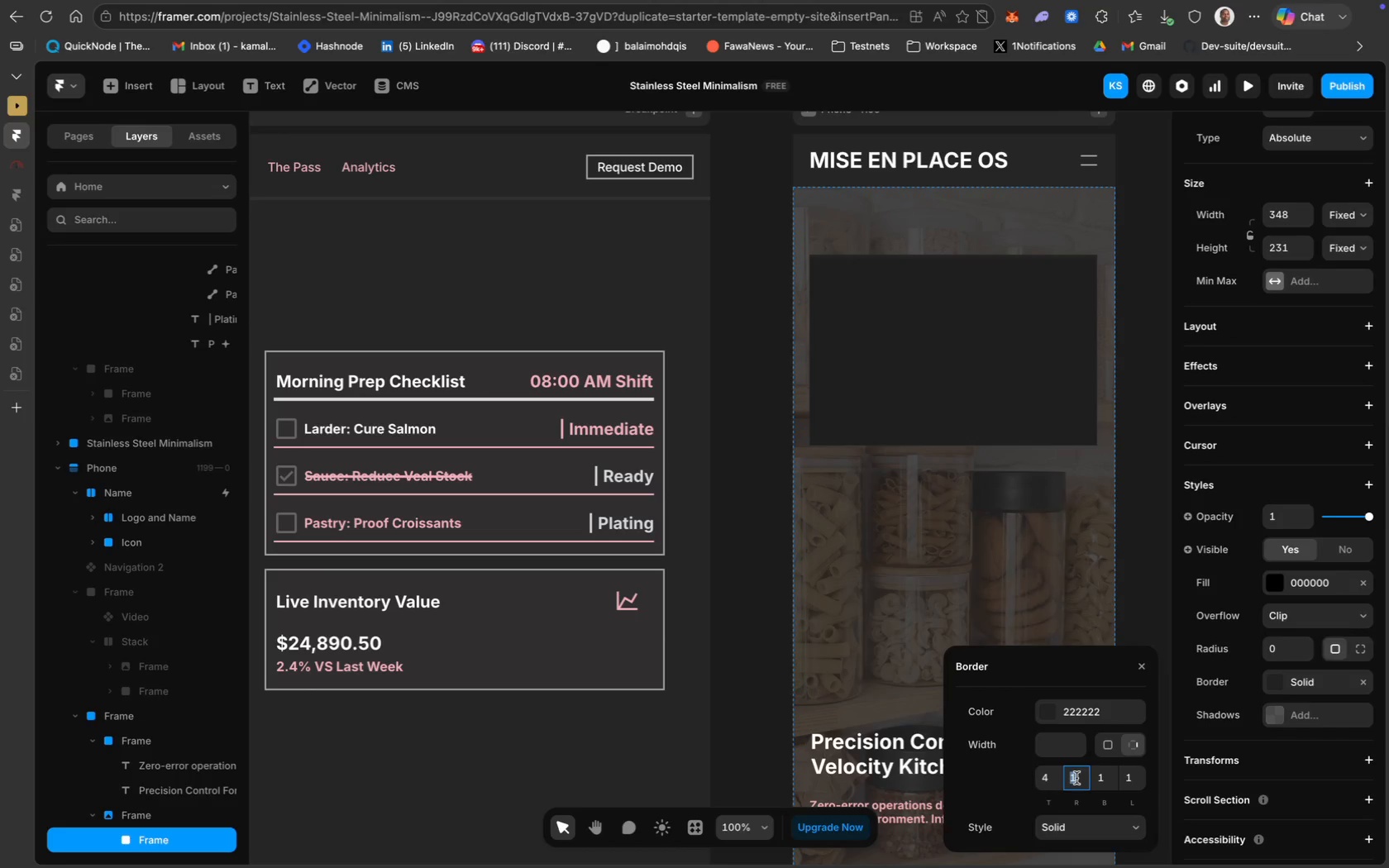 
key(0)
 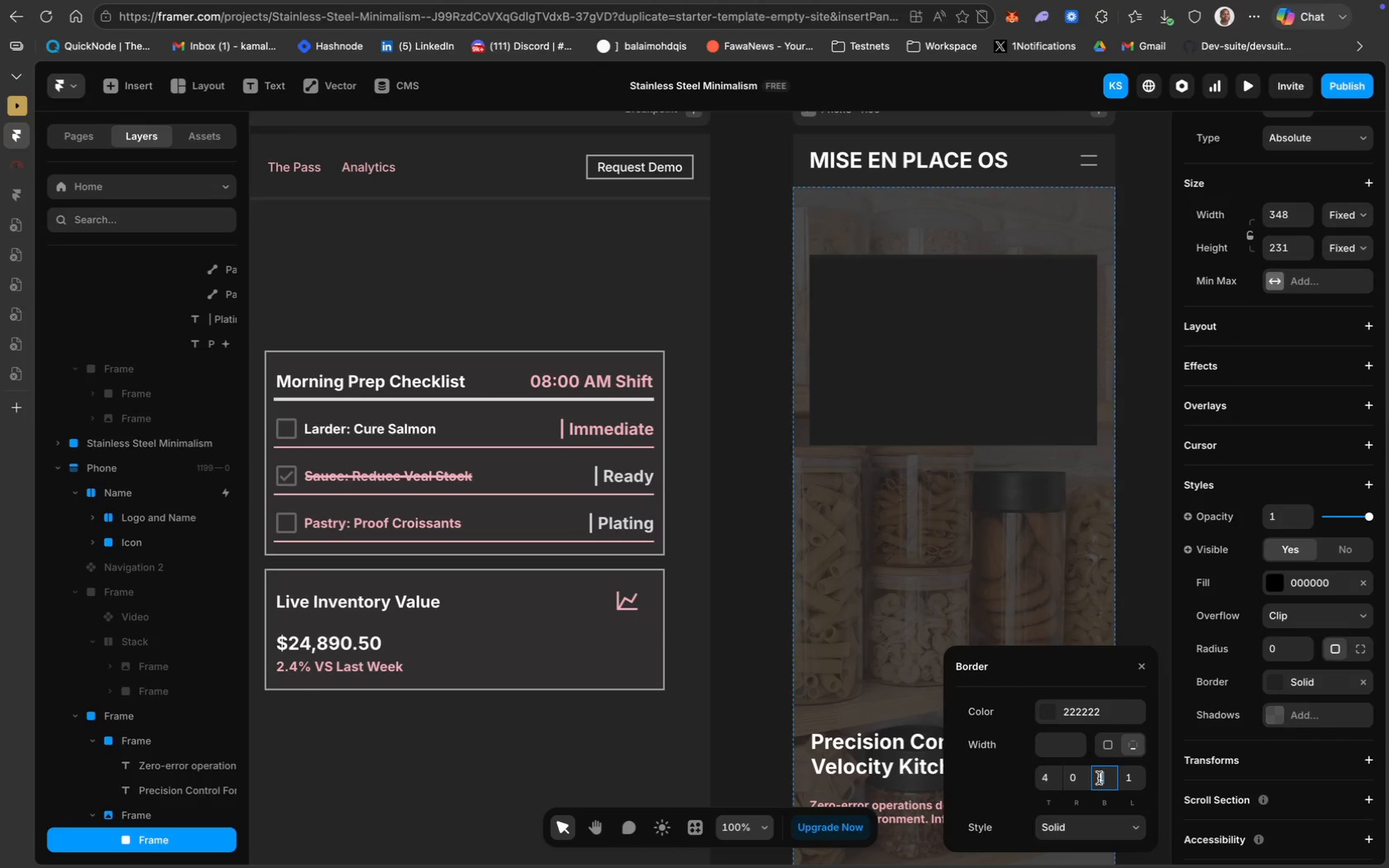 
key(0)
 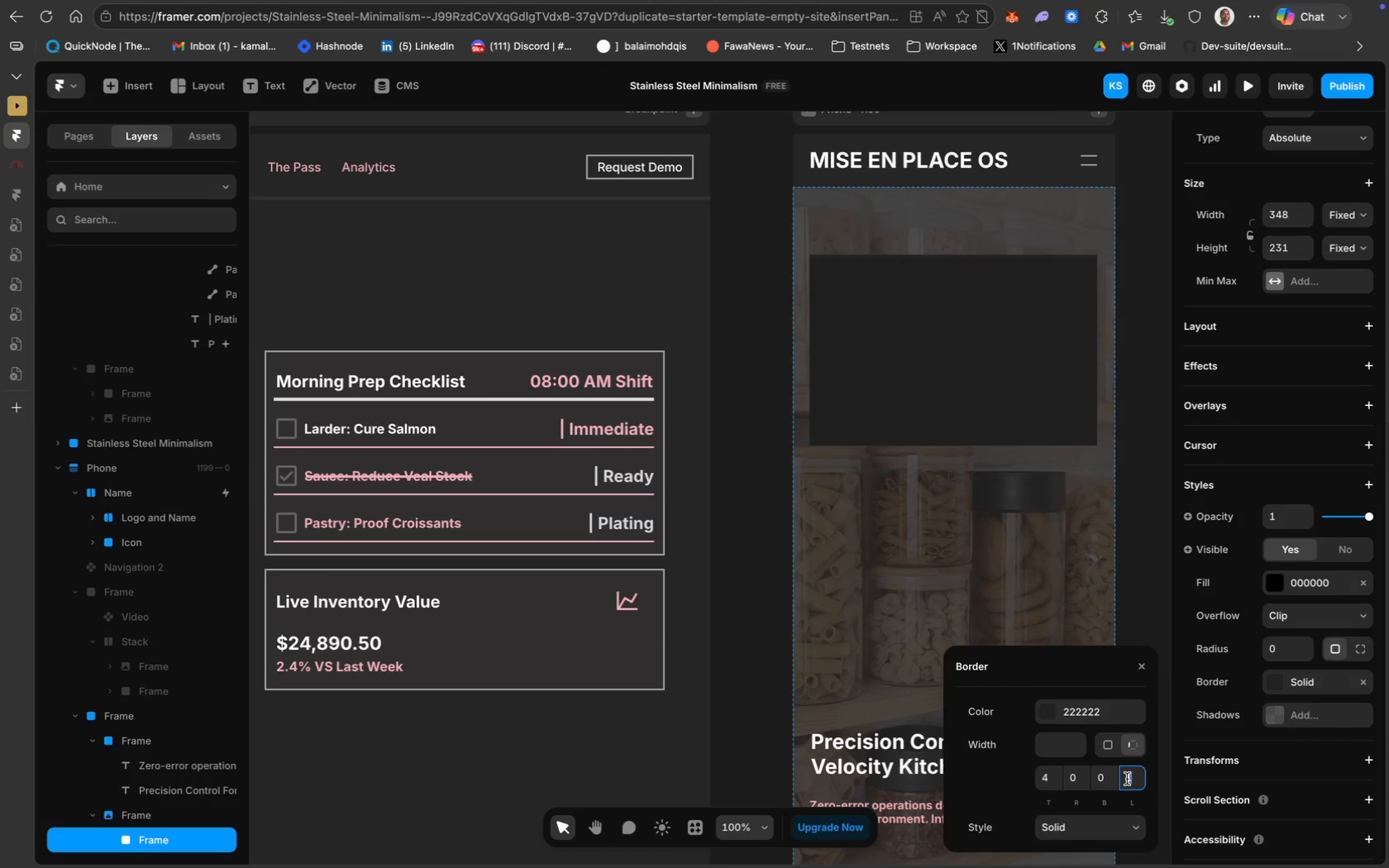 
key(0)
 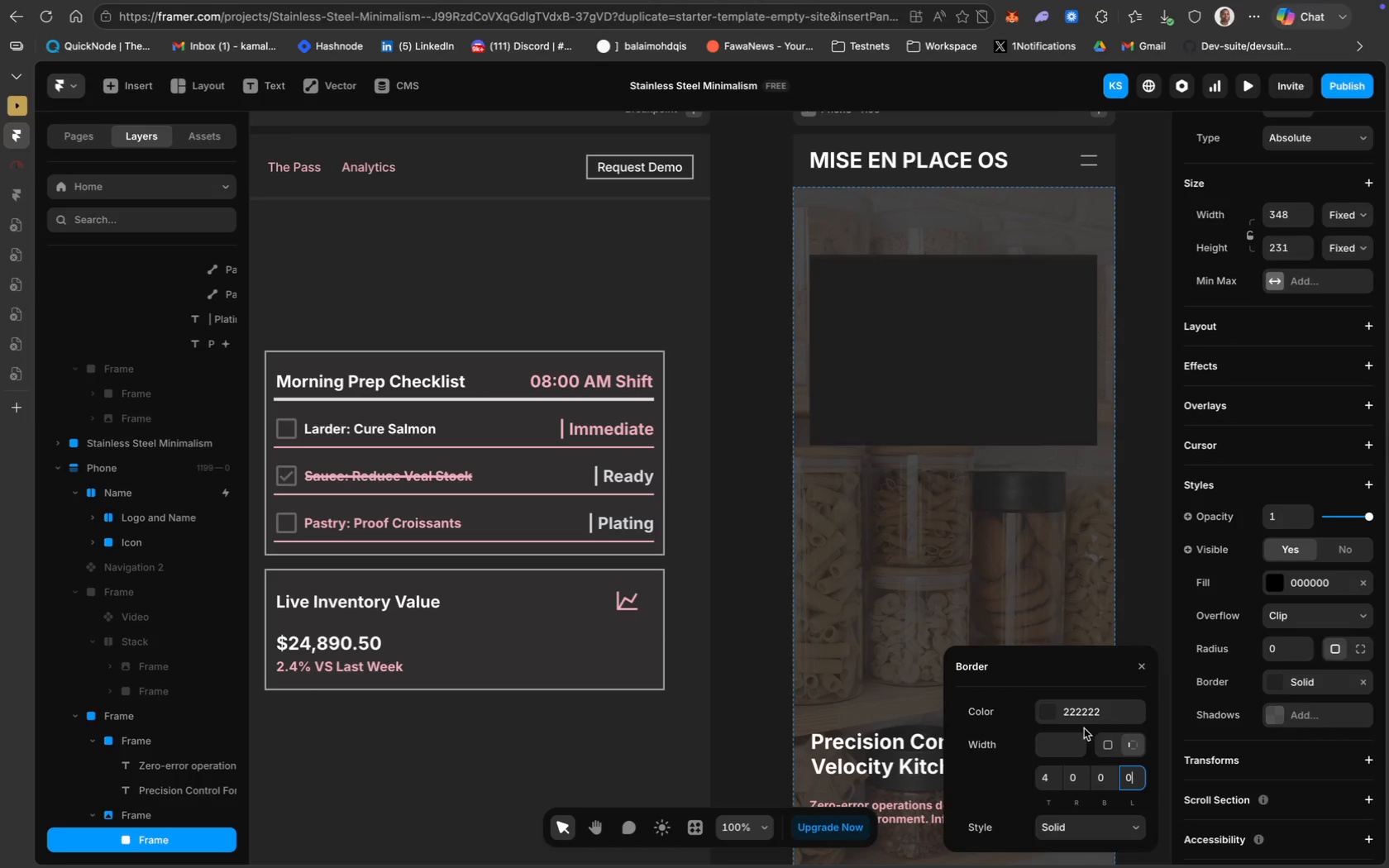 
left_click([1084, 718])
 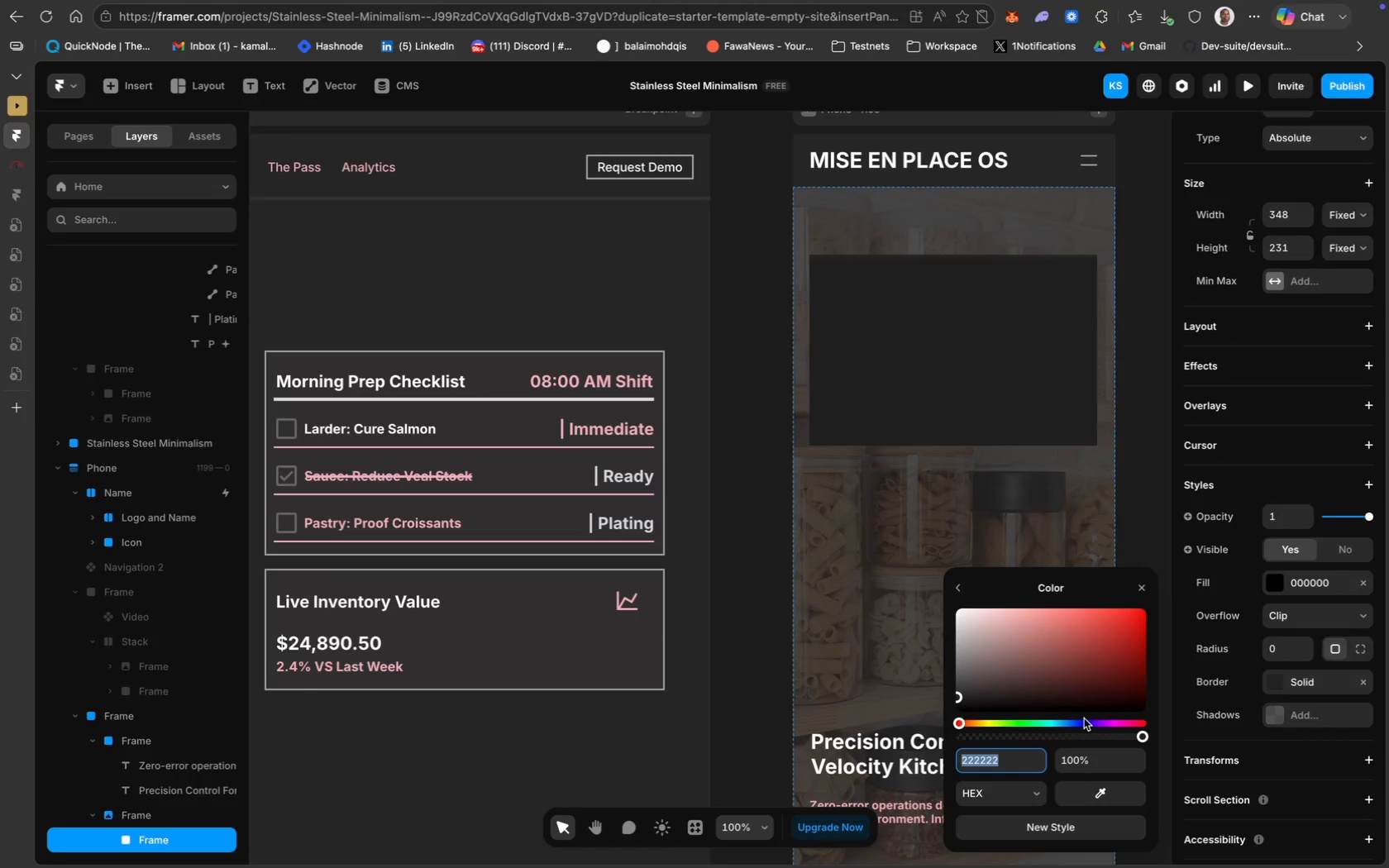 
key(Meta+Minus)
 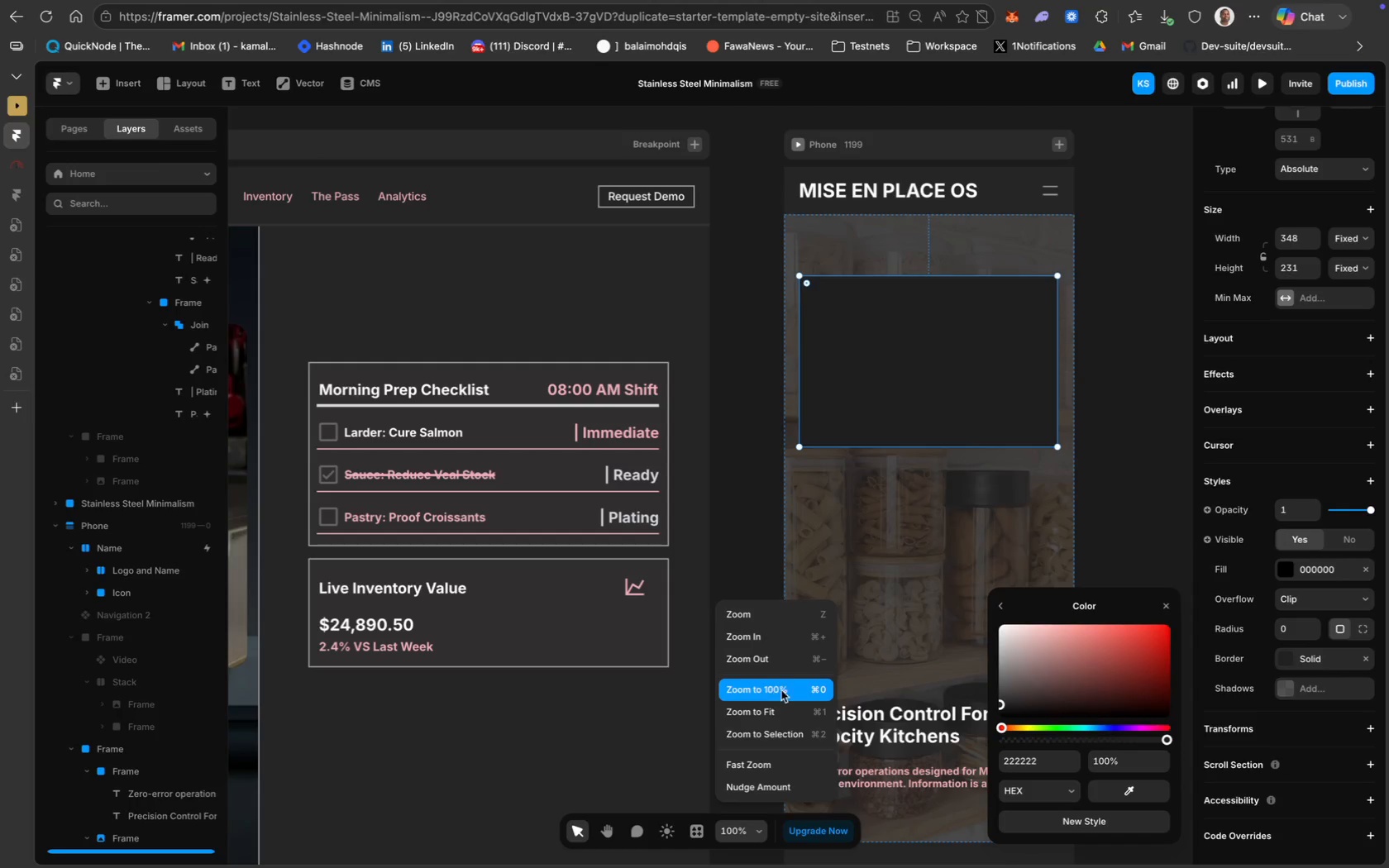 
scroll: coordinate [683, 624], scroll_direction: up, amount: 31.0
 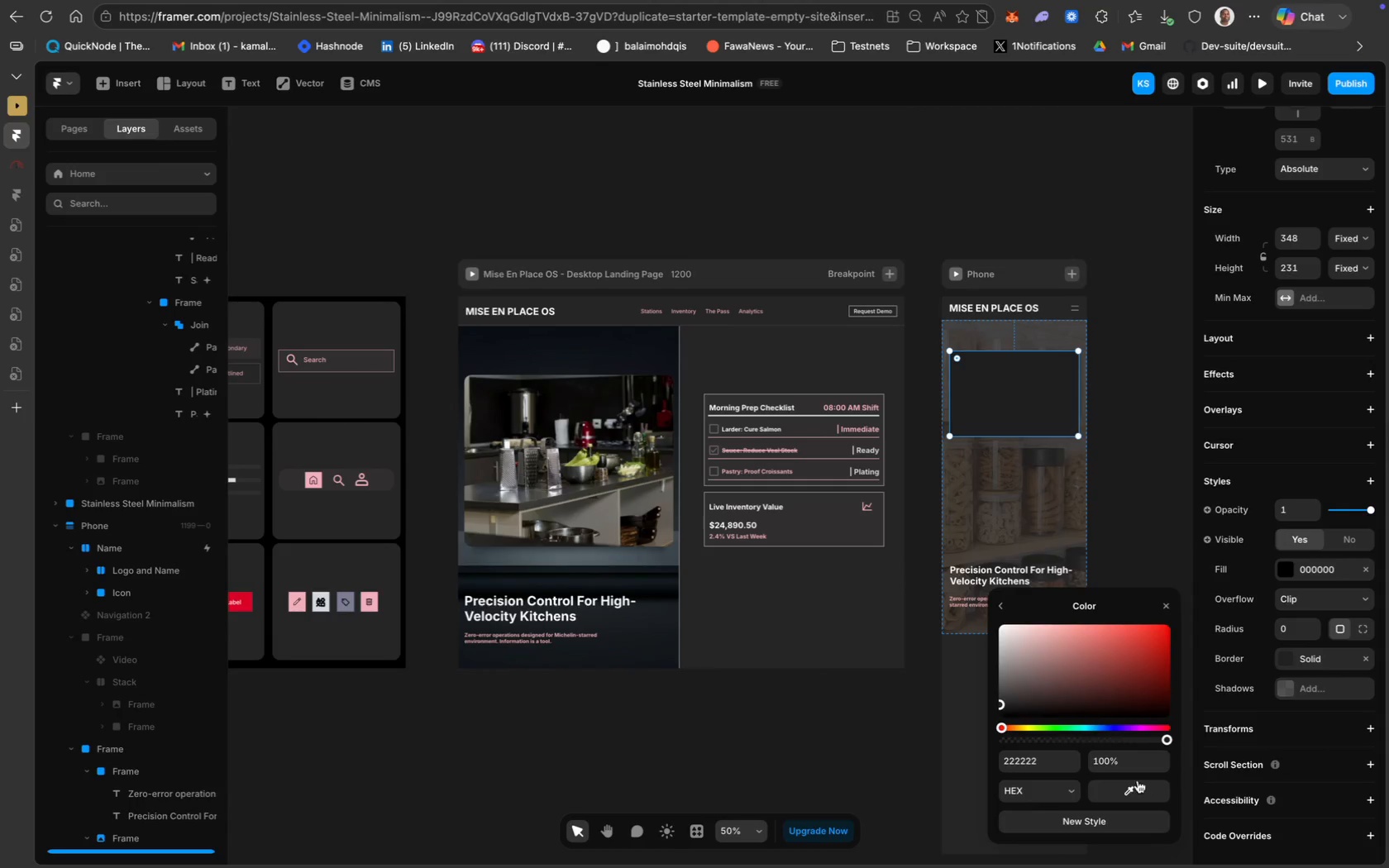 
left_click([1131, 789])
 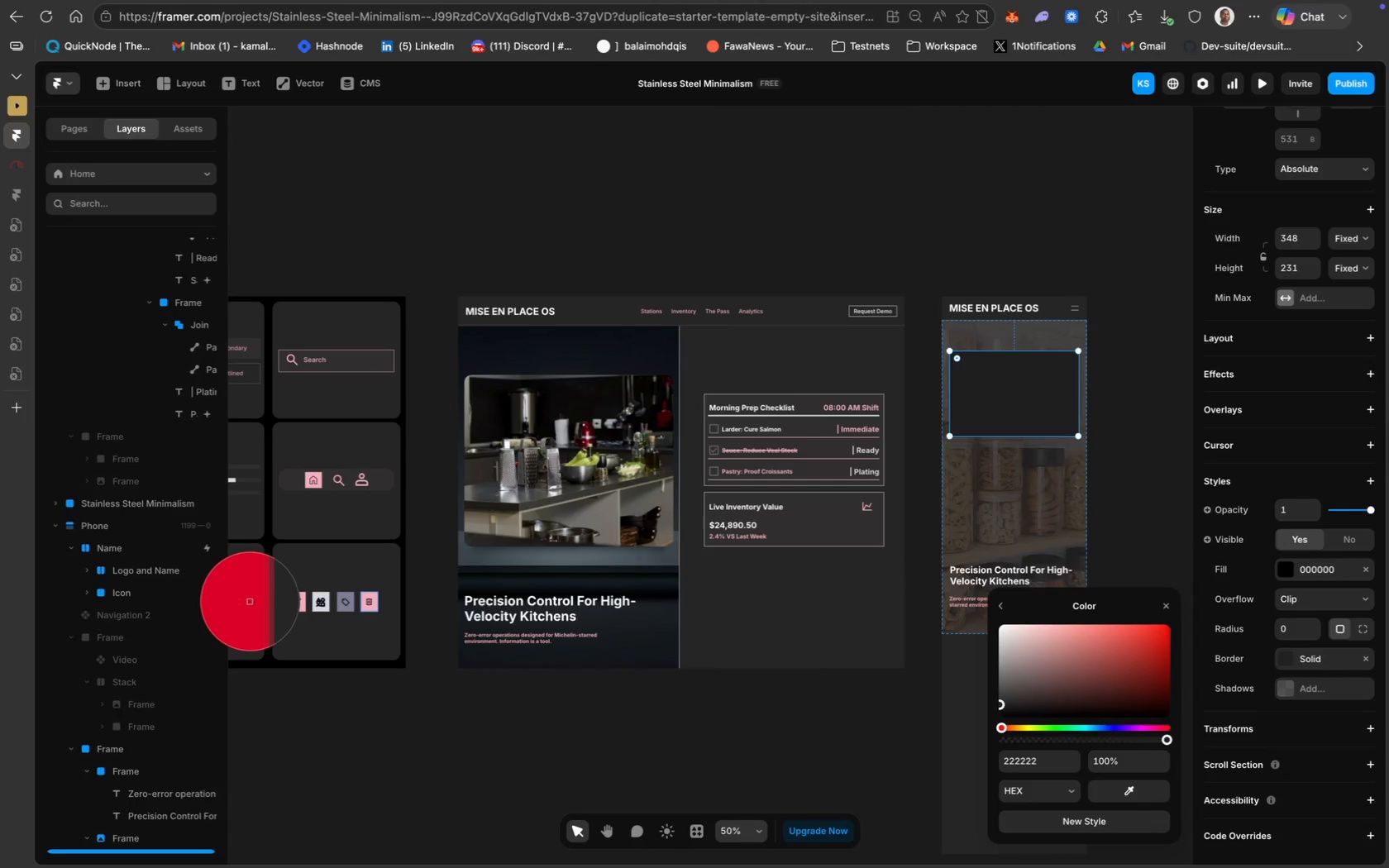 
left_click([248, 601])
 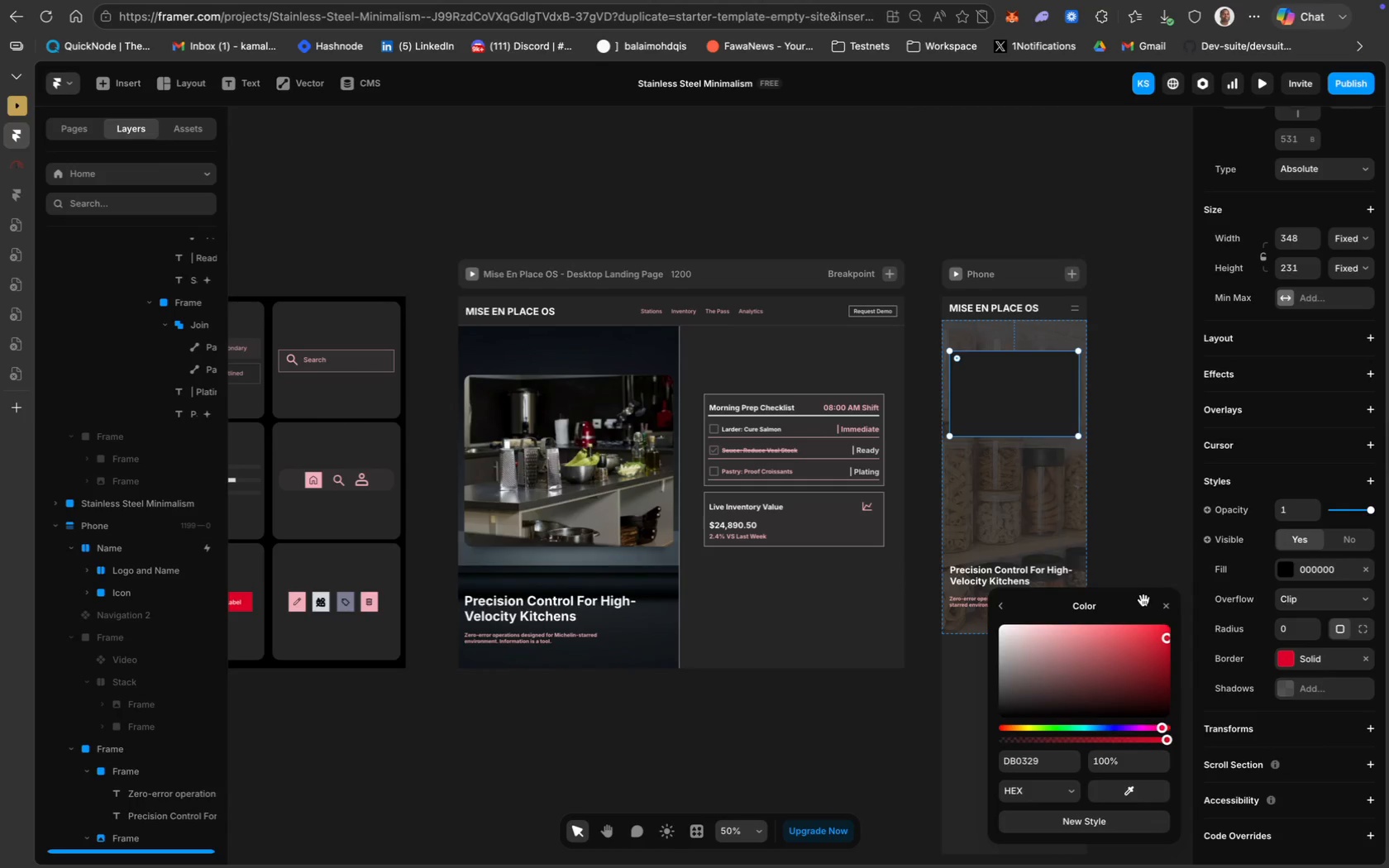 
left_click([1158, 542])
 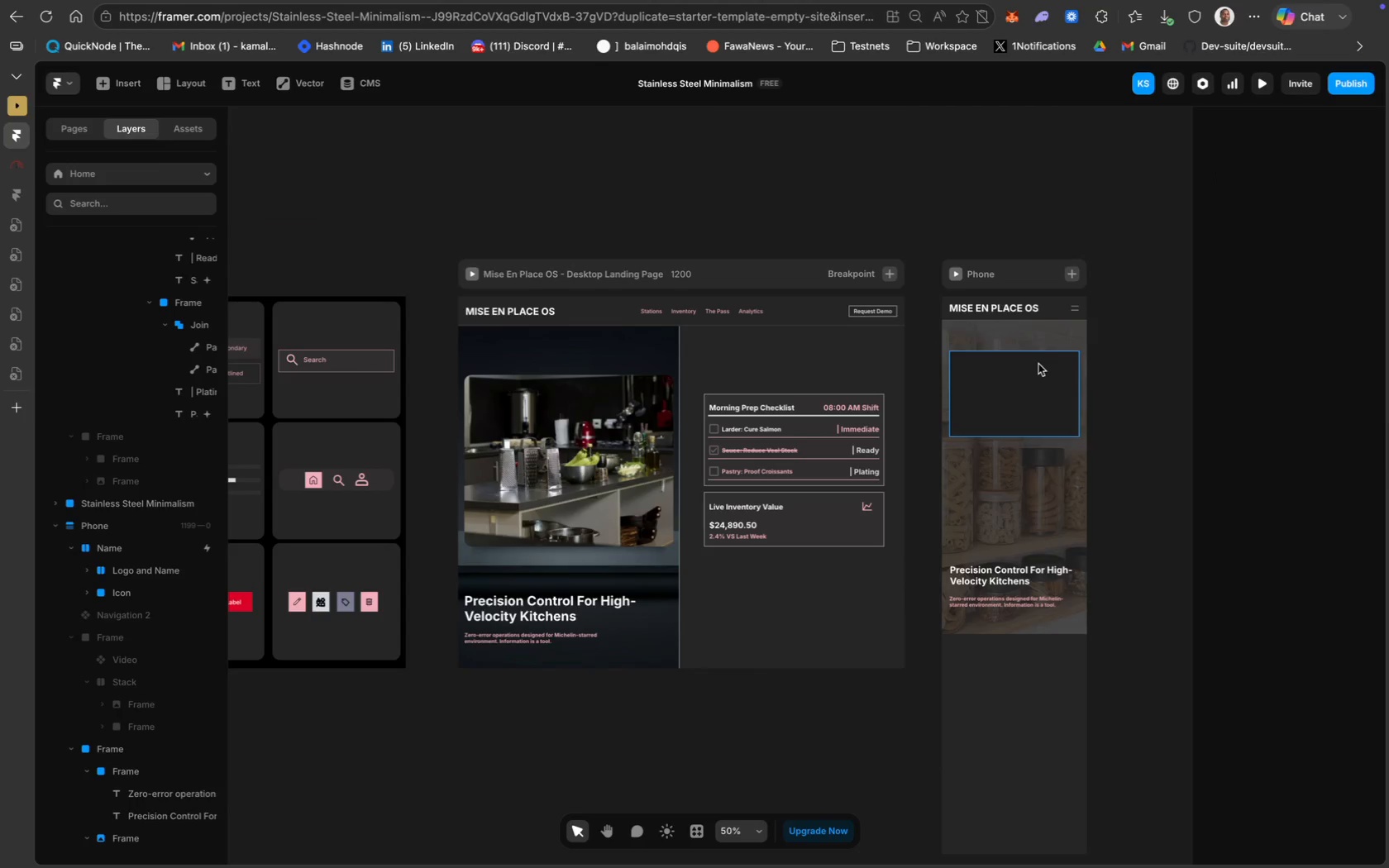 
key(Meta+Equal)
 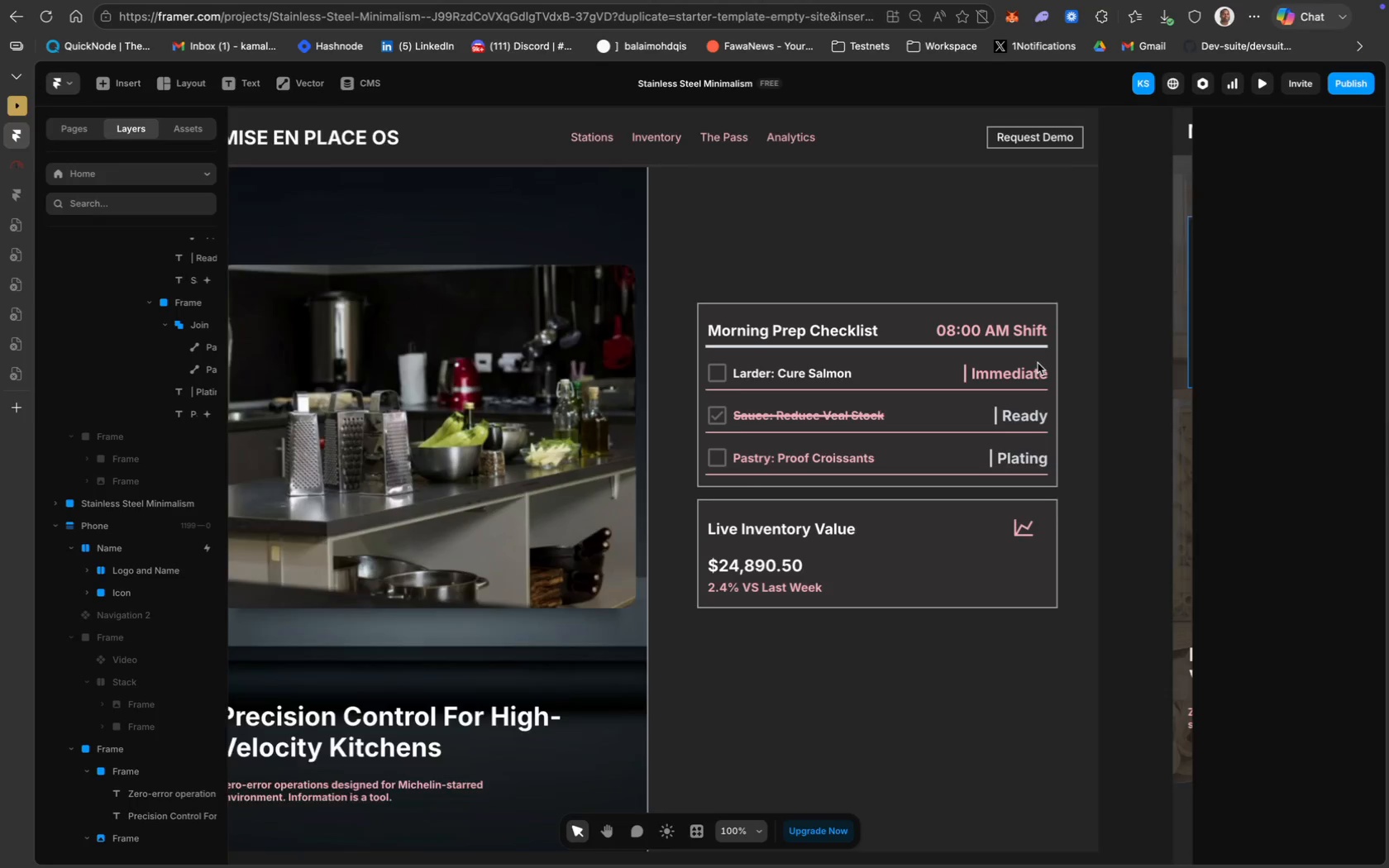 
scroll: coordinate [1038, 363], scroll_direction: down, amount: 50.0
 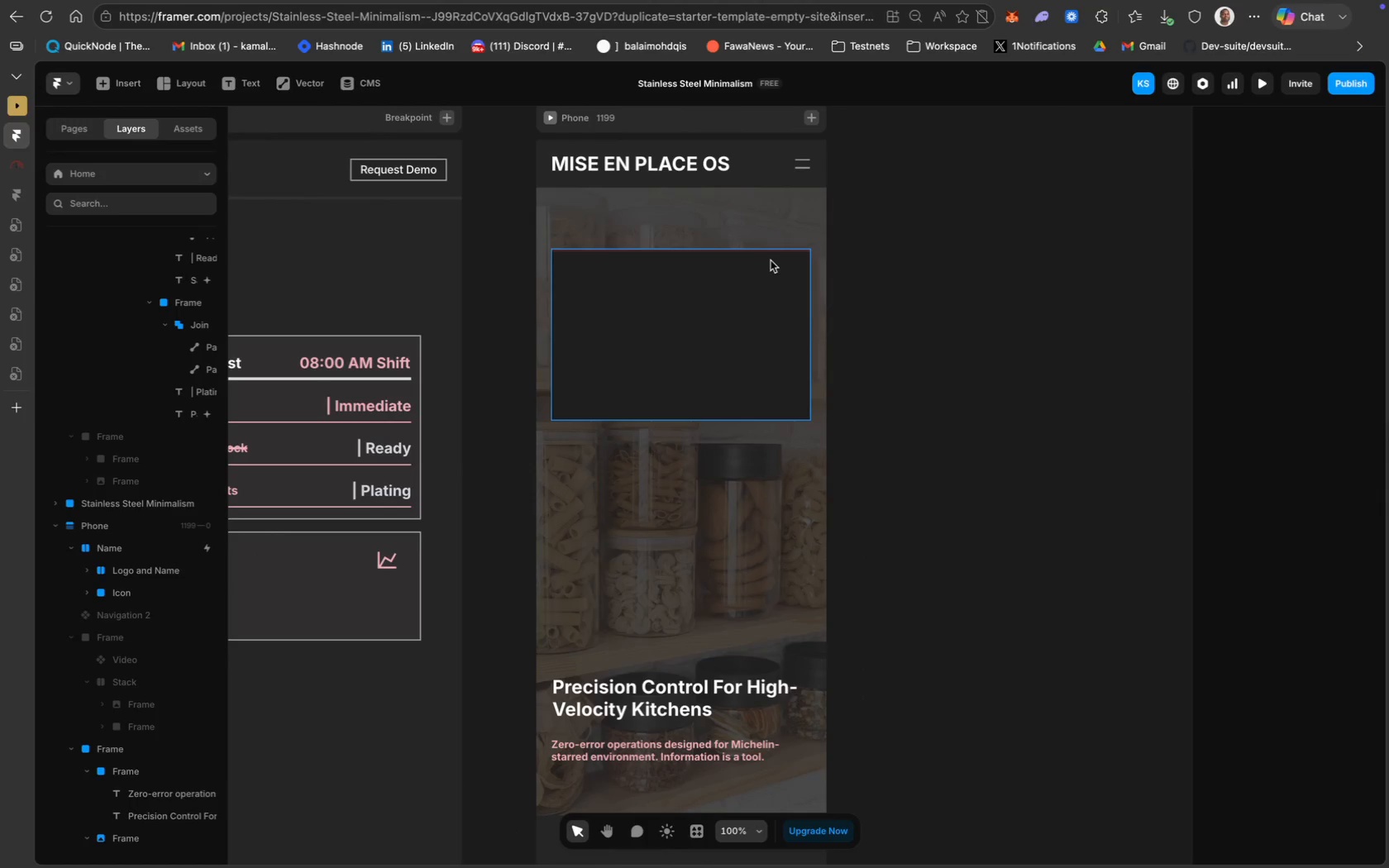 
left_click([771, 254])
 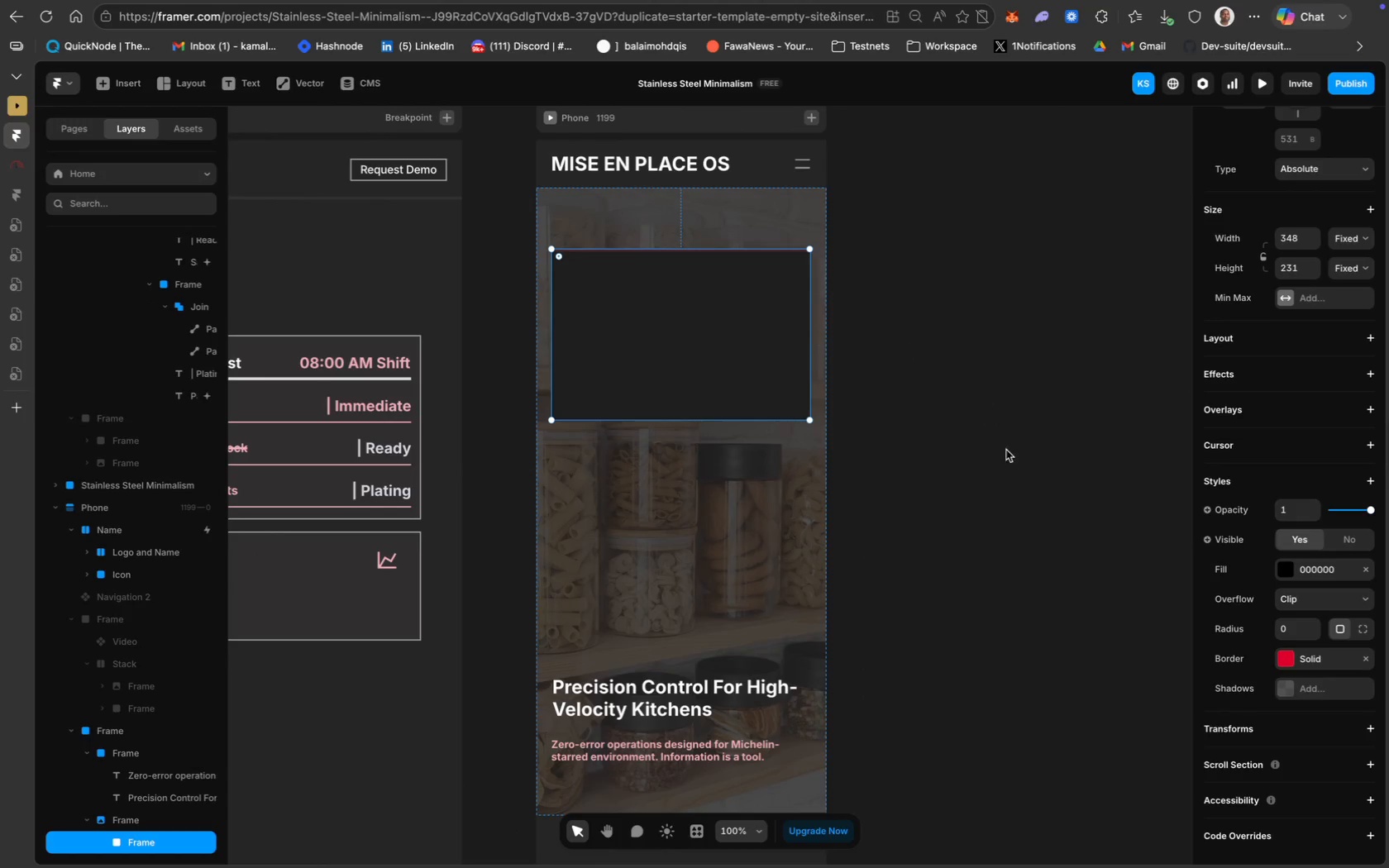 
left_click([981, 471])
 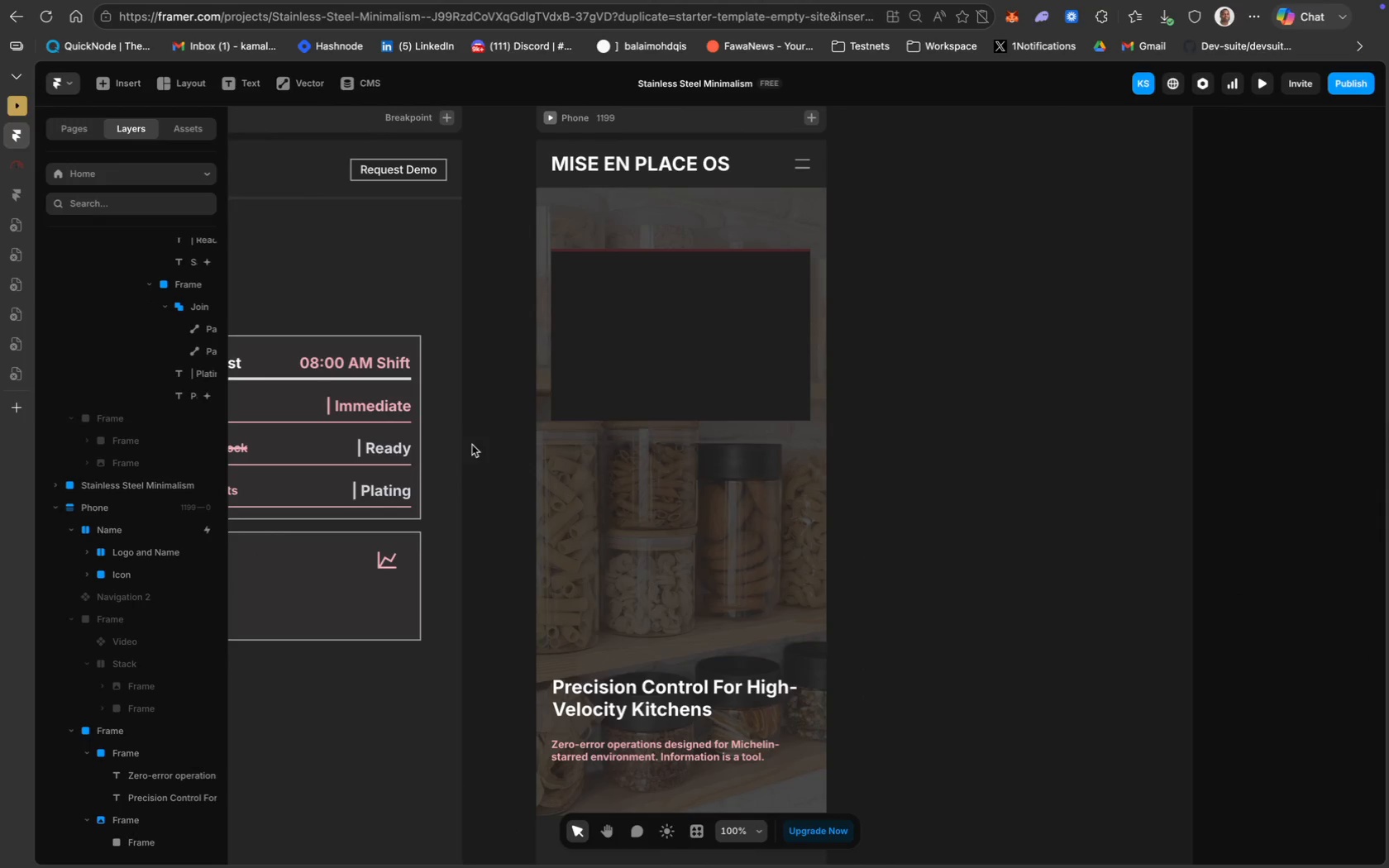 
scroll: coordinate [414, 467], scroll_direction: up, amount: 56.0
 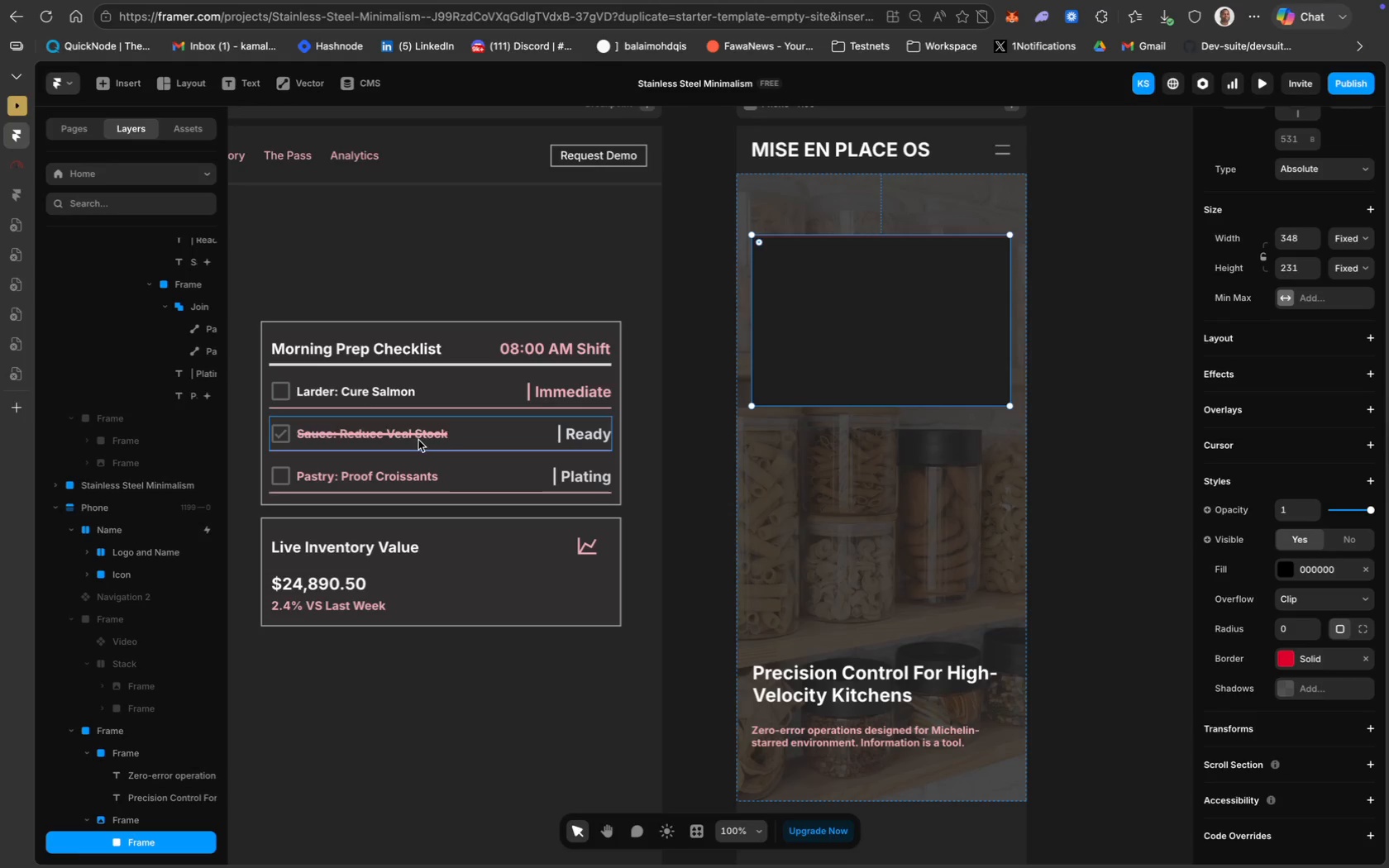 
scroll: coordinate [113, 679], scroll_direction: down, amount: 14.0
 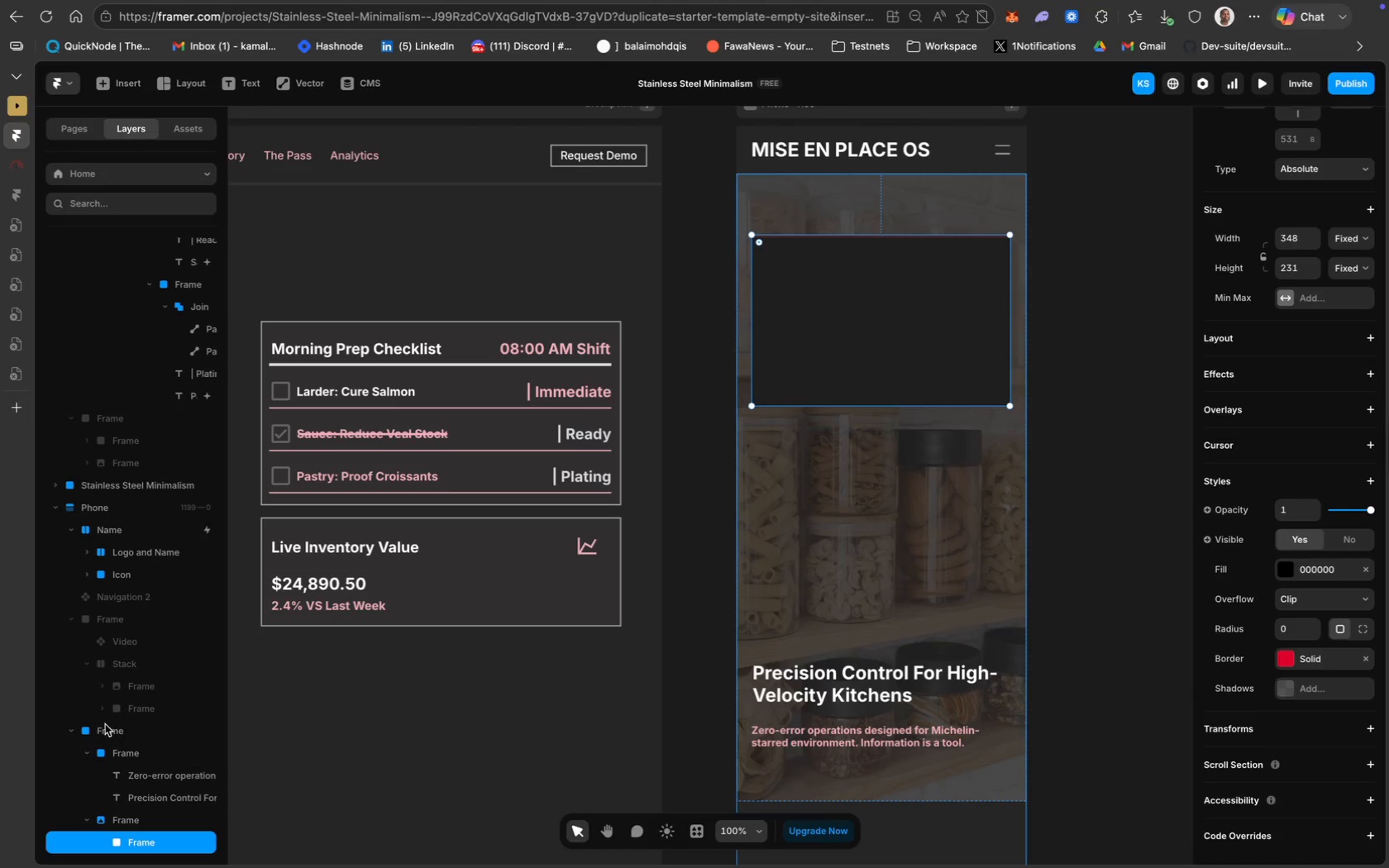 
left_click([107, 730])
 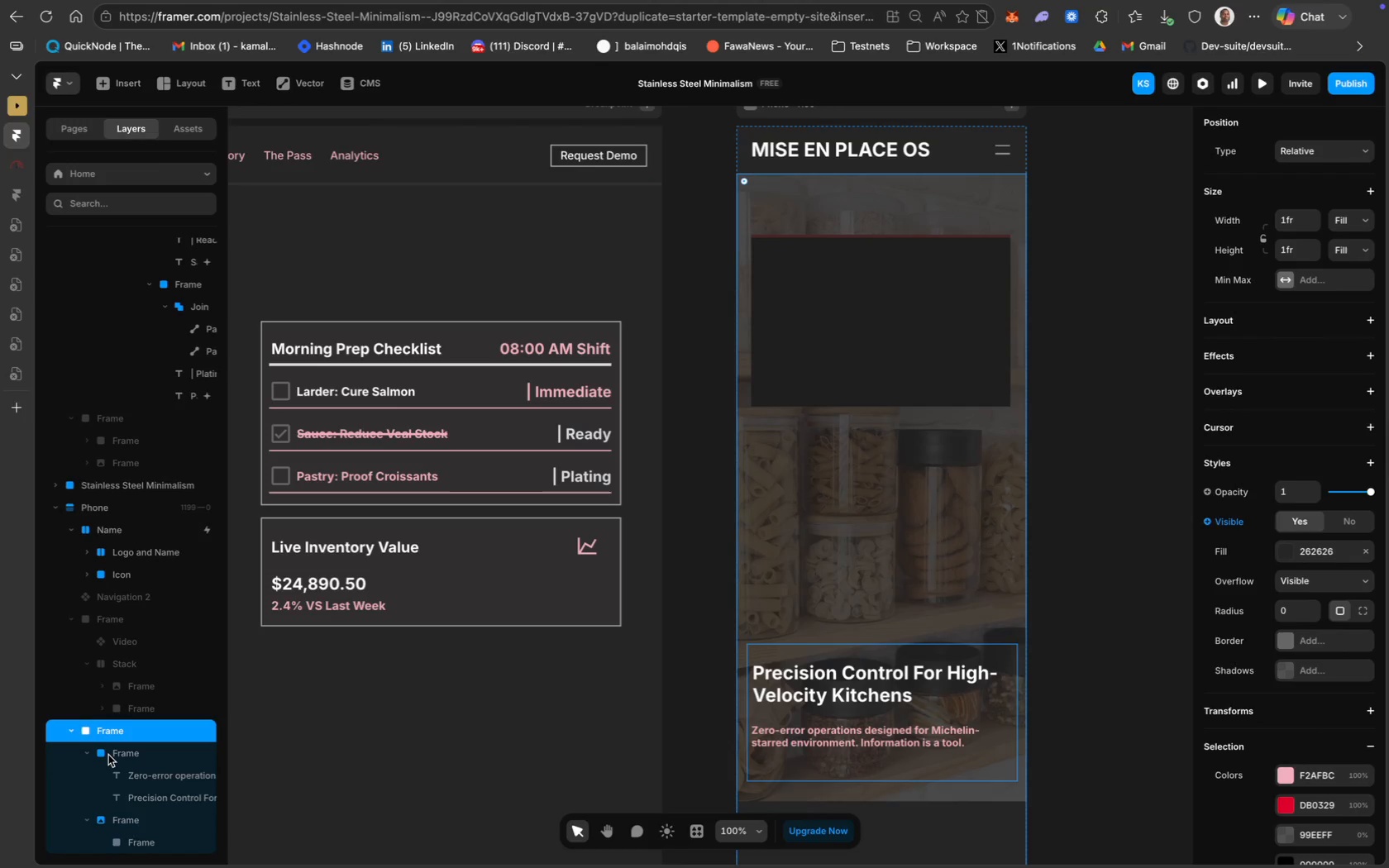 
scroll: coordinate [108, 753], scroll_direction: down, amount: 11.0
 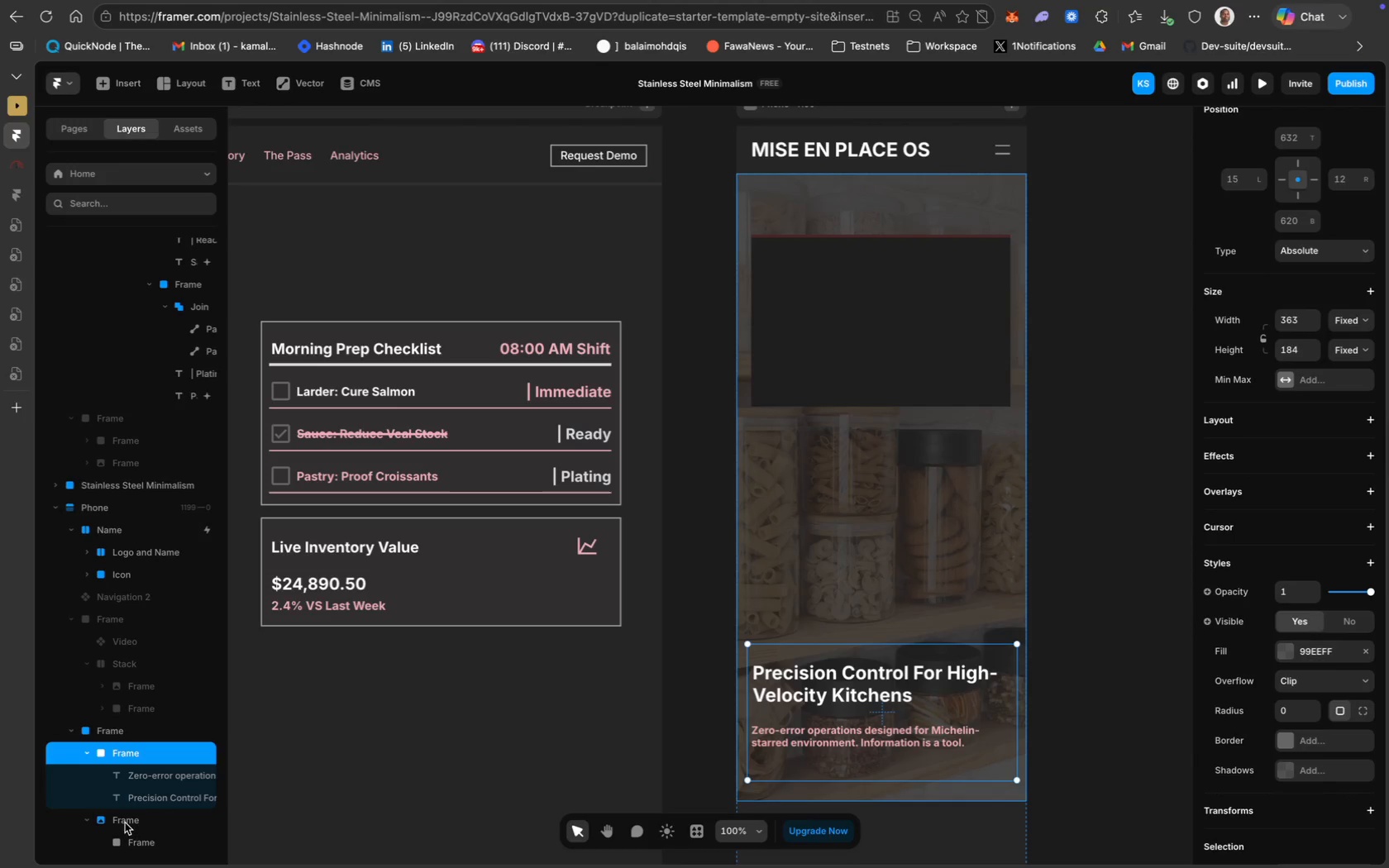 
left_click_drag(start_coordinate=[125, 823], to_coordinate=[121, 742])
 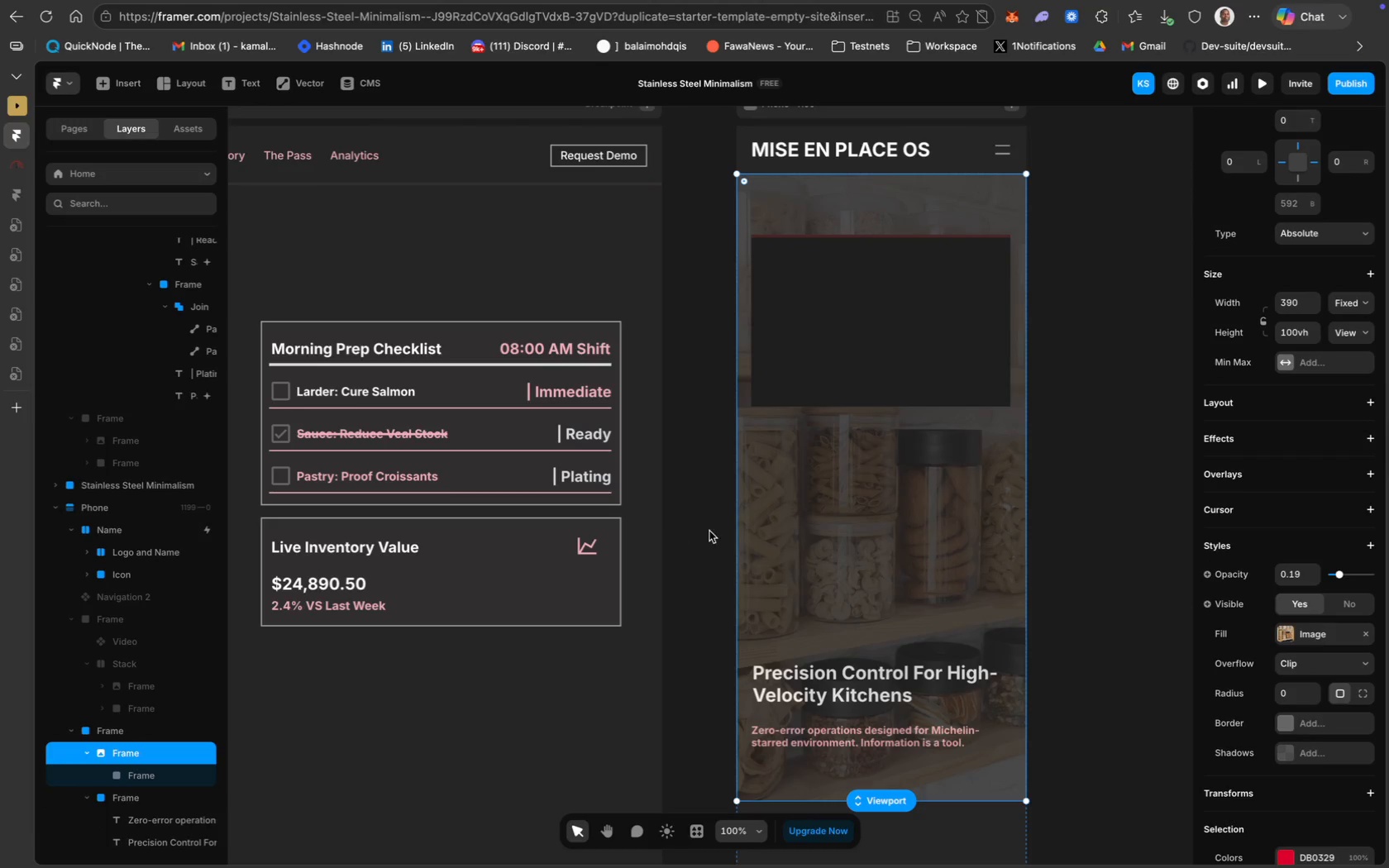 
wait(8.74)
 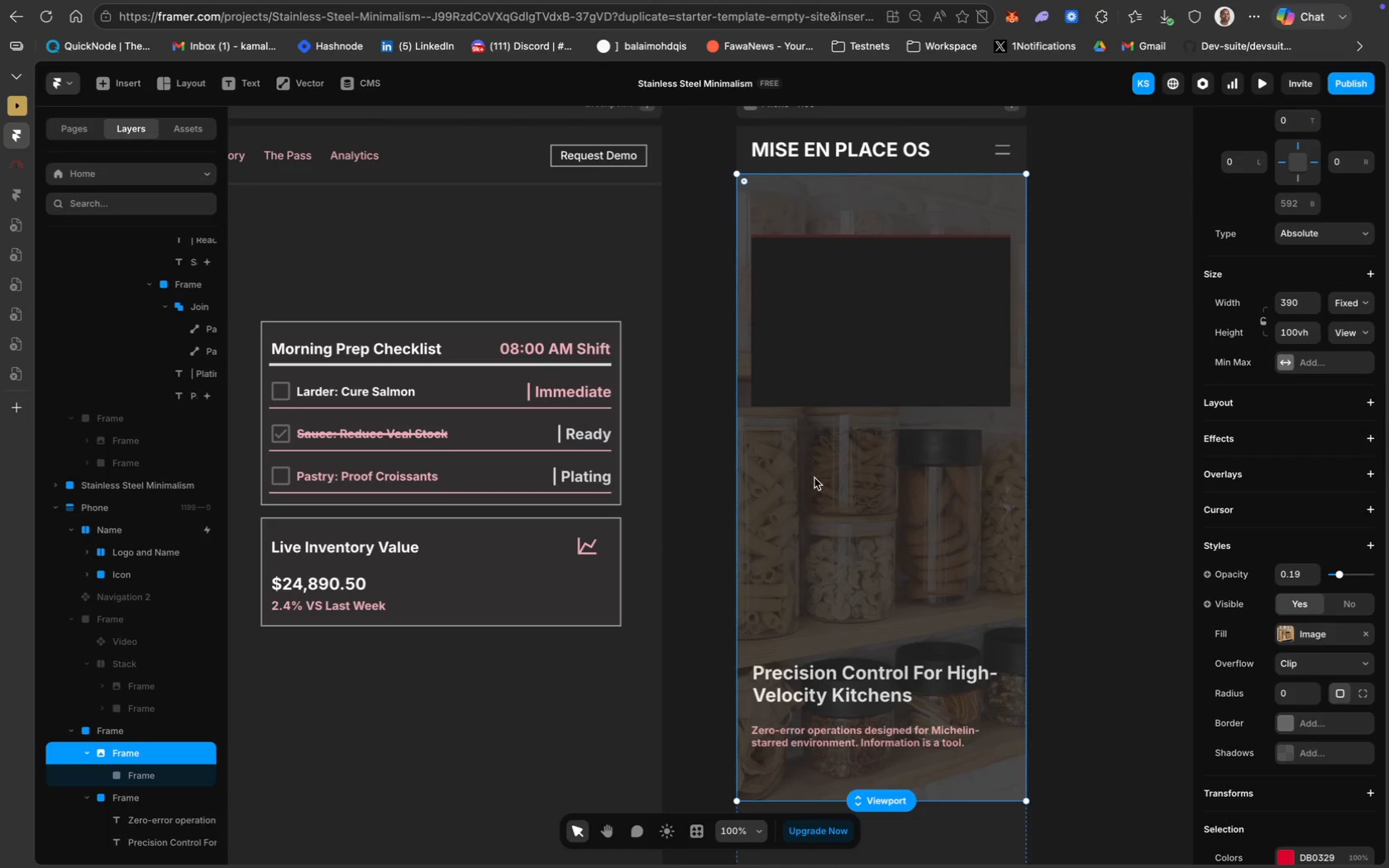 
key(Meta+Z)
 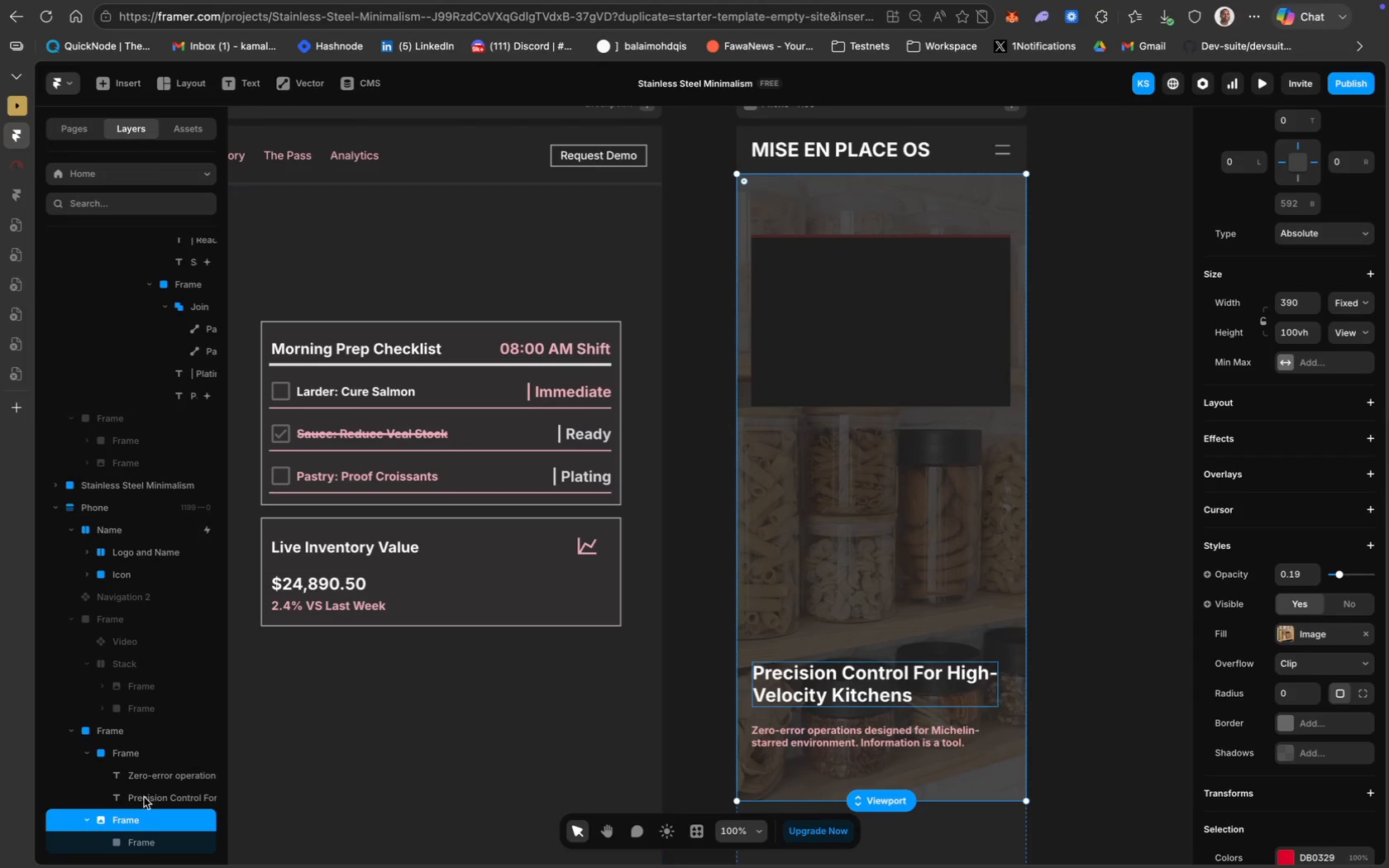 
scroll: coordinate [144, 797], scroll_direction: down, amount: 11.0
 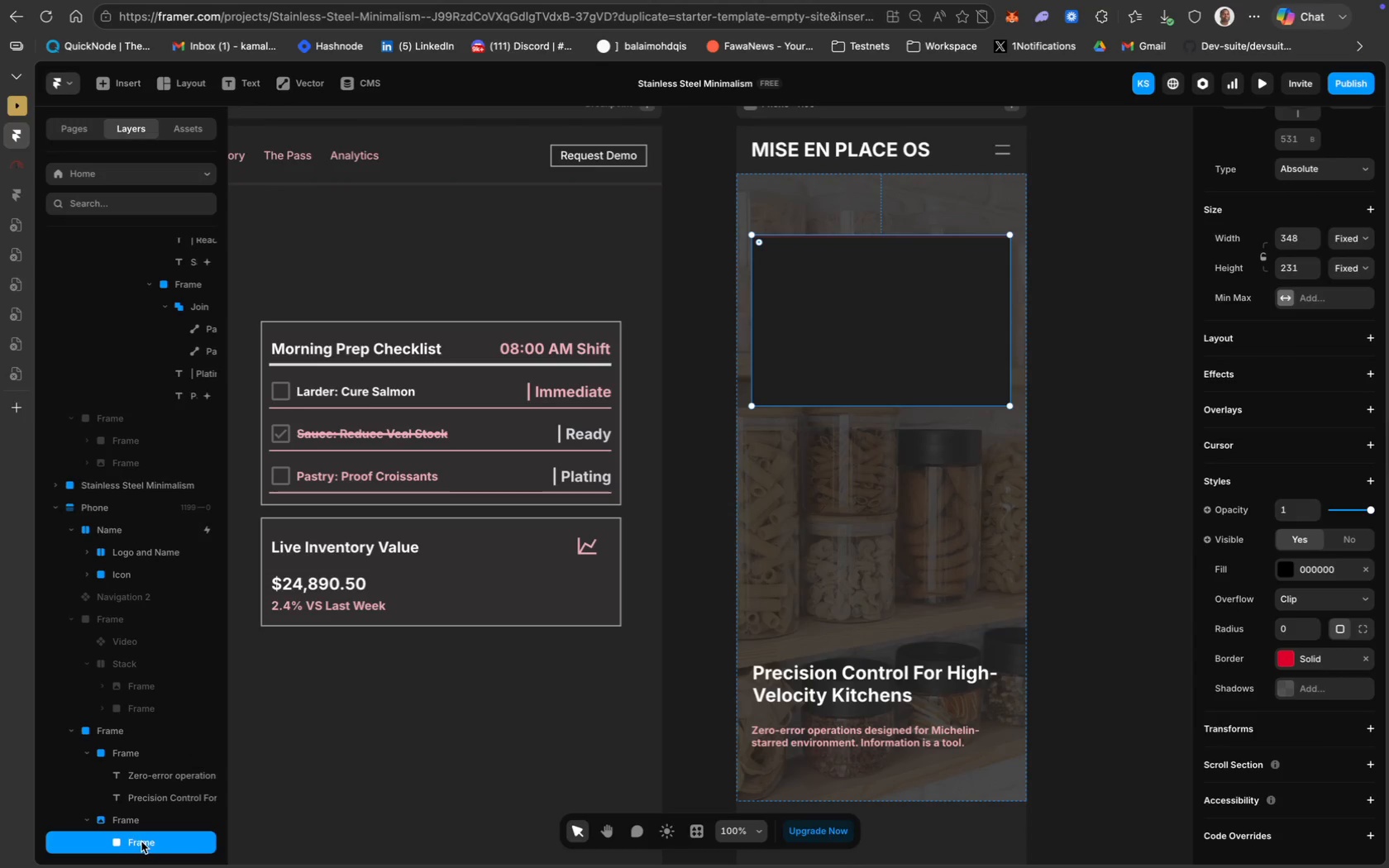 
left_click_drag(start_coordinate=[142, 842], to_coordinate=[143, 815])
 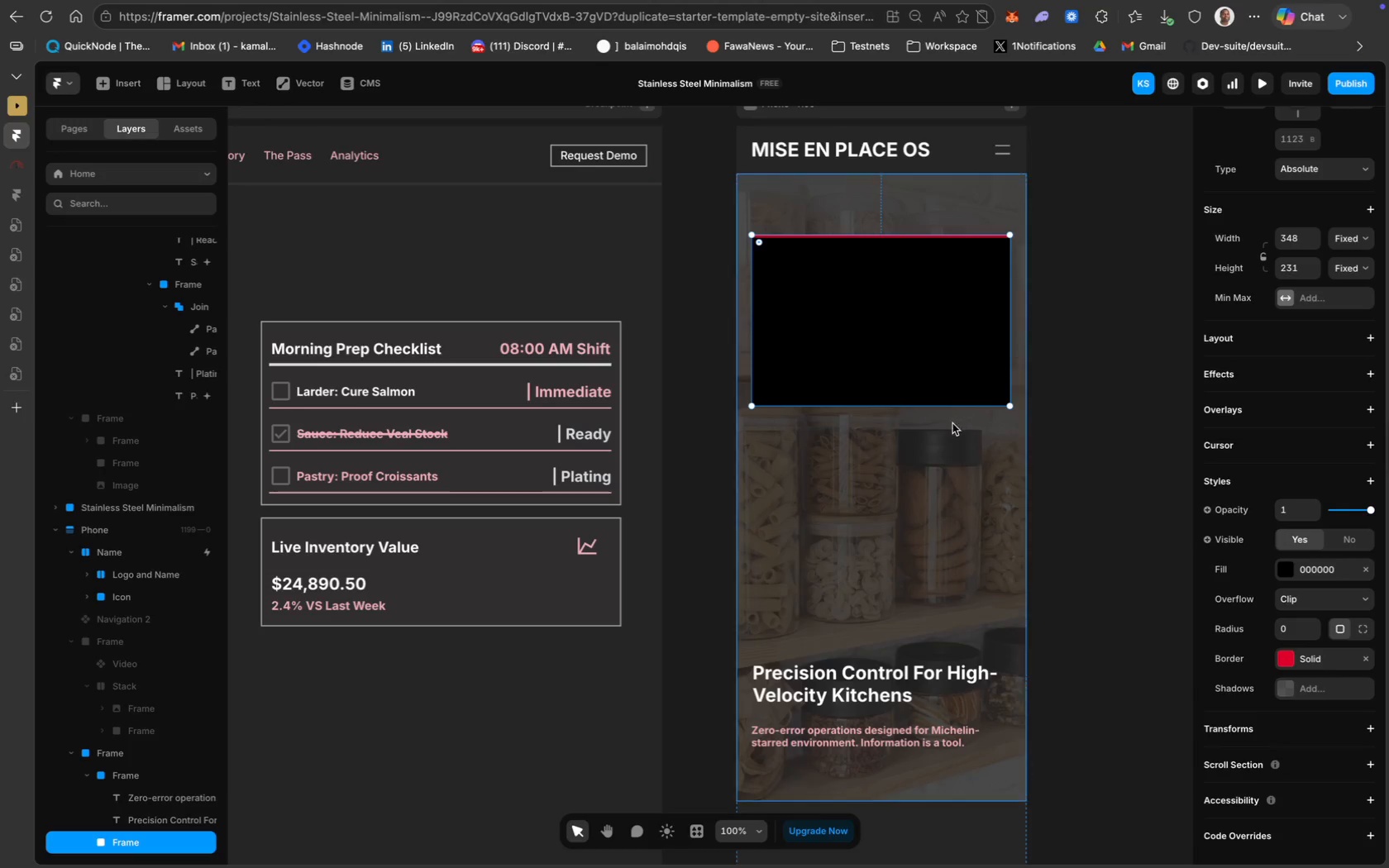 
wait(5.39)
 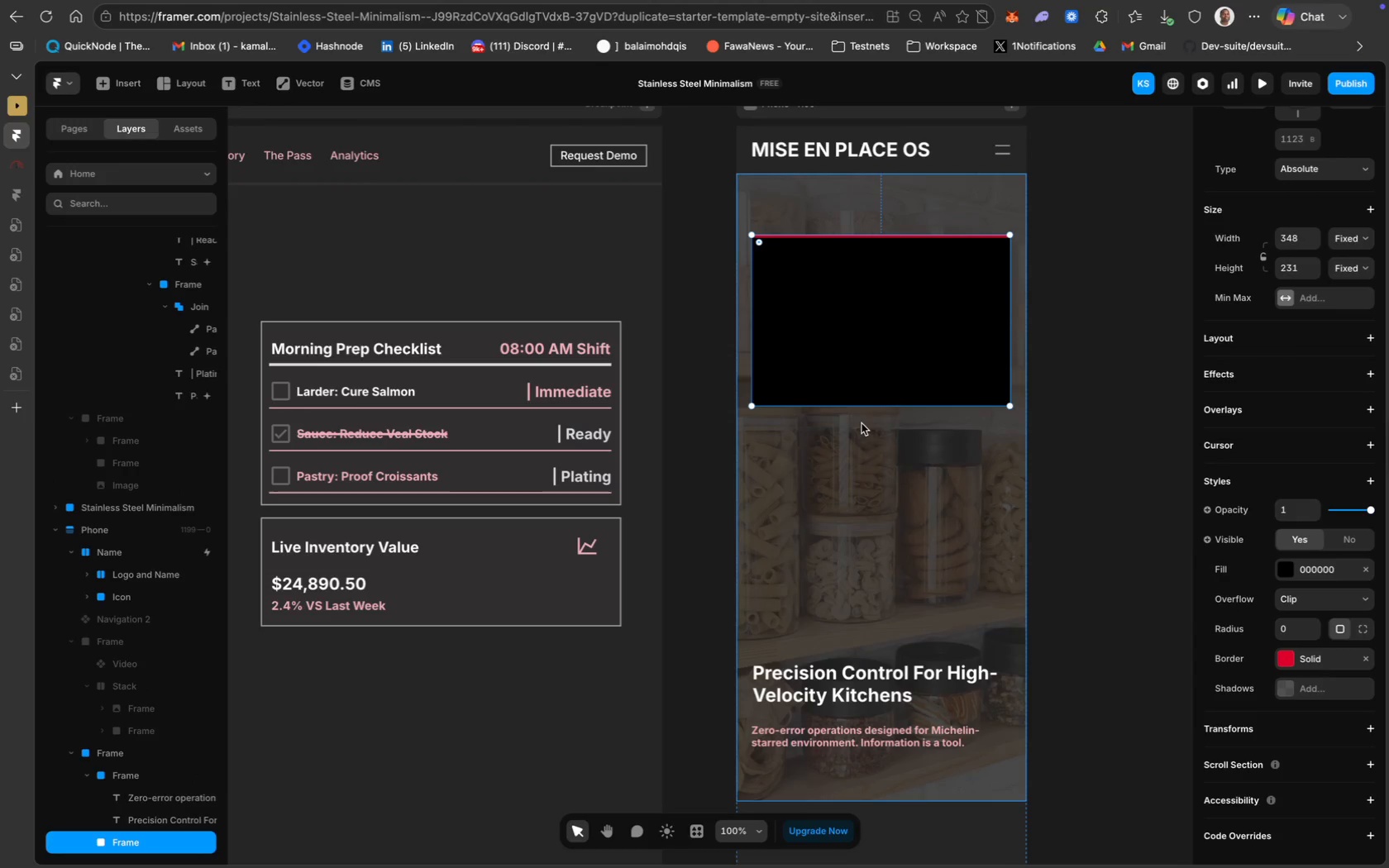 
left_click([1089, 462])
 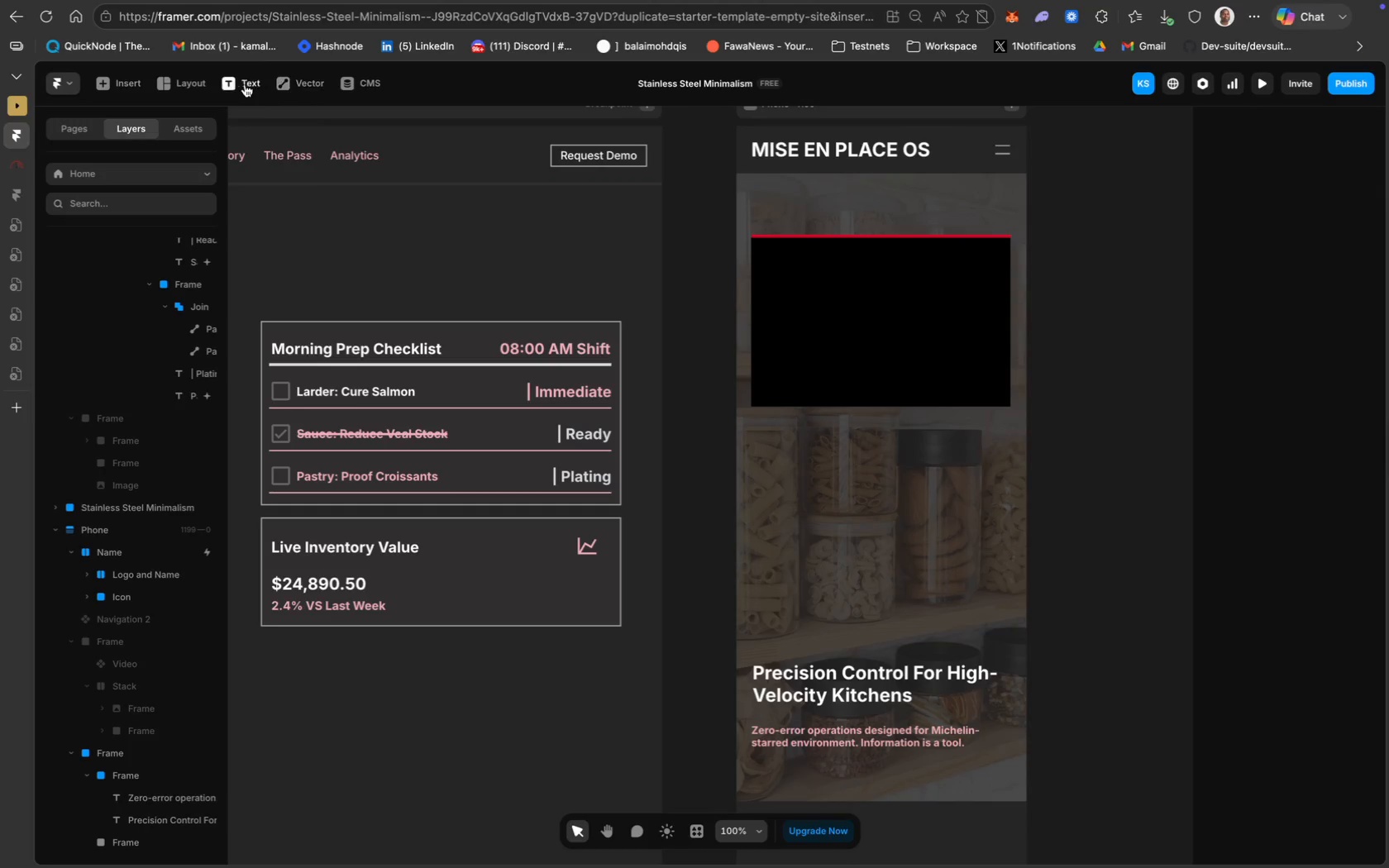 
left_click([231, 120])
 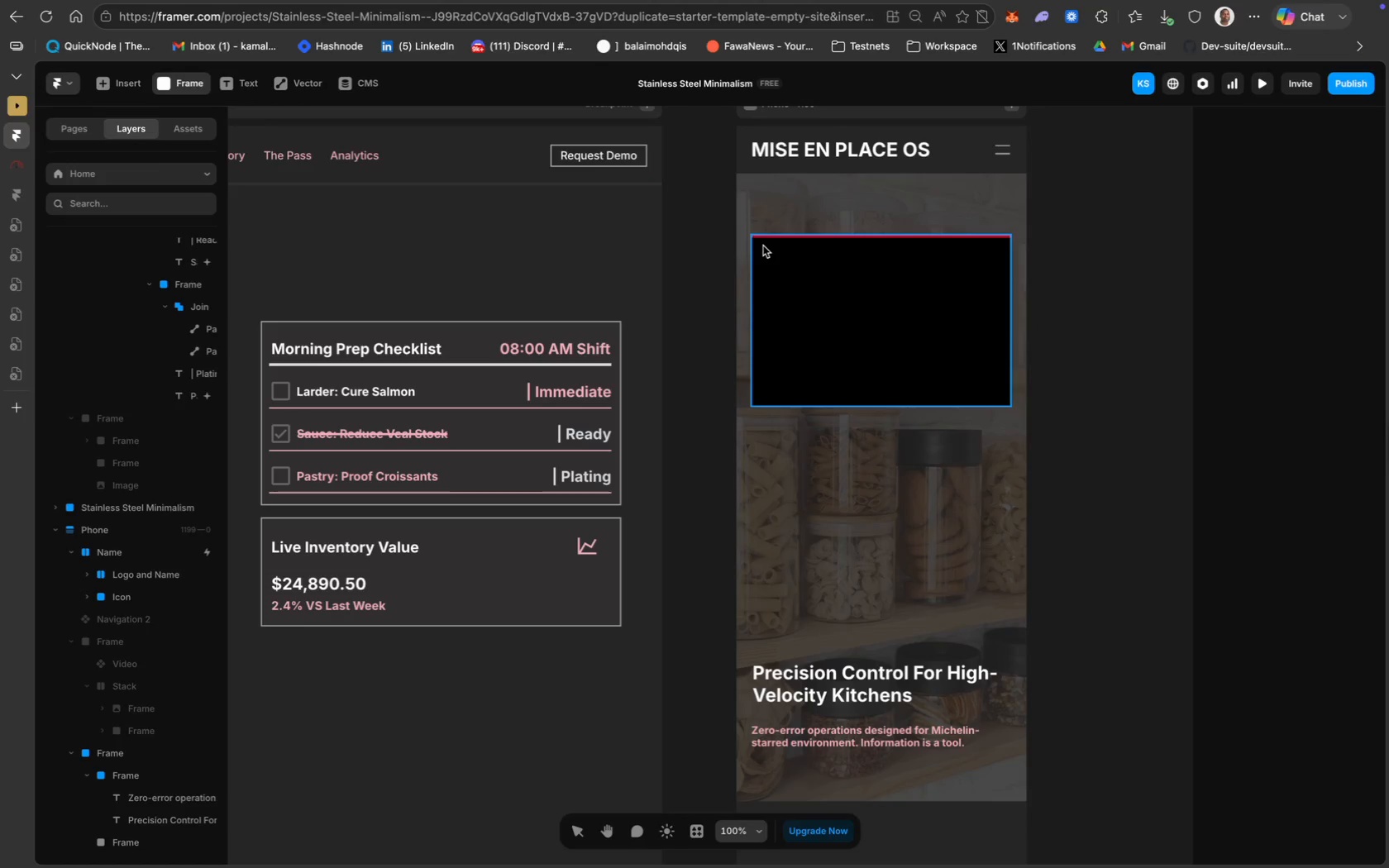 
wait(13.51)
 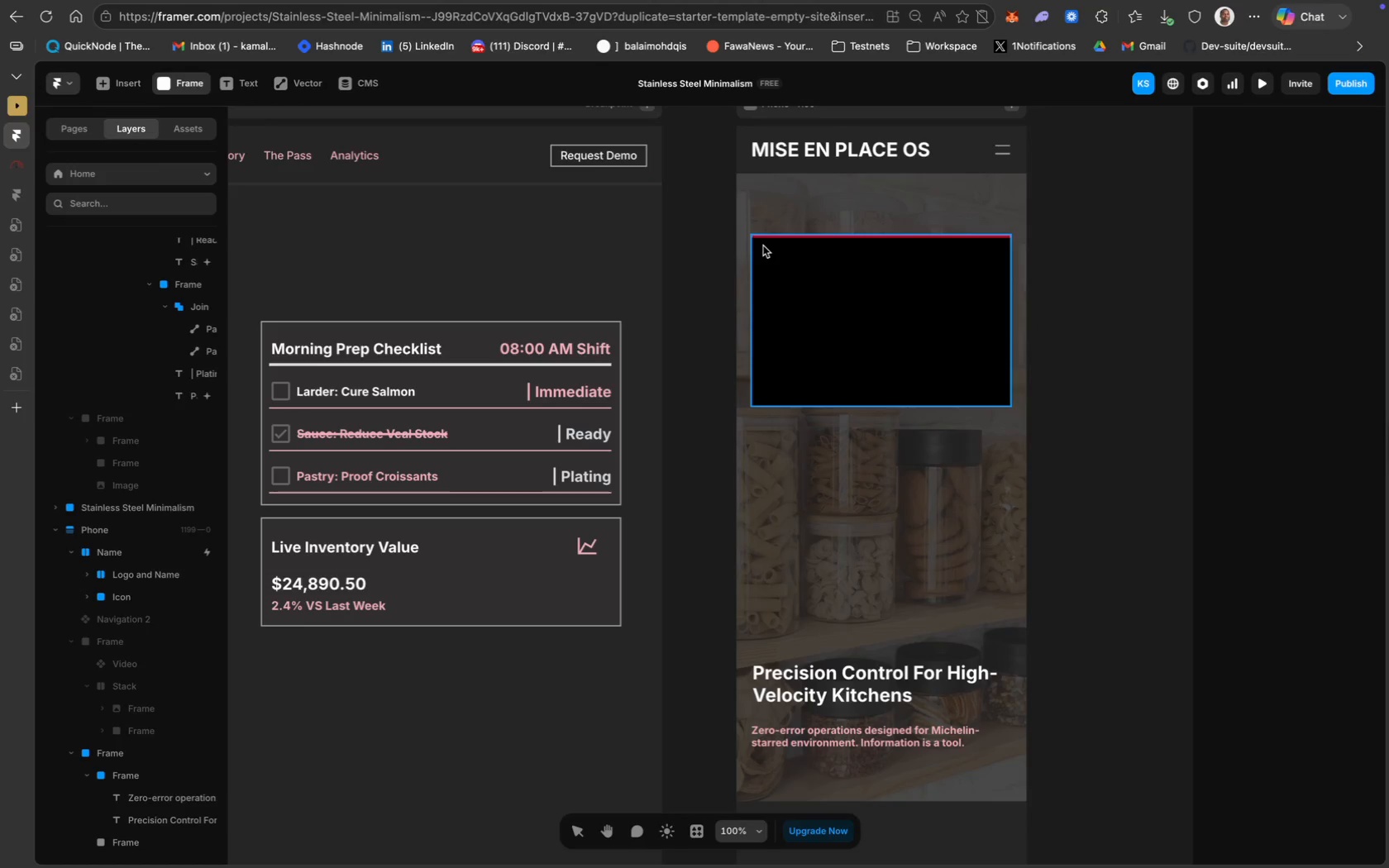 
left_click_drag(start_coordinate=[762, 244], to_coordinate=[1001, 398])
 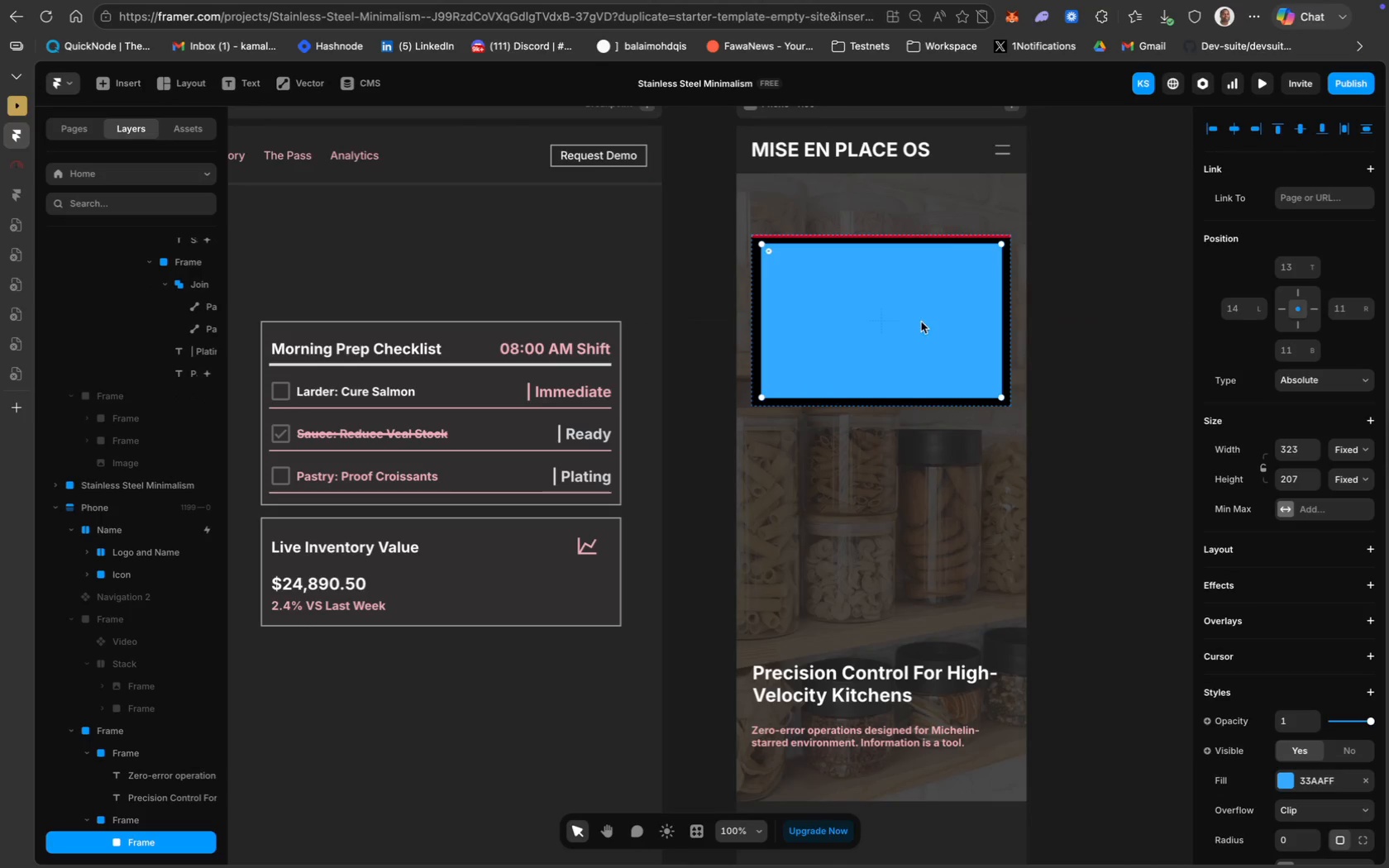 
wait(5.31)
 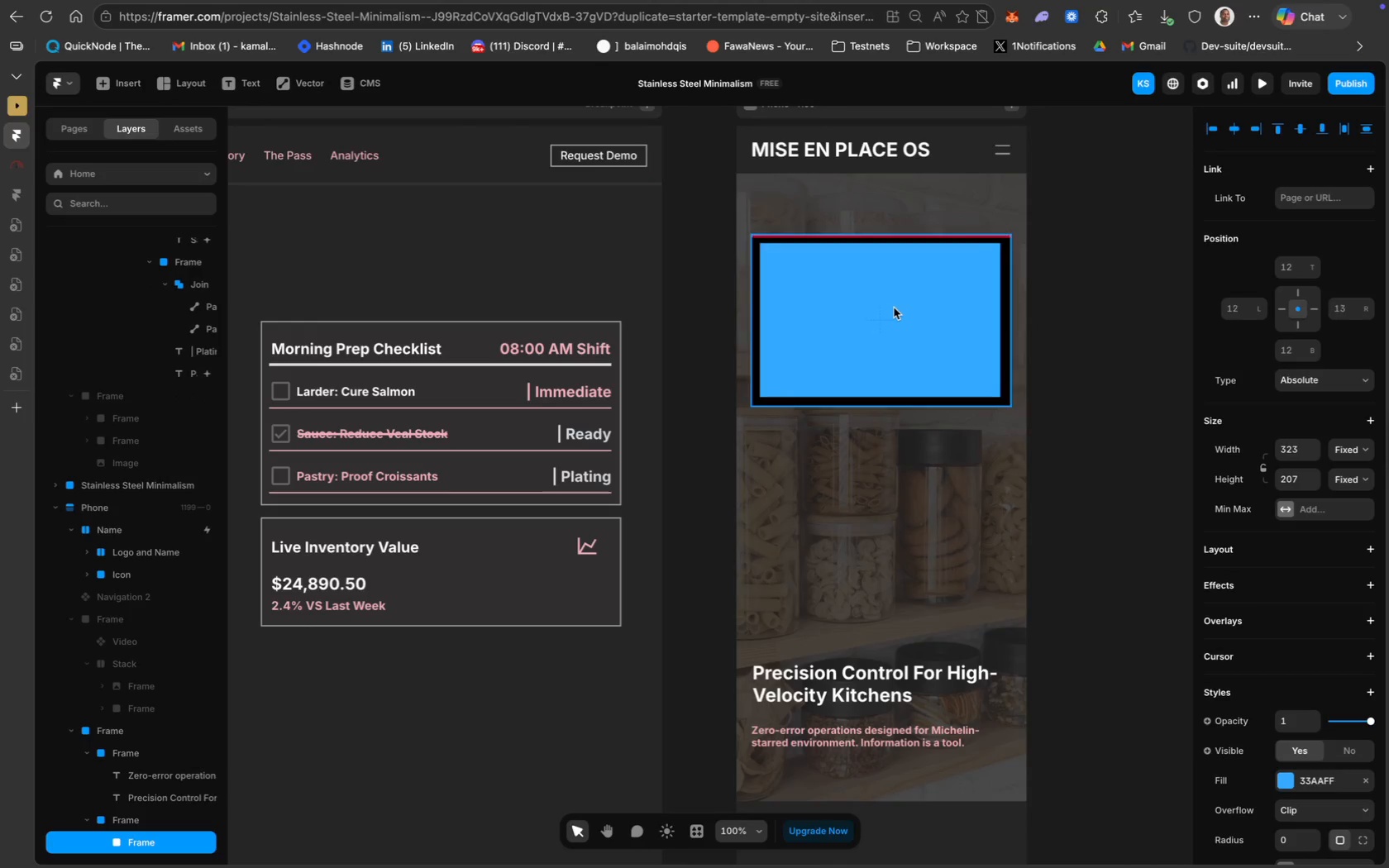 
key(CapsLock)
 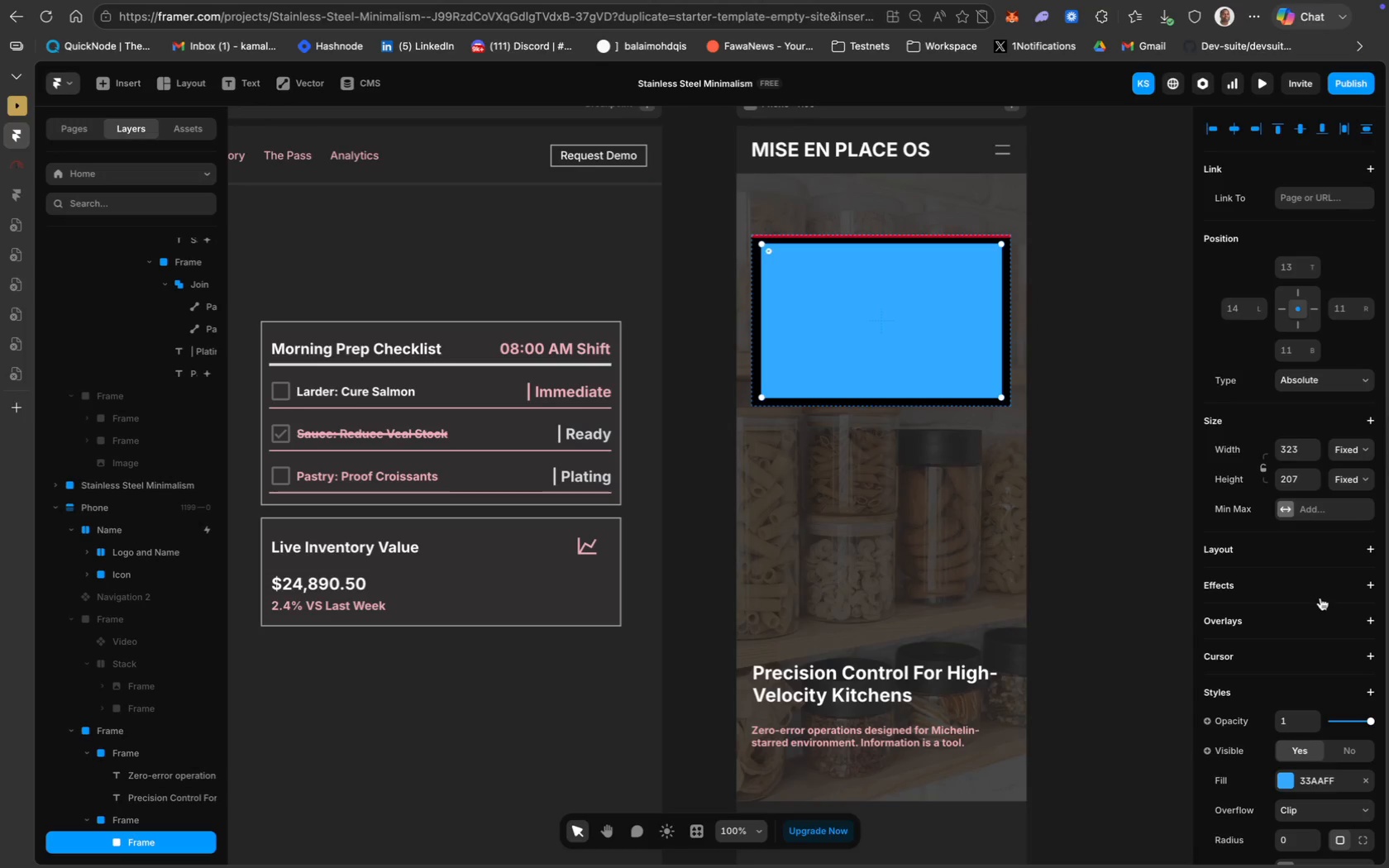 
scroll: coordinate [1320, 598], scroll_direction: down, amount: 43.0
 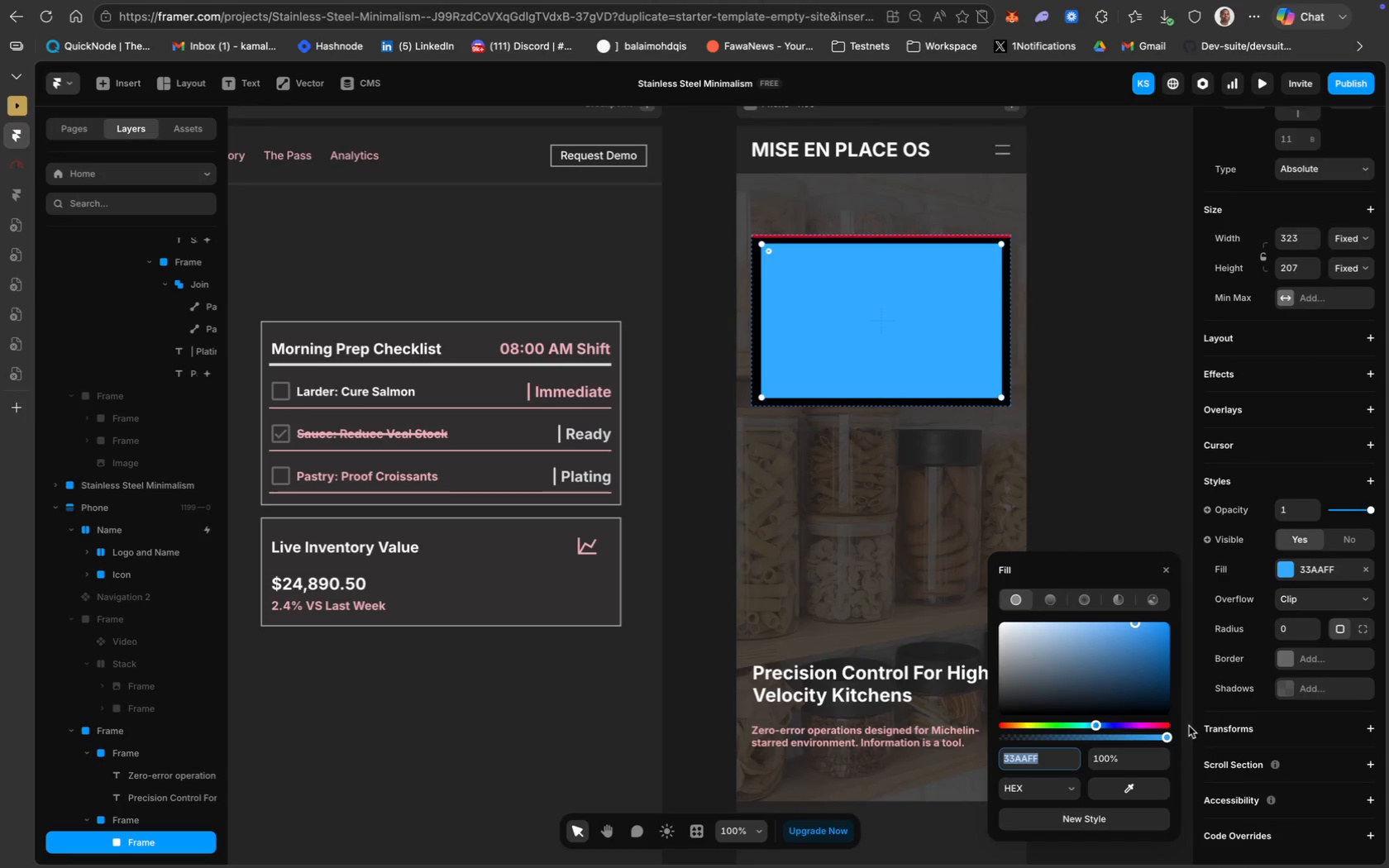 
left_click_drag(start_coordinate=[1167, 737], to_coordinate=[990, 727])
 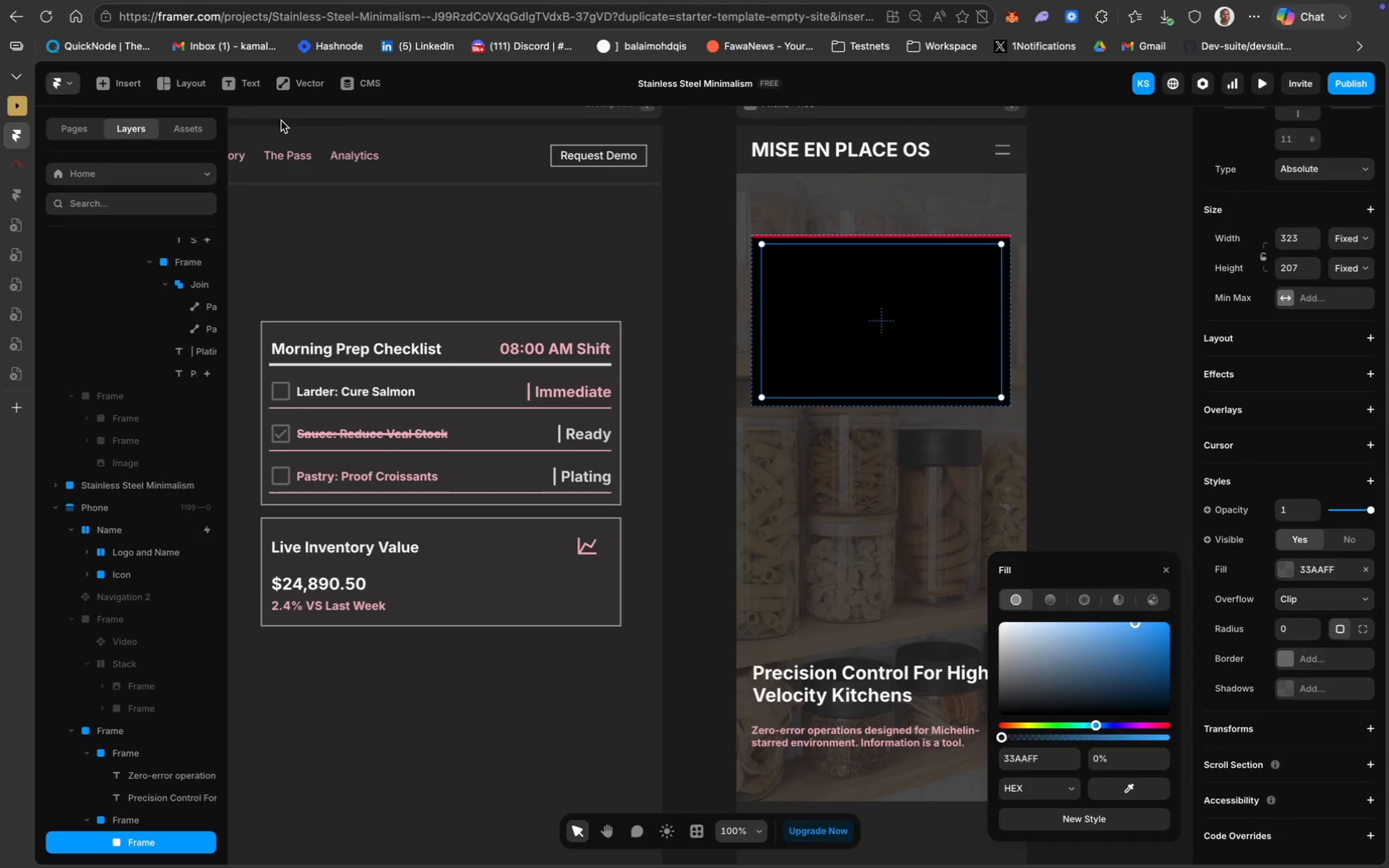 
left_click([203, 84])
 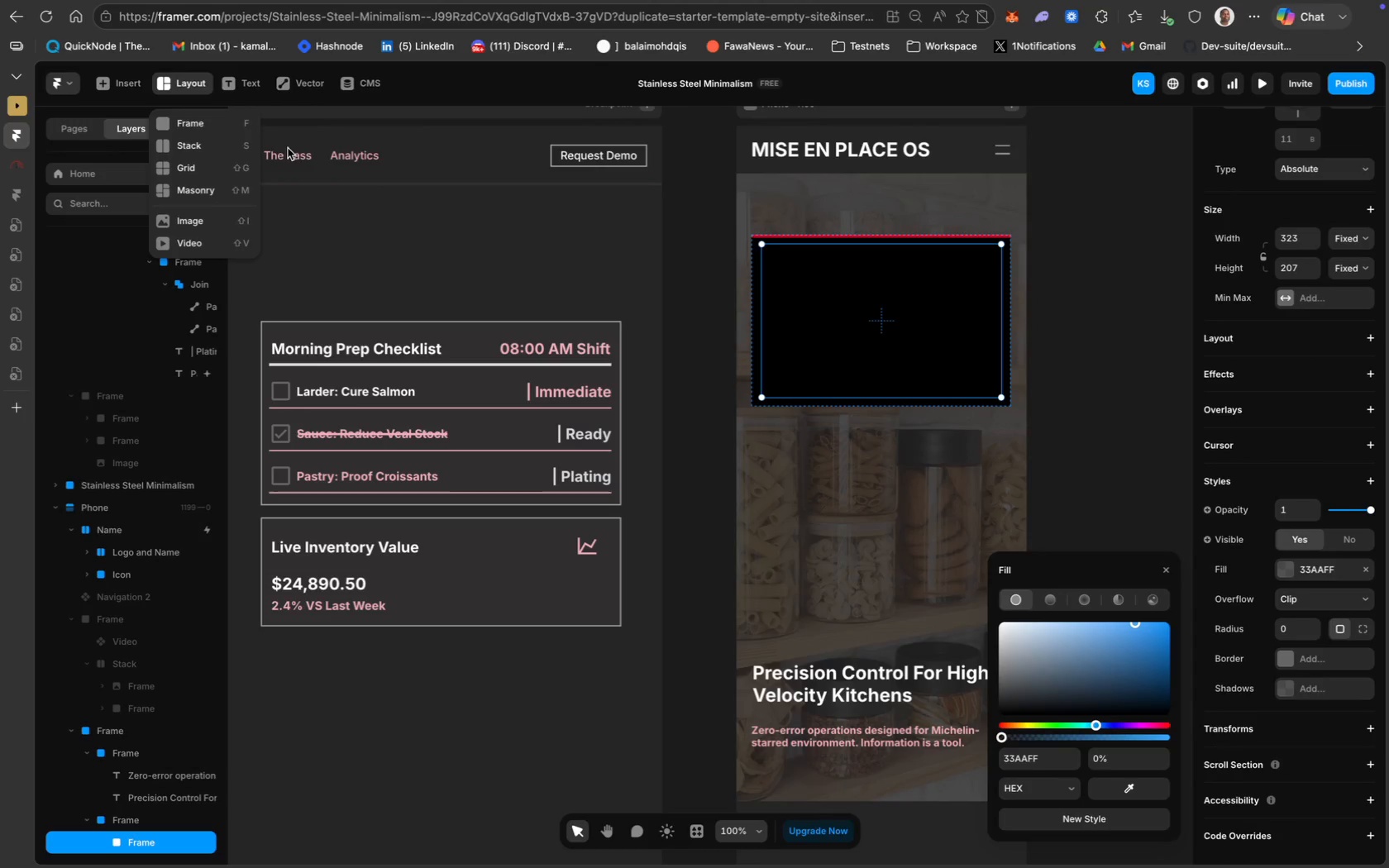 
left_click([241, 126])
 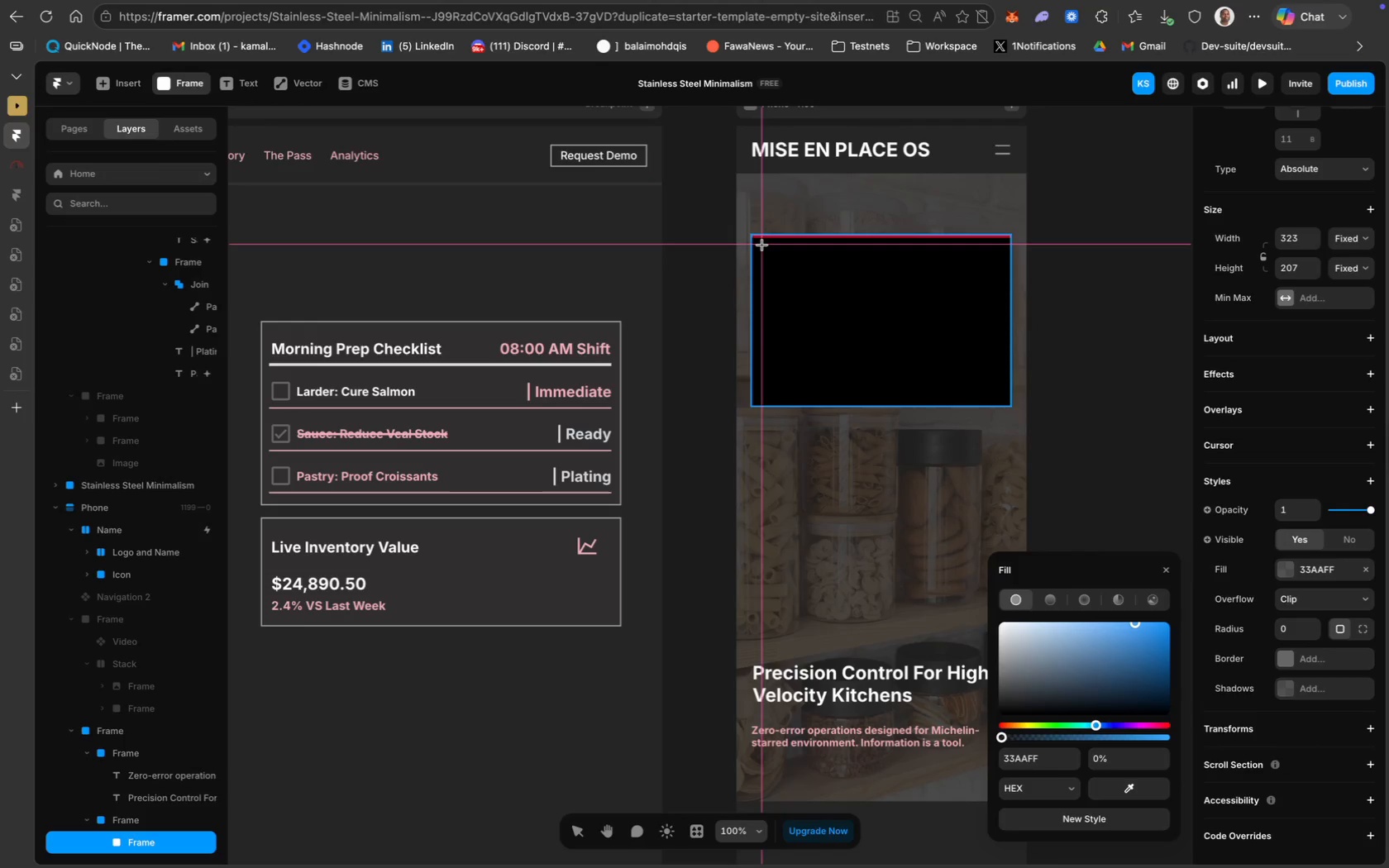 
wait(5.11)
 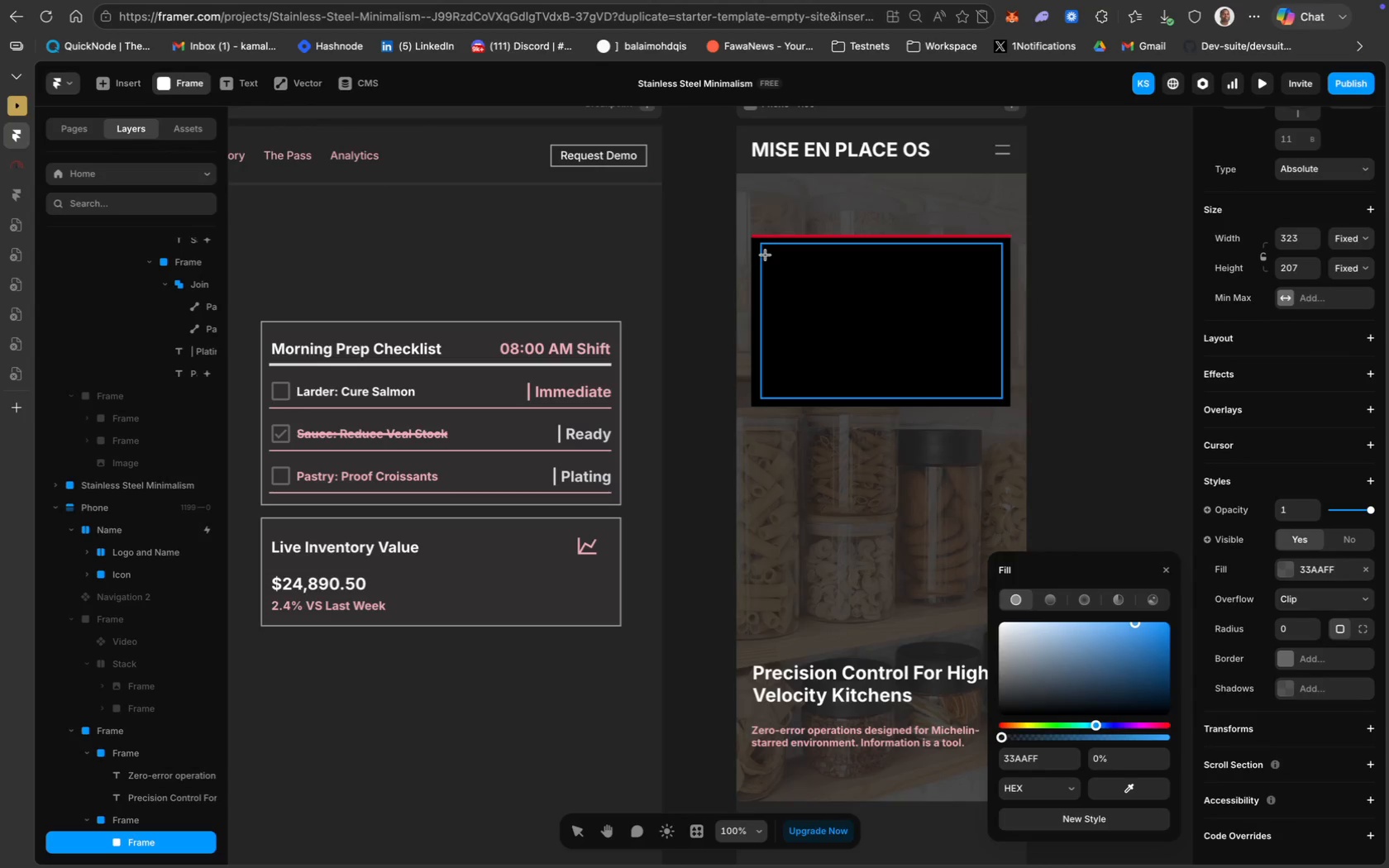 
left_click_drag(start_coordinate=[761, 244], to_coordinate=[1000, 277])
 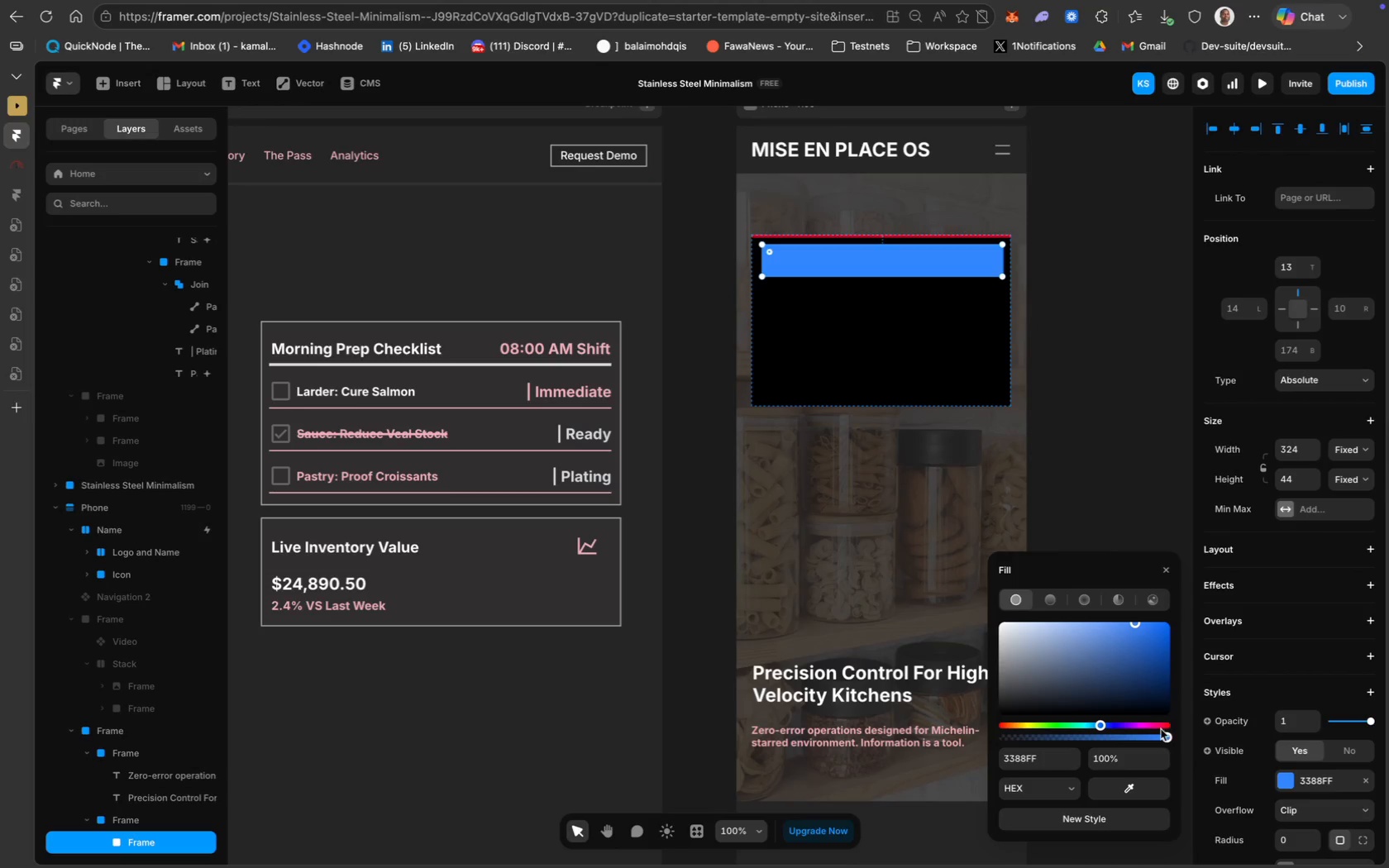 
left_click_drag(start_coordinate=[1164, 735], to_coordinate=[962, 736])
 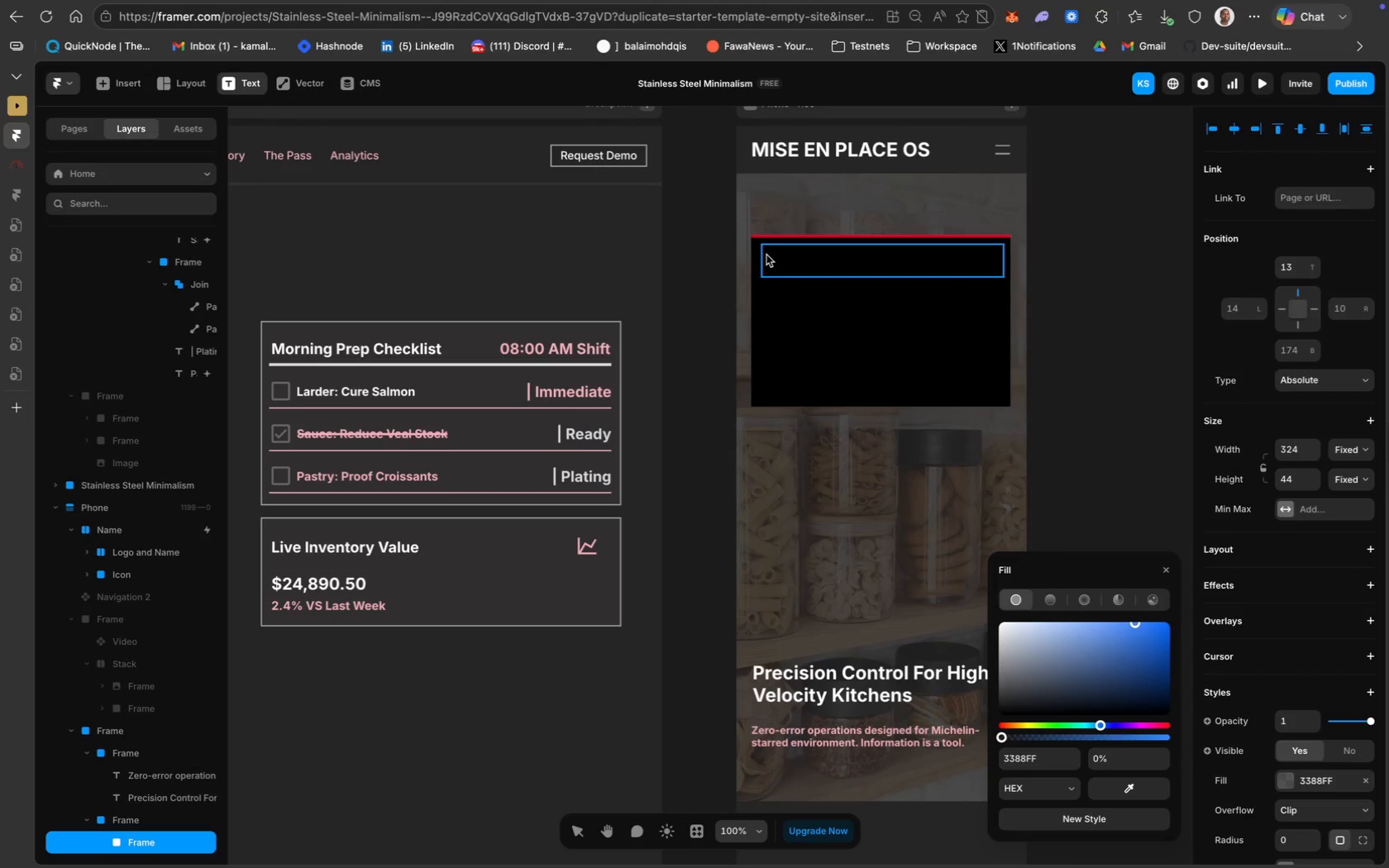 
left_click([789, 255])
 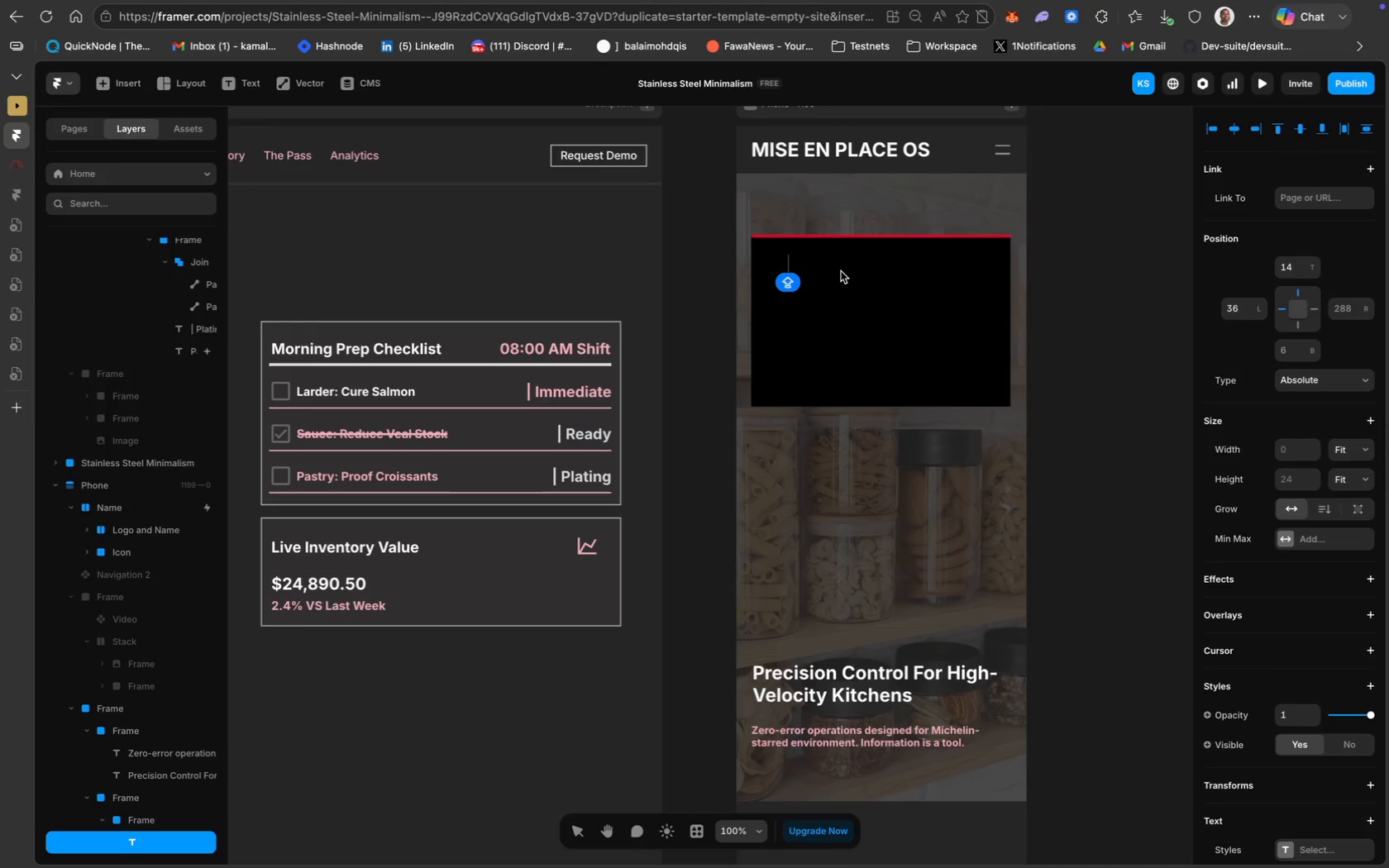 
type(Critical Level)
 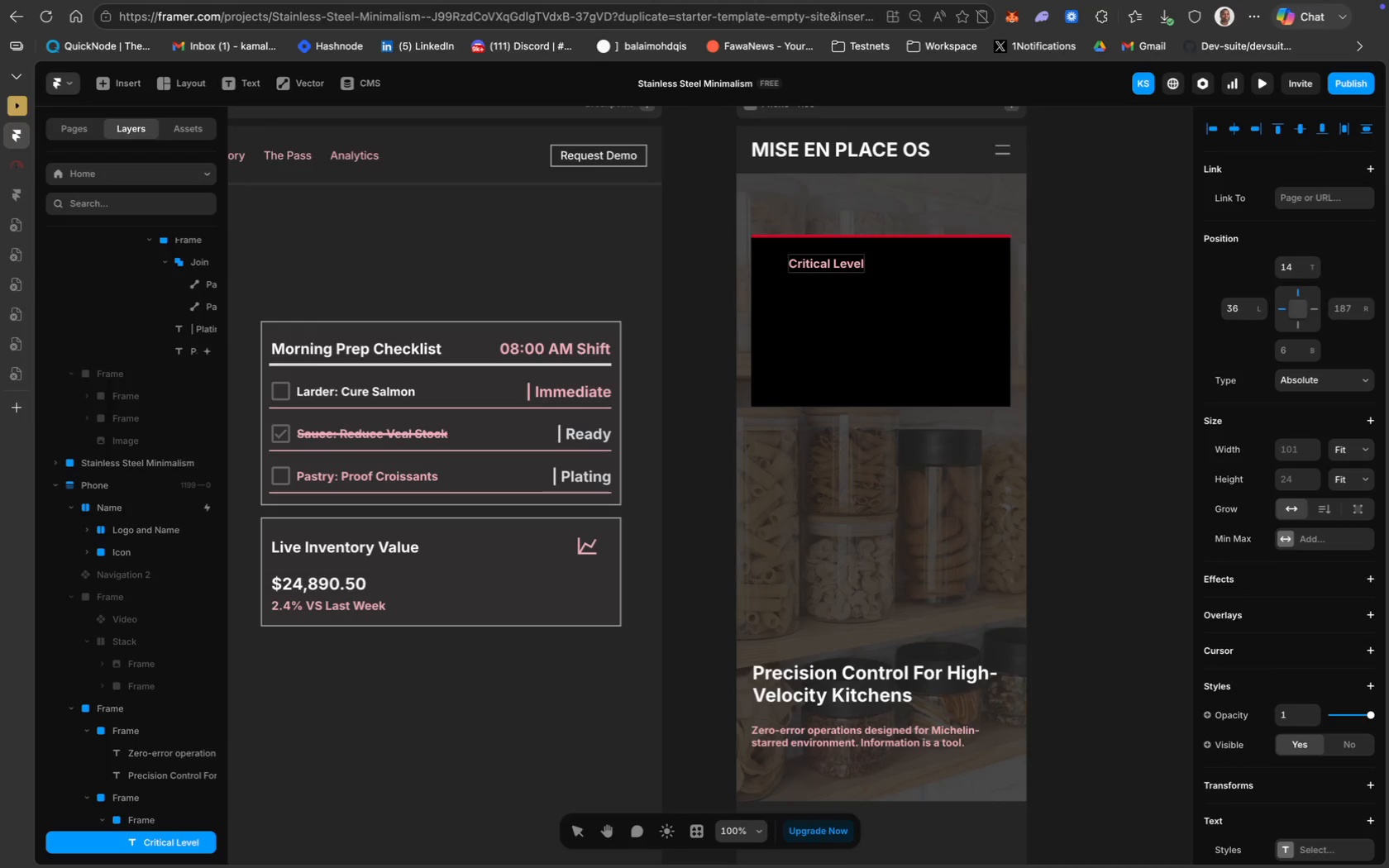 
key(Meta+A)
 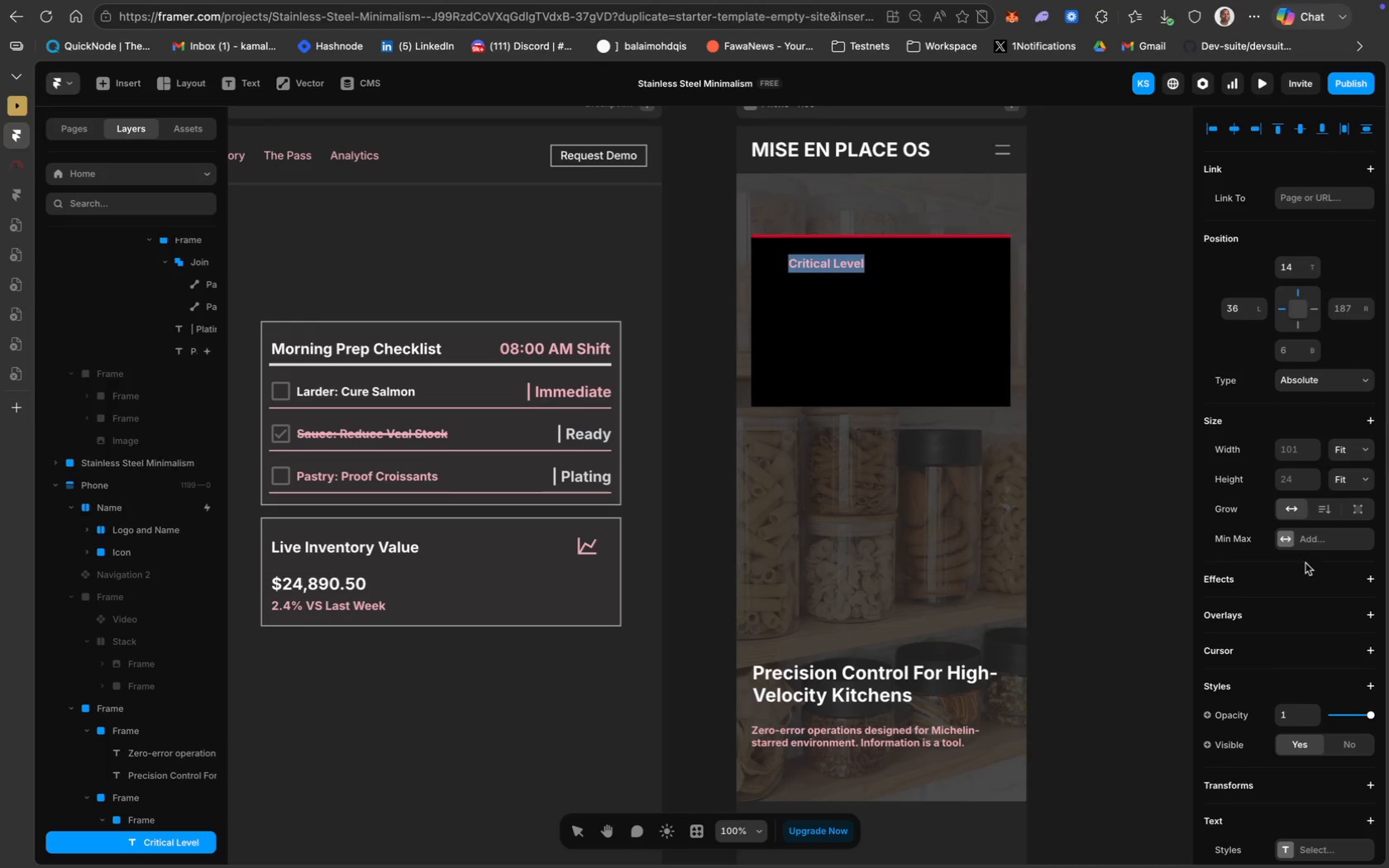 
scroll: coordinate [1322, 597], scroll_direction: down, amount: 50.0
 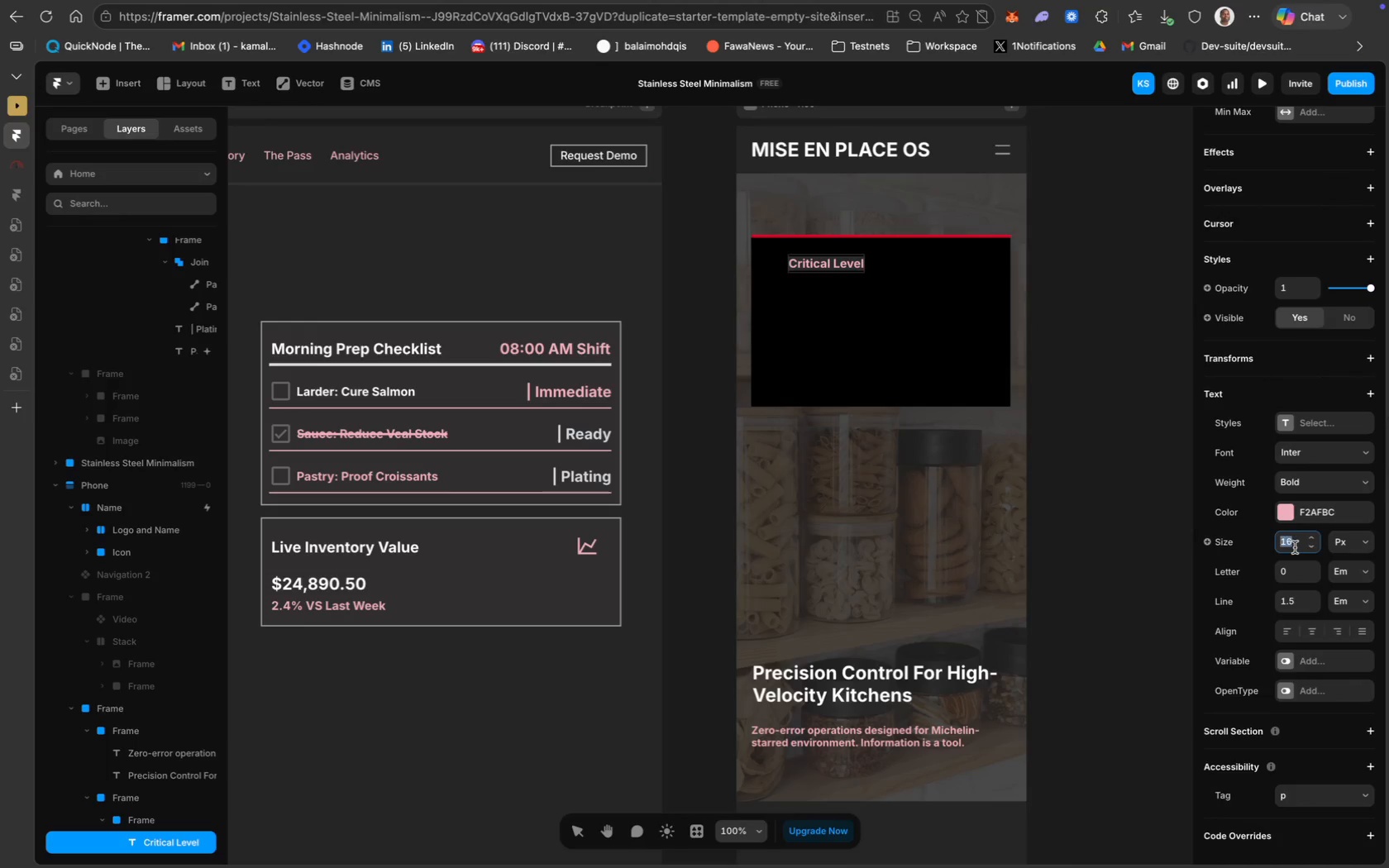 
type(18)
 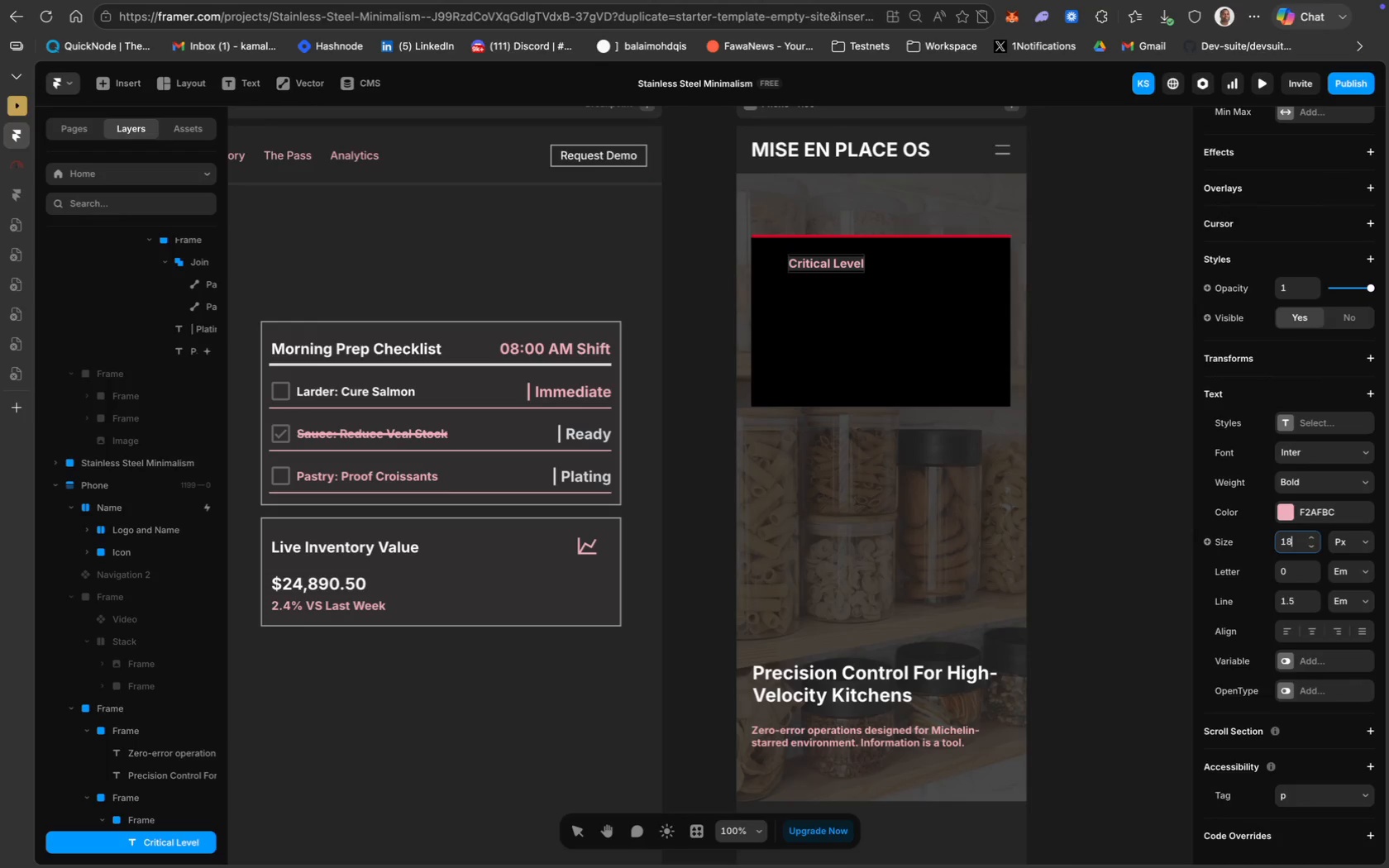 
key(Enter)
 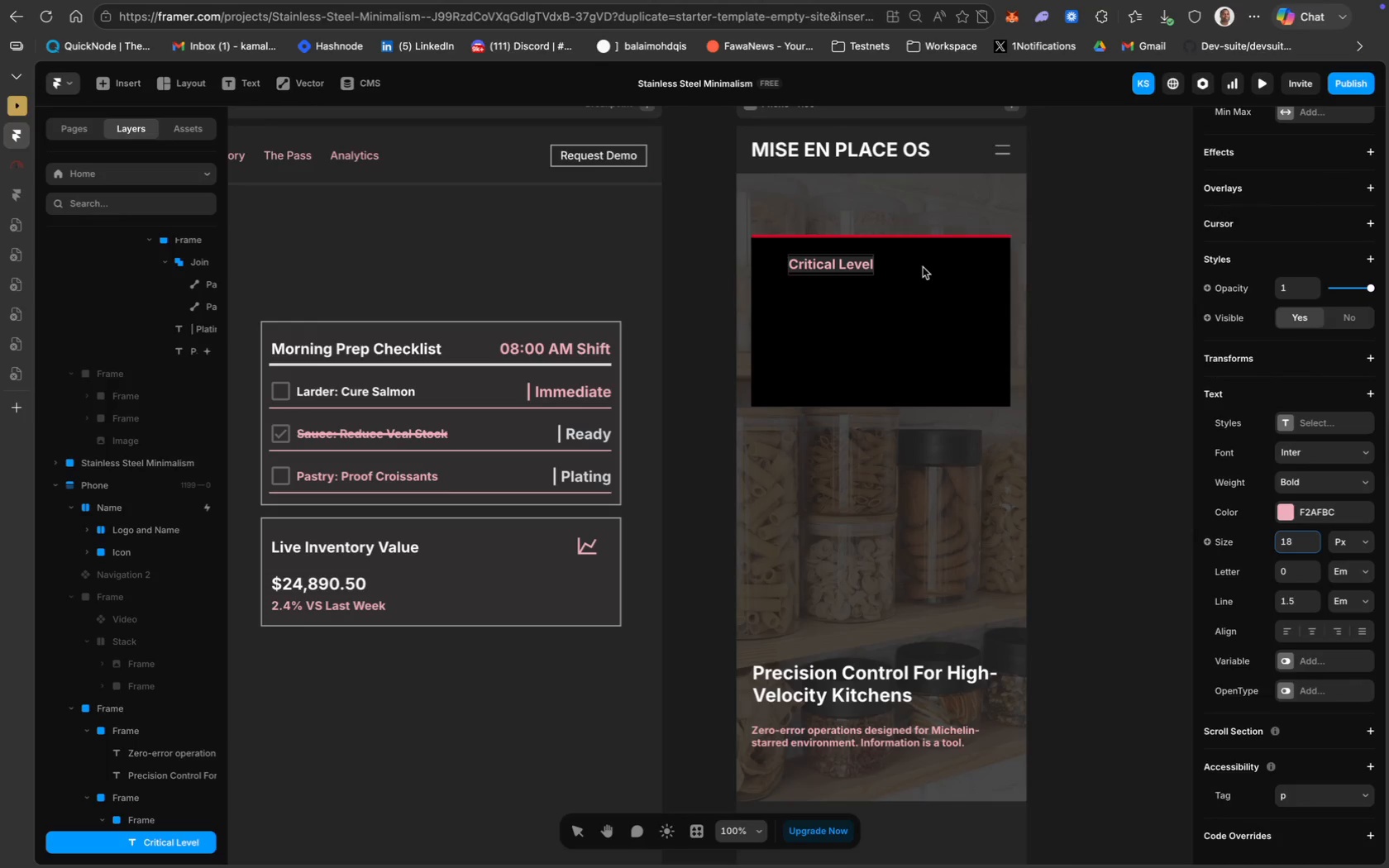 
left_click([1062, 279])
 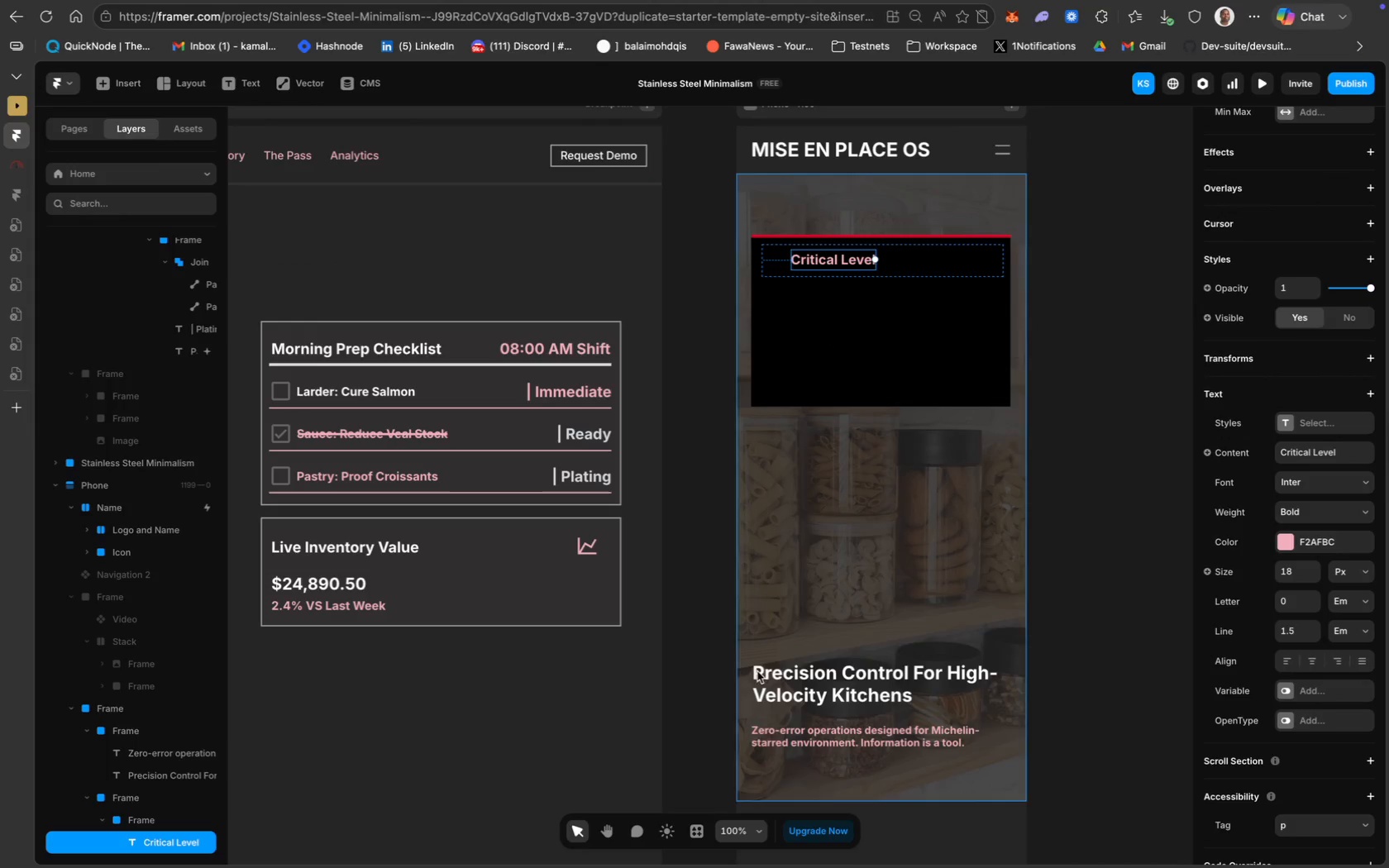 
mouse_move([721, 803])
 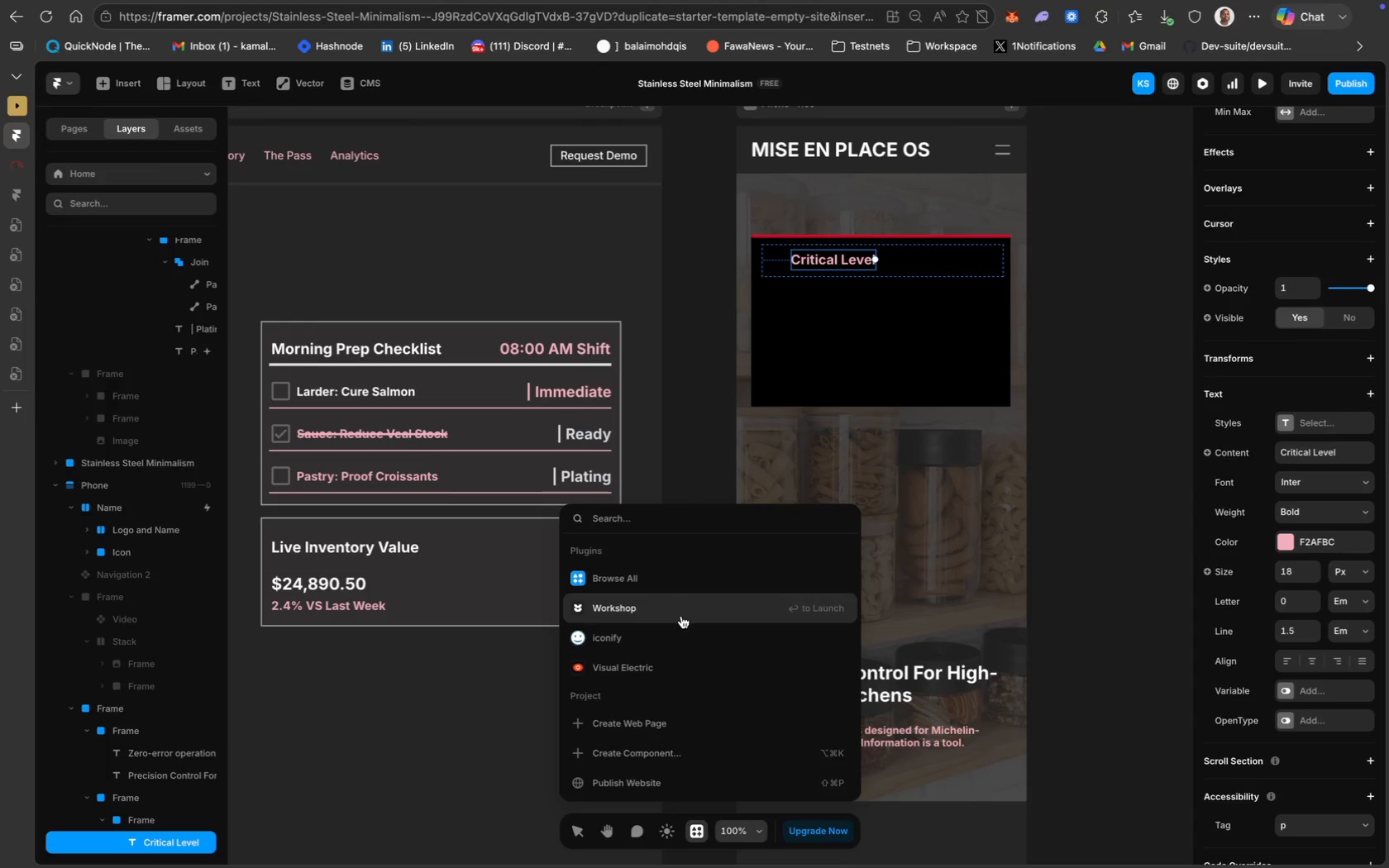 
left_click([679, 627])
 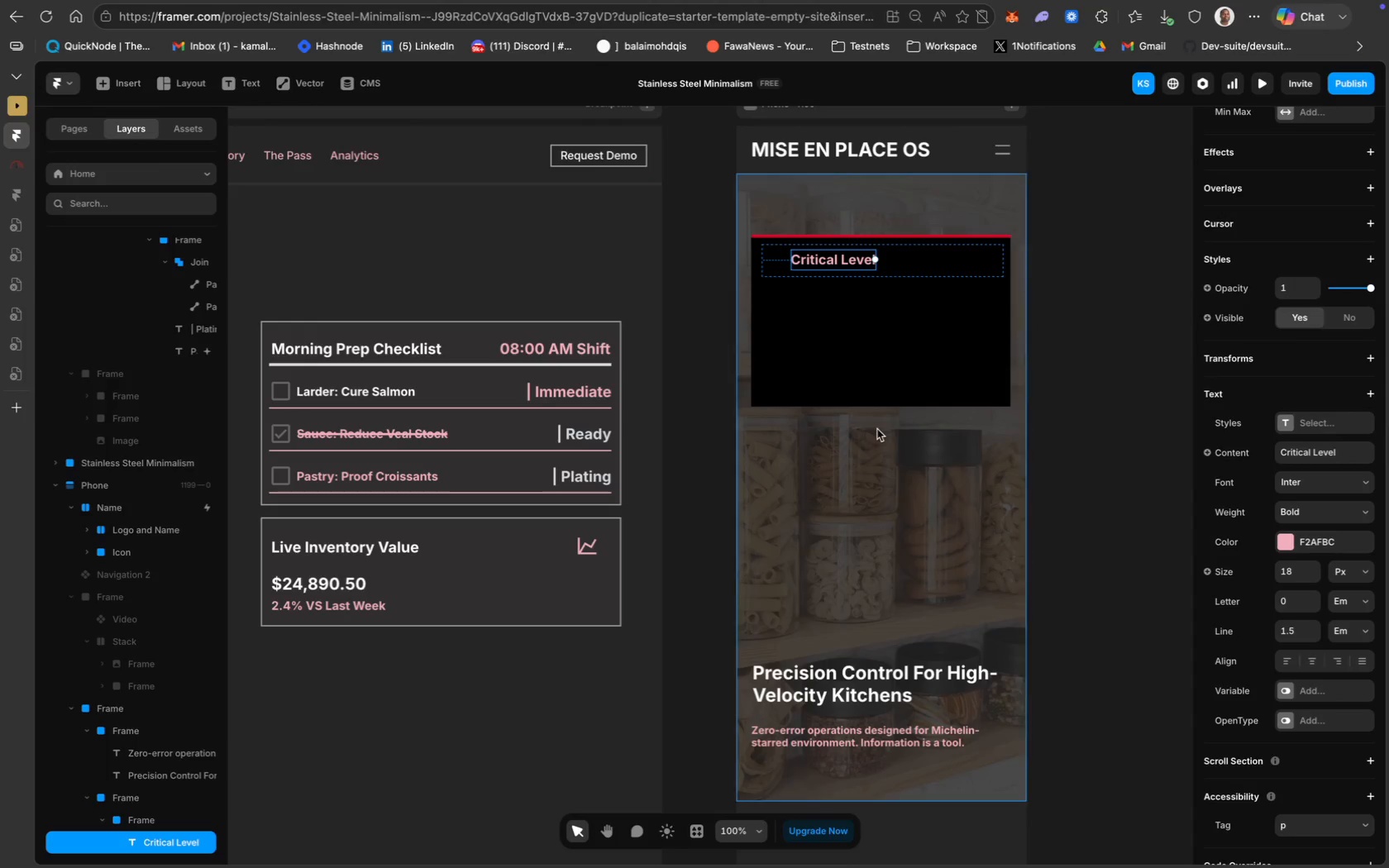 
key(CapsLock)
 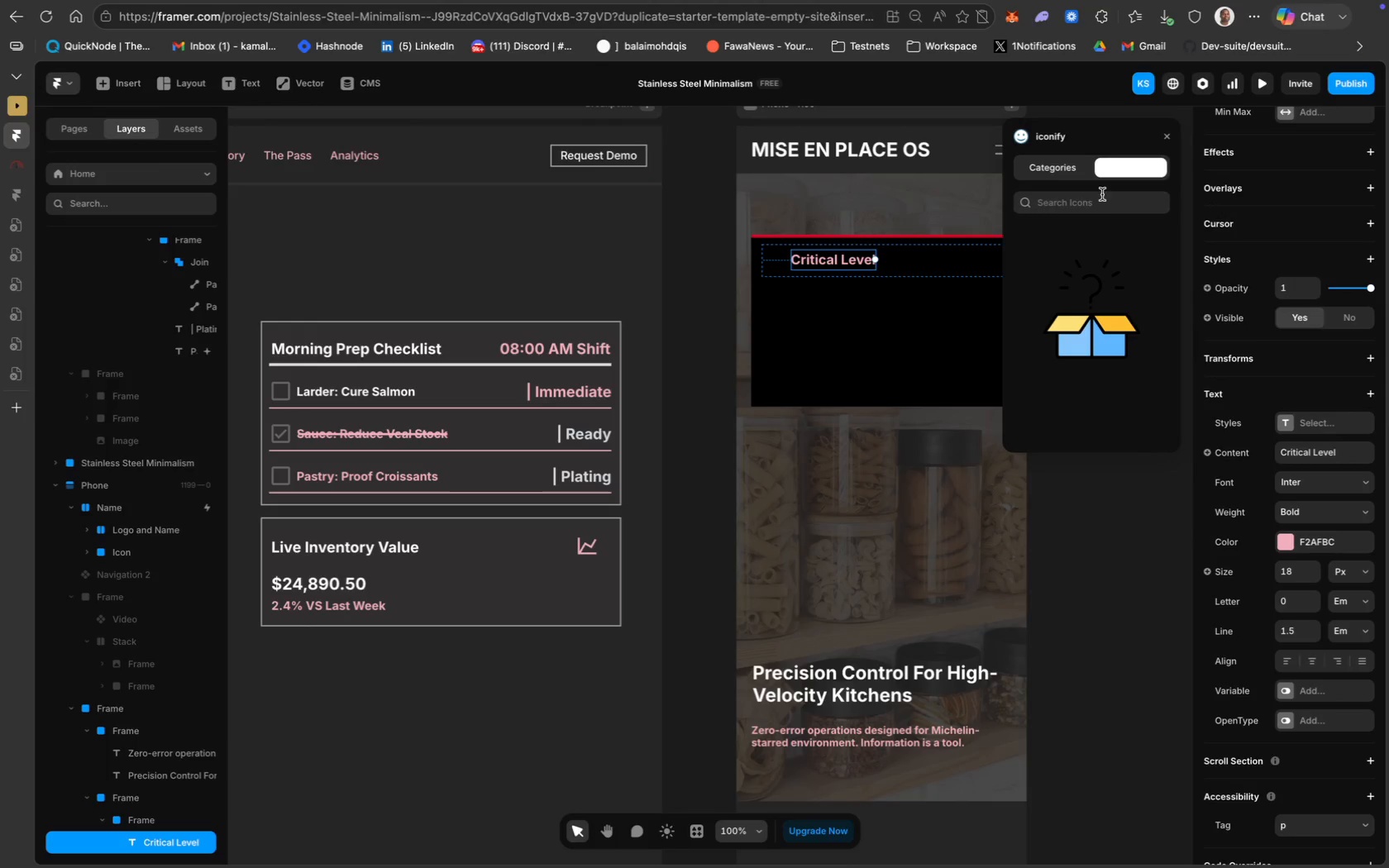 
type(ALERT)
 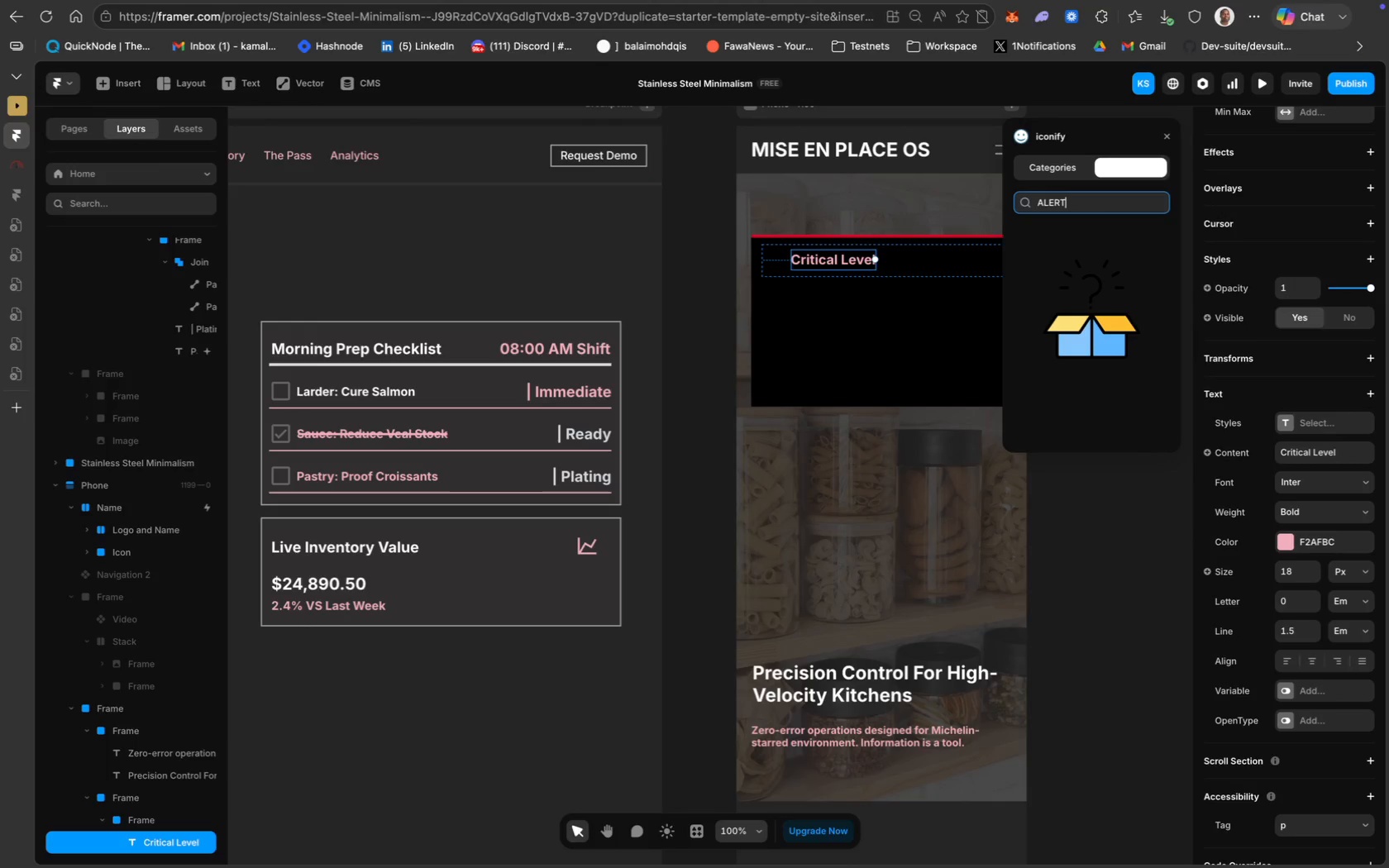 
key(Enter)
 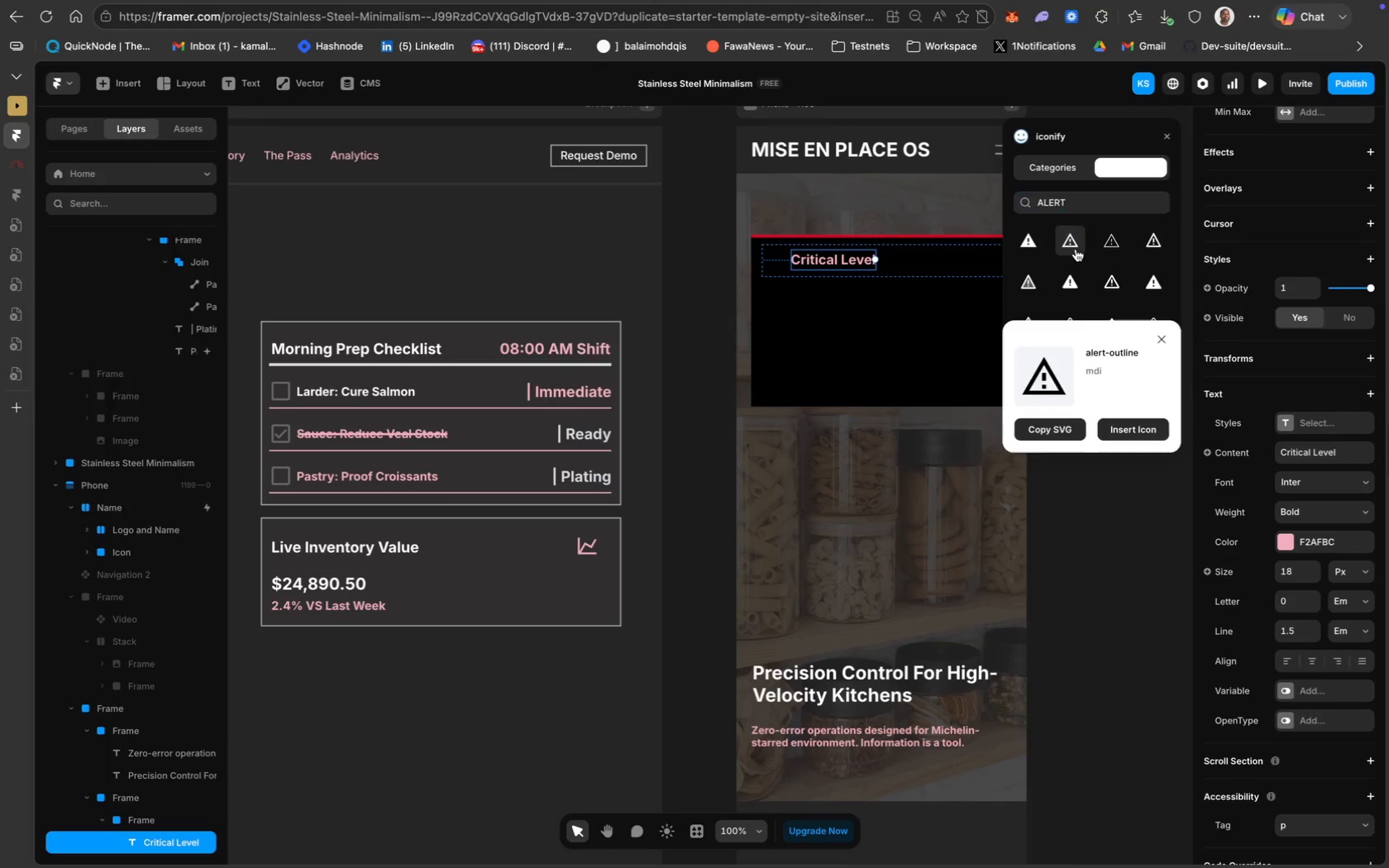 
wait(9.46)
 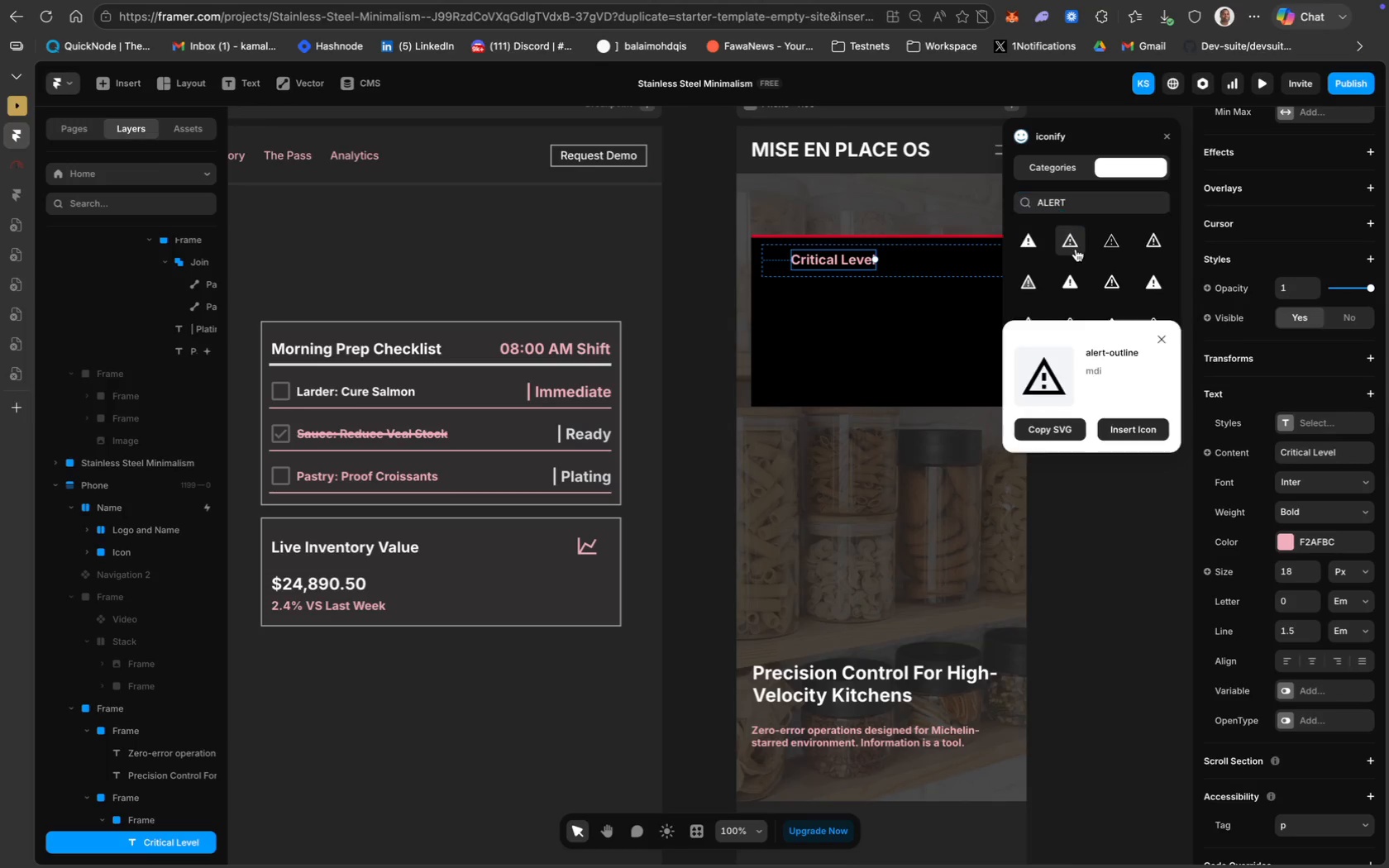 
left_click([1129, 425])
 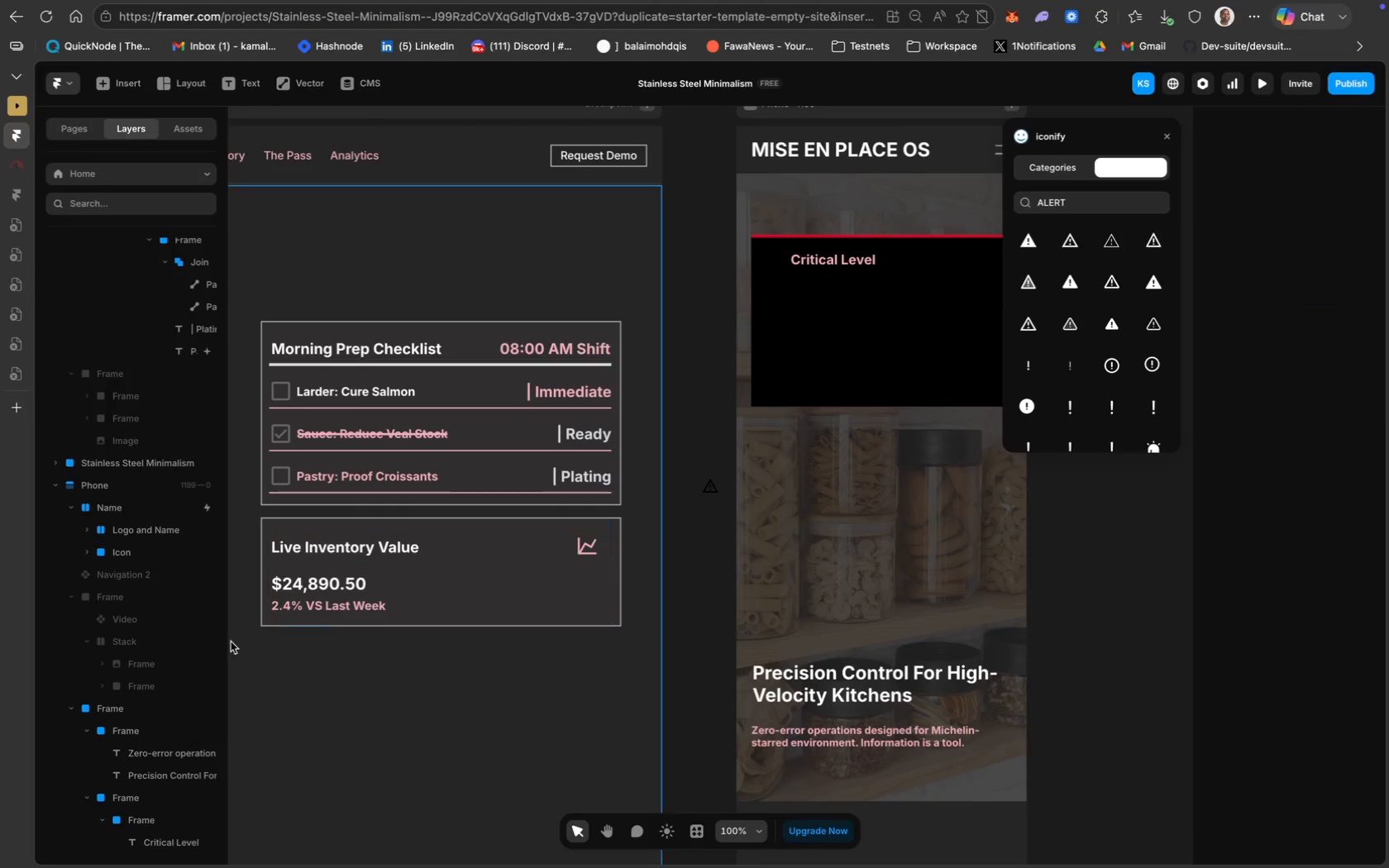 
scroll: coordinate [152, 731], scroll_direction: down, amount: 38.0
 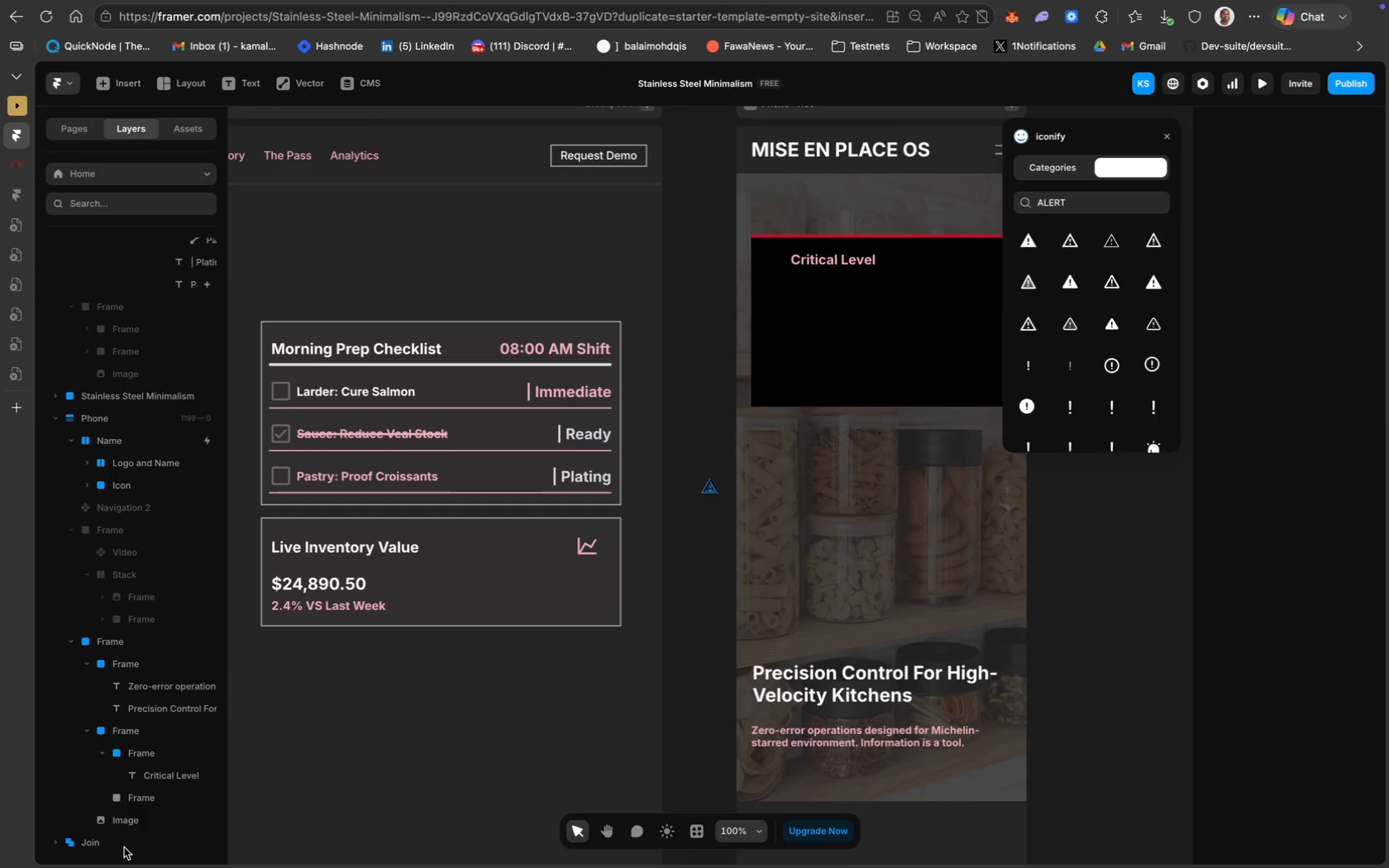 
mouse_move([168, 821])
 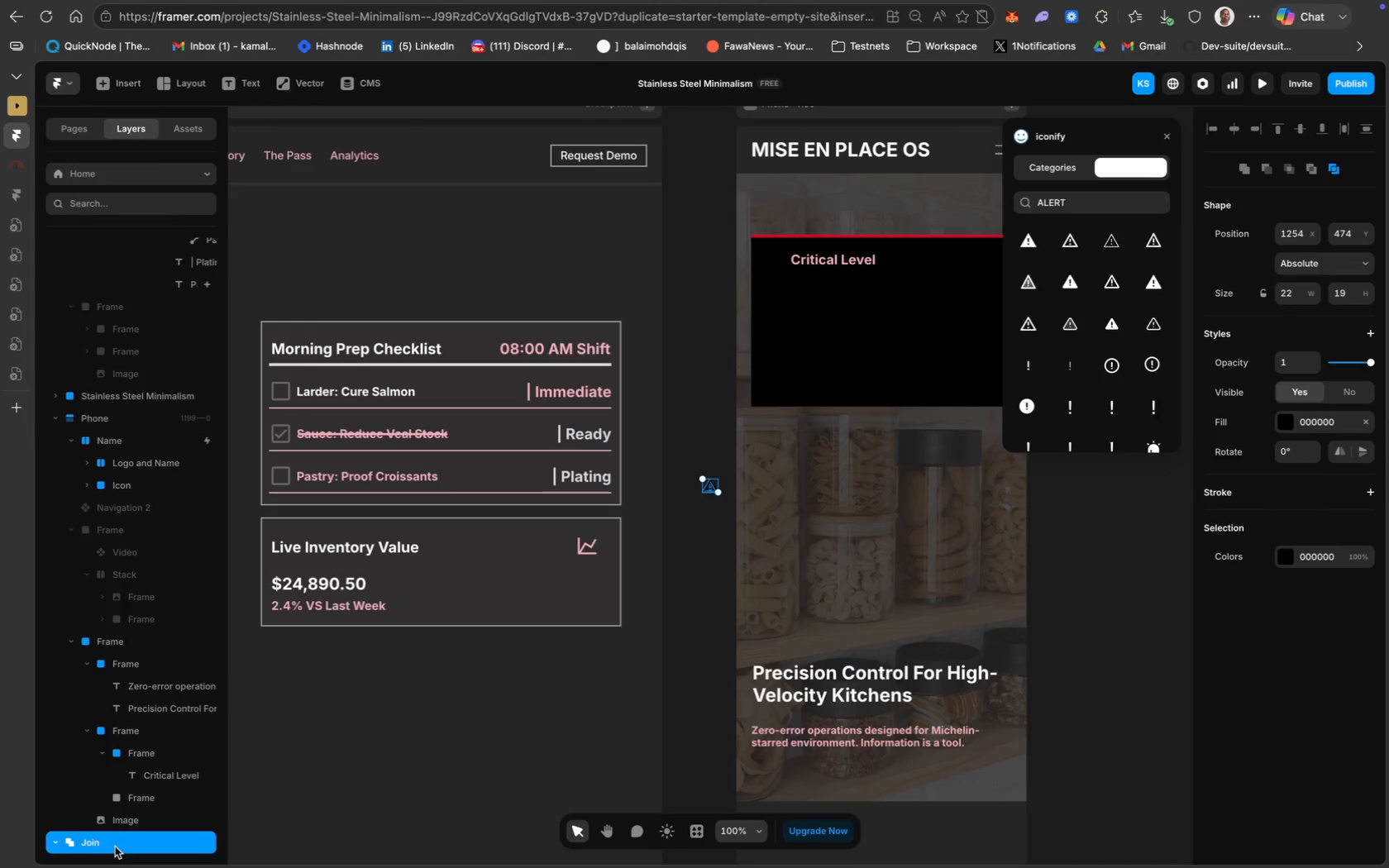 
left_click_drag(start_coordinate=[119, 843], to_coordinate=[106, 770])
 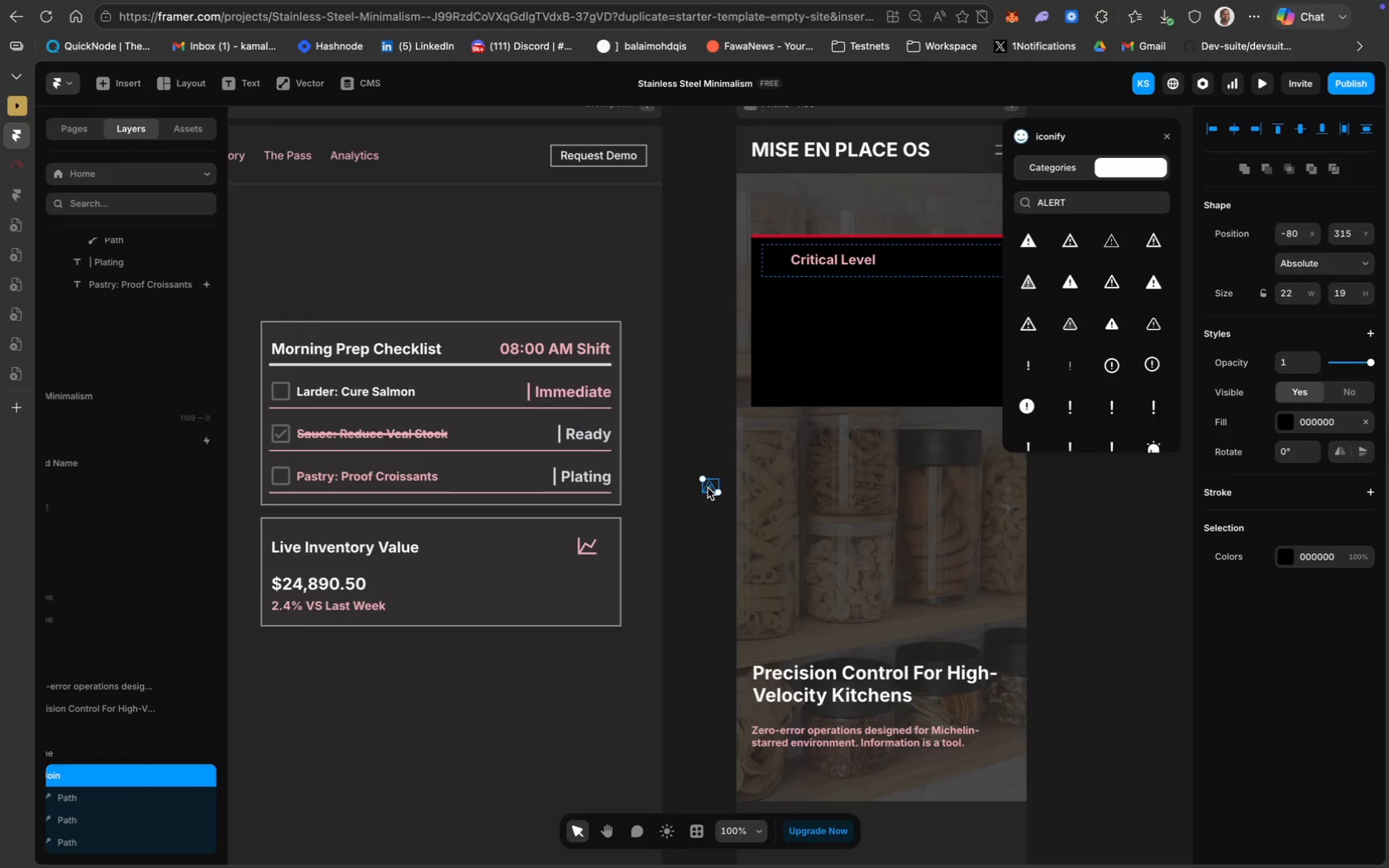 
left_click_drag(start_coordinate=[709, 487], to_coordinate=[776, 261])
 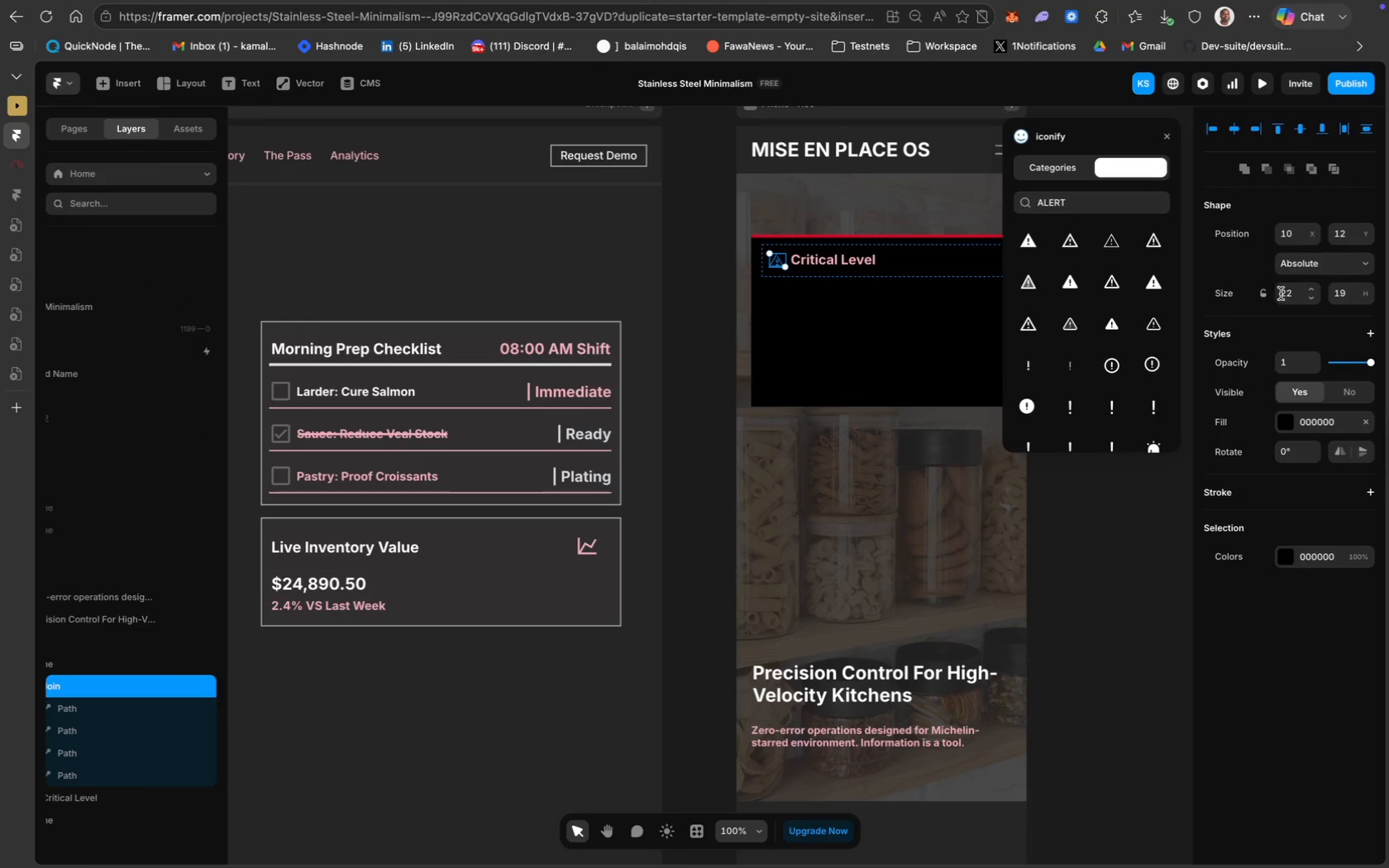 
left_click([1263, 293])
 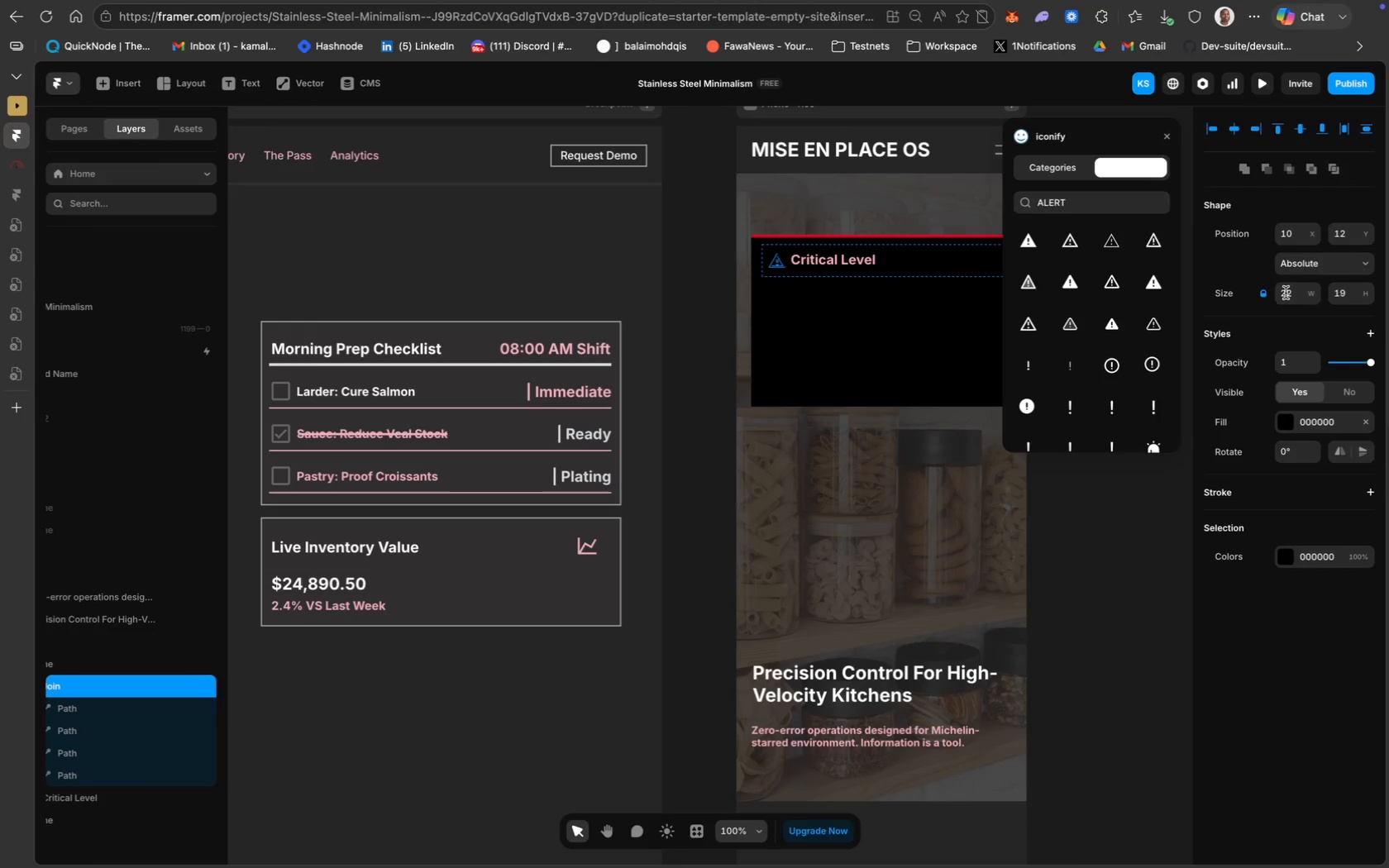 
left_click([1286, 293])
 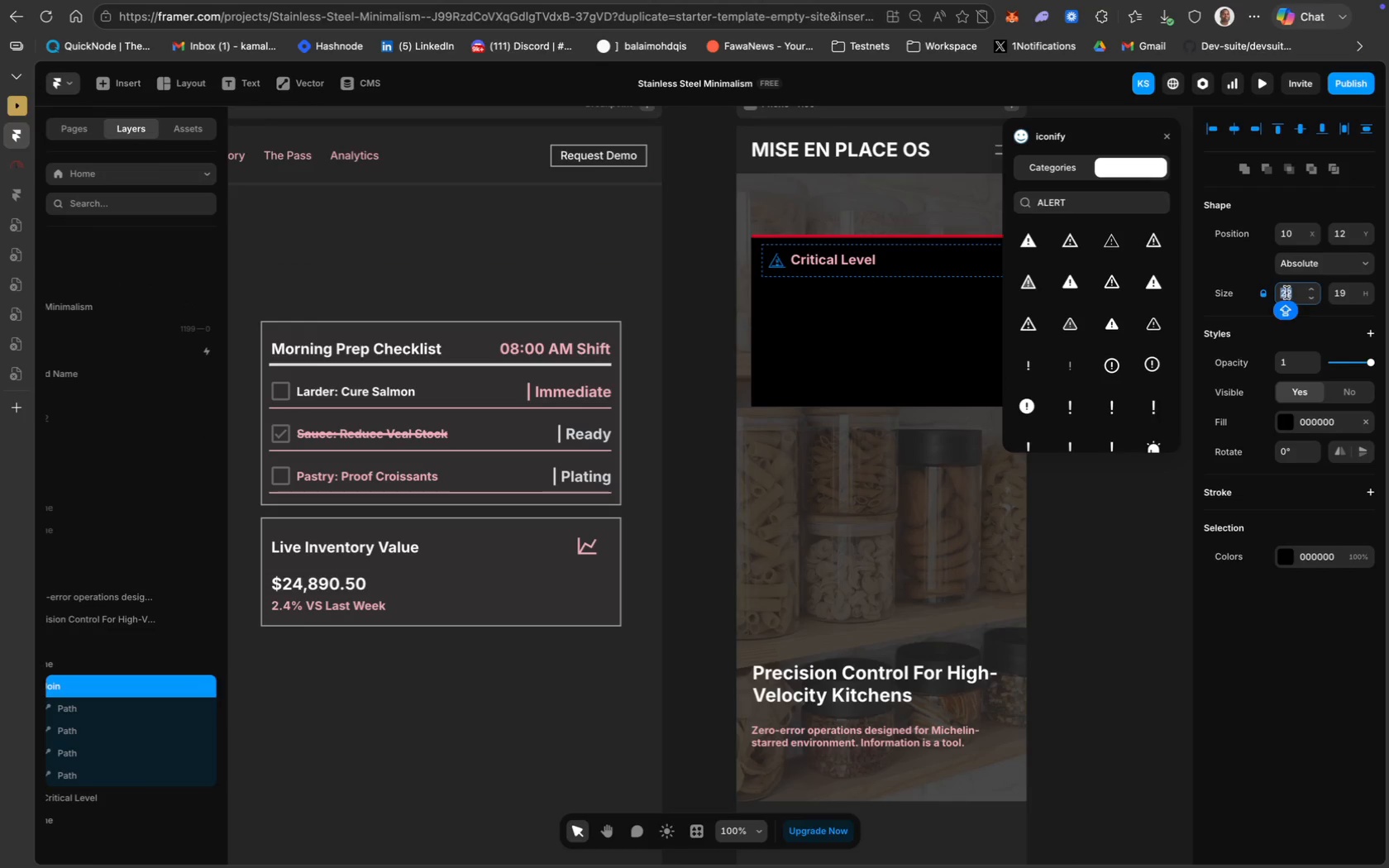 
type(25)
 